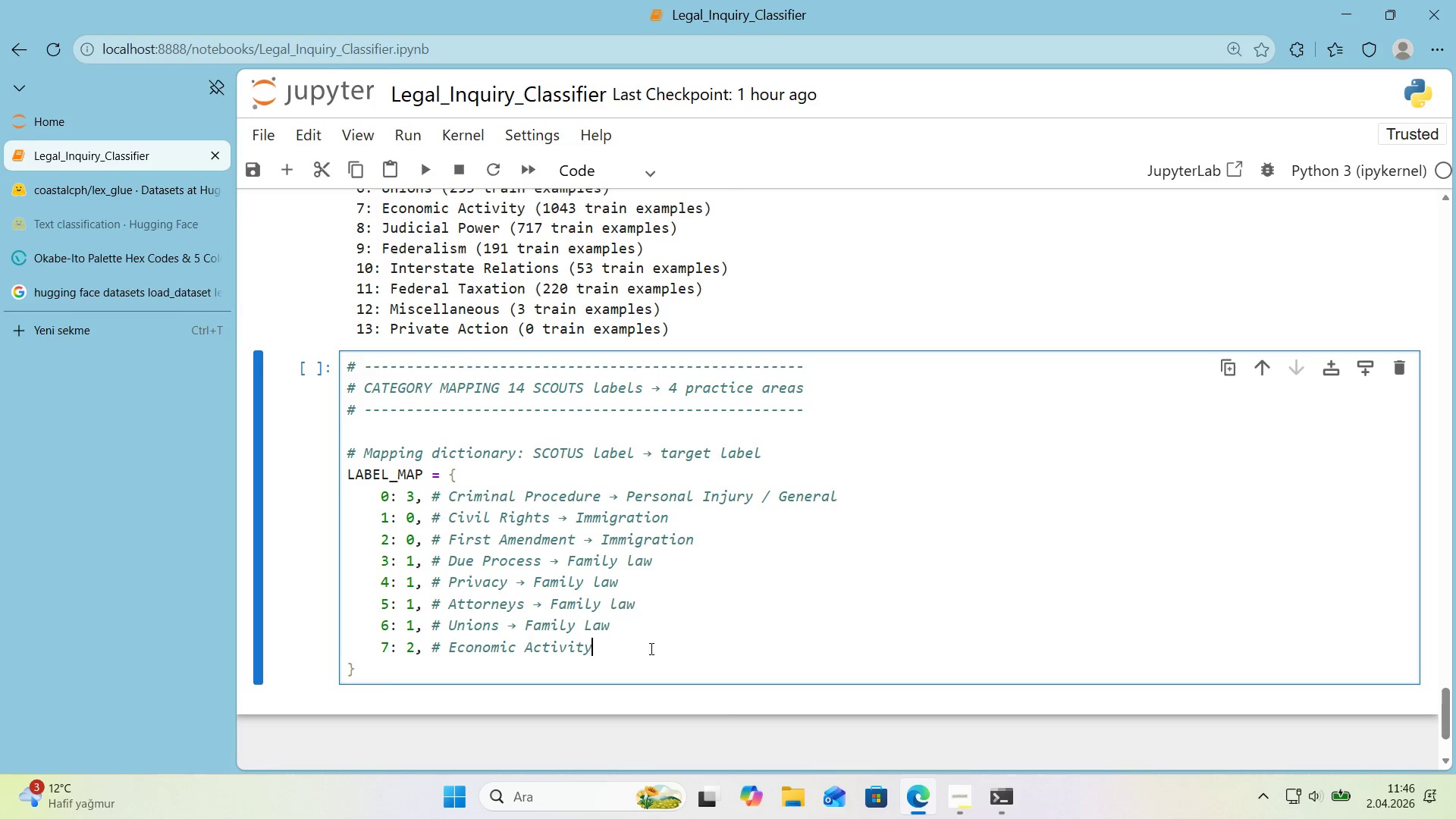 
key(Control+ControlLeft)
 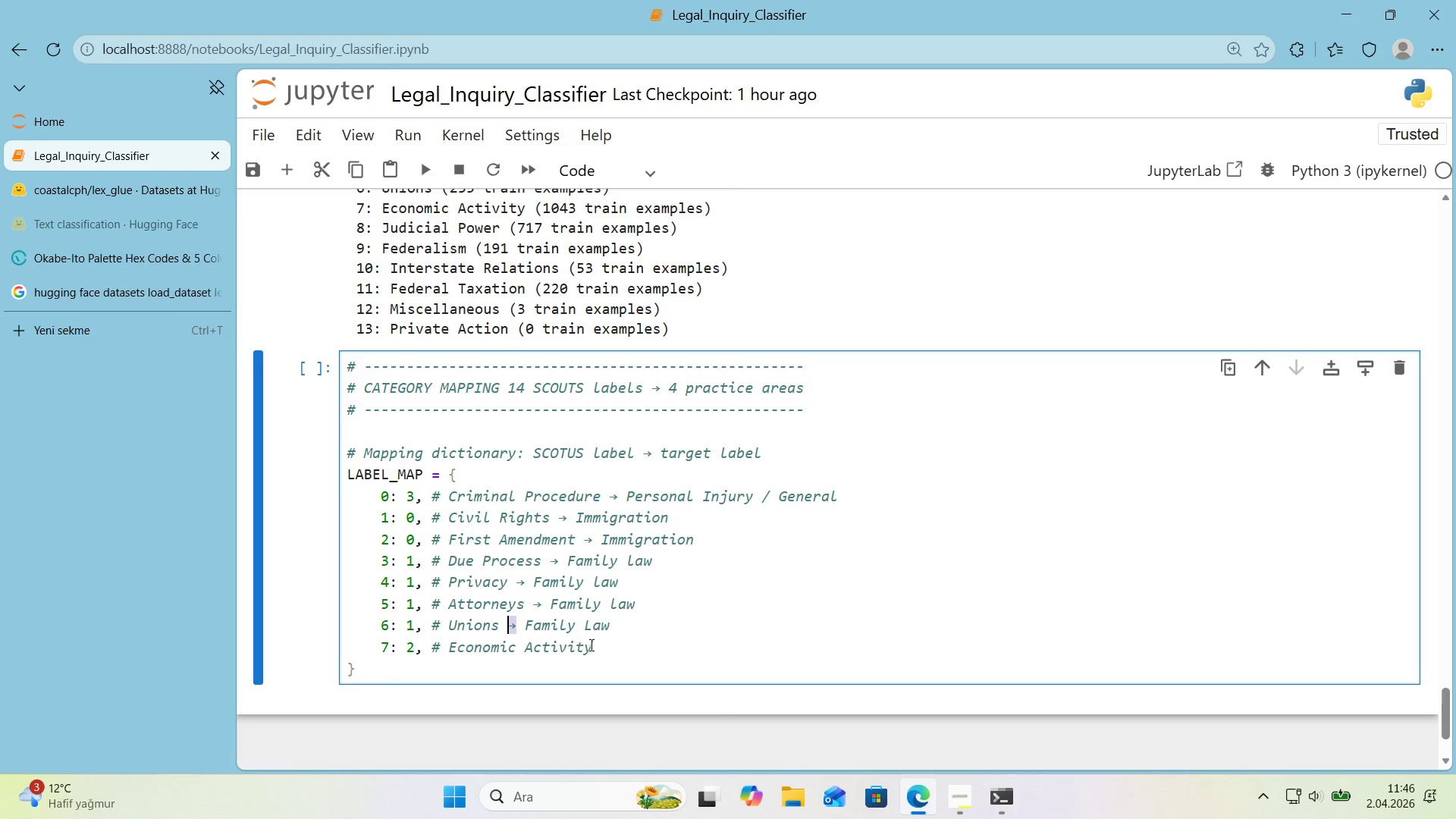 
key(Control+C)
 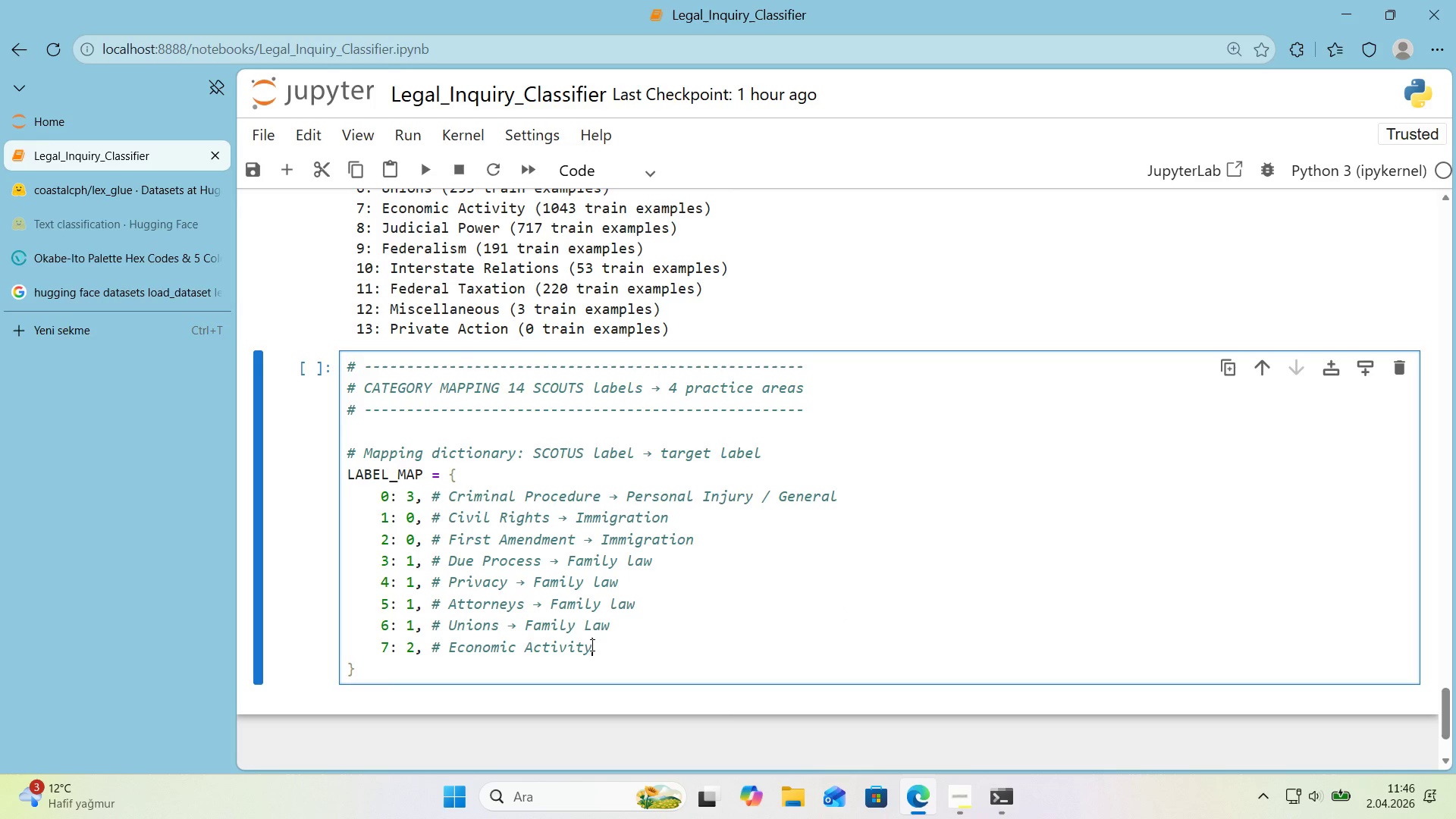 
left_click([591, 645])
 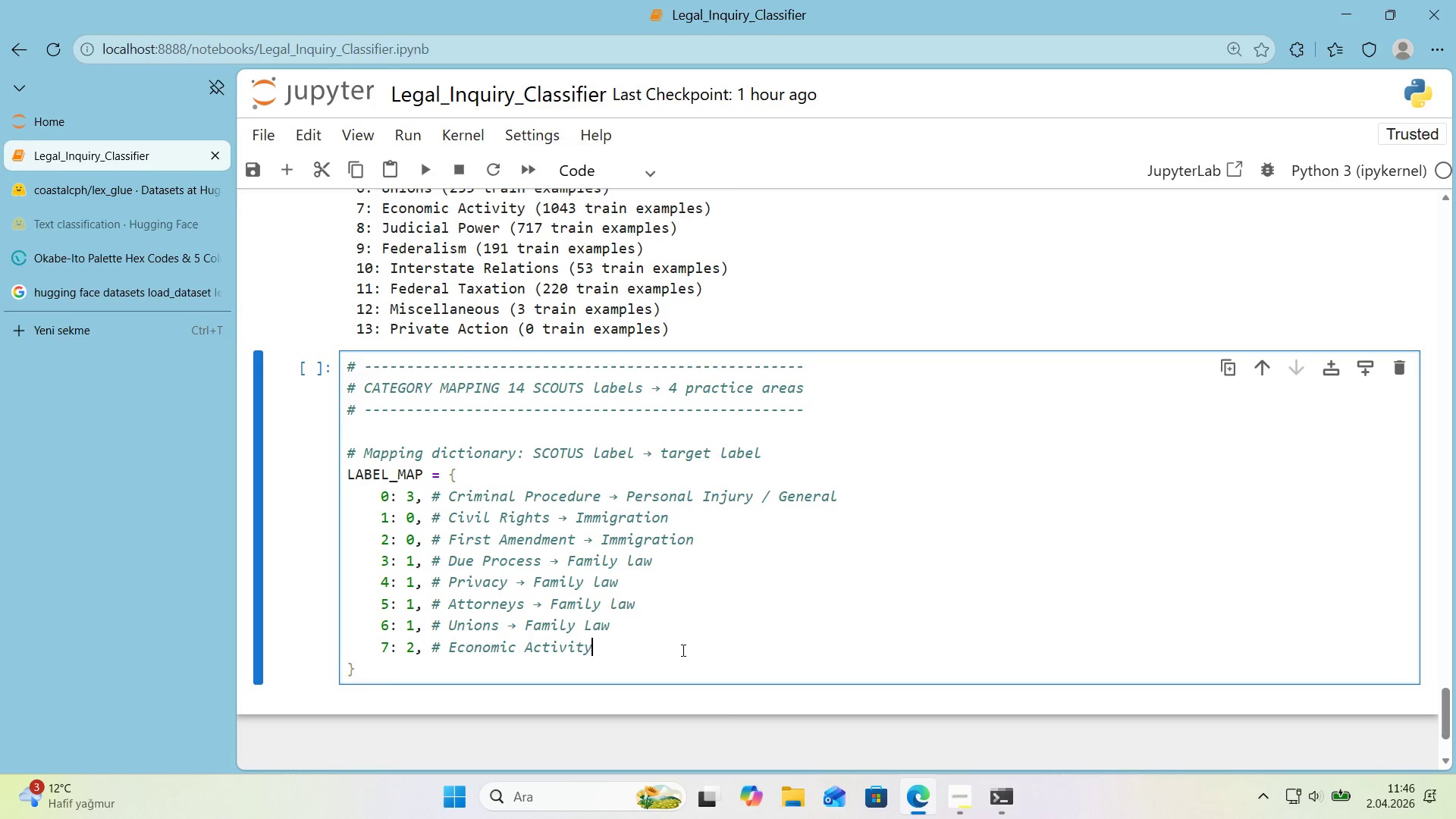 
key(Space)
 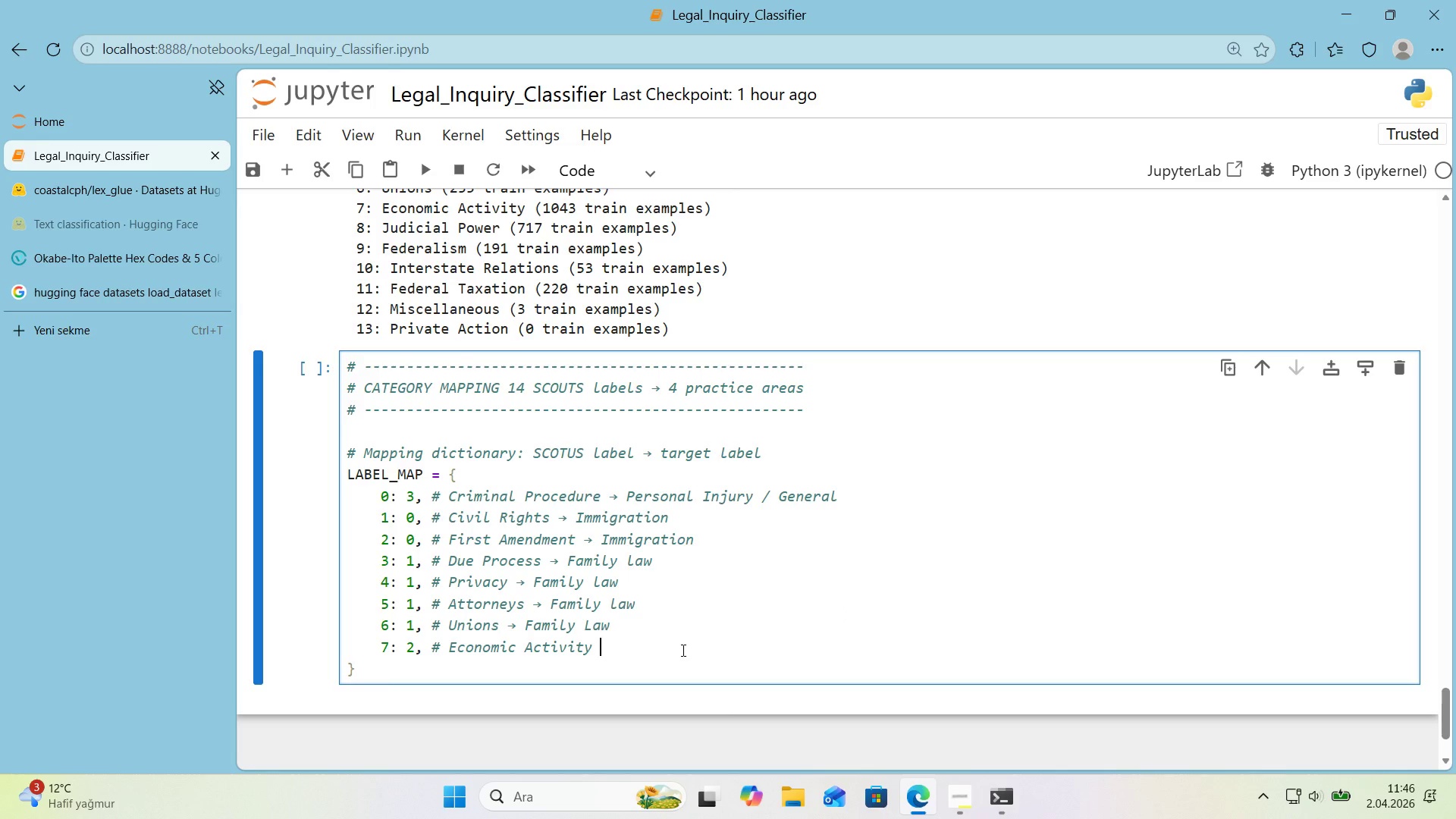 
key(Control+ControlLeft)
 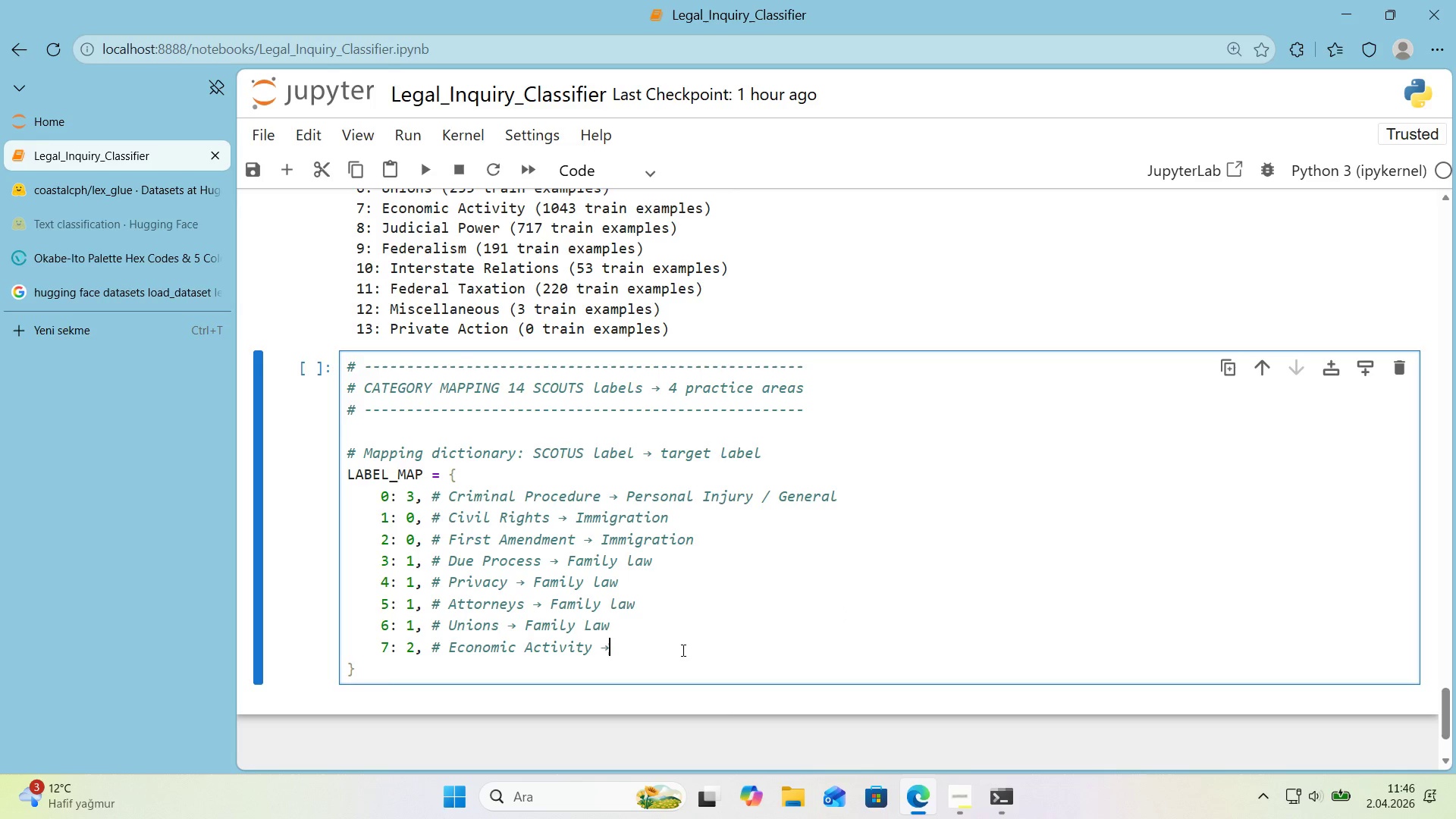 
key(Control+V)
 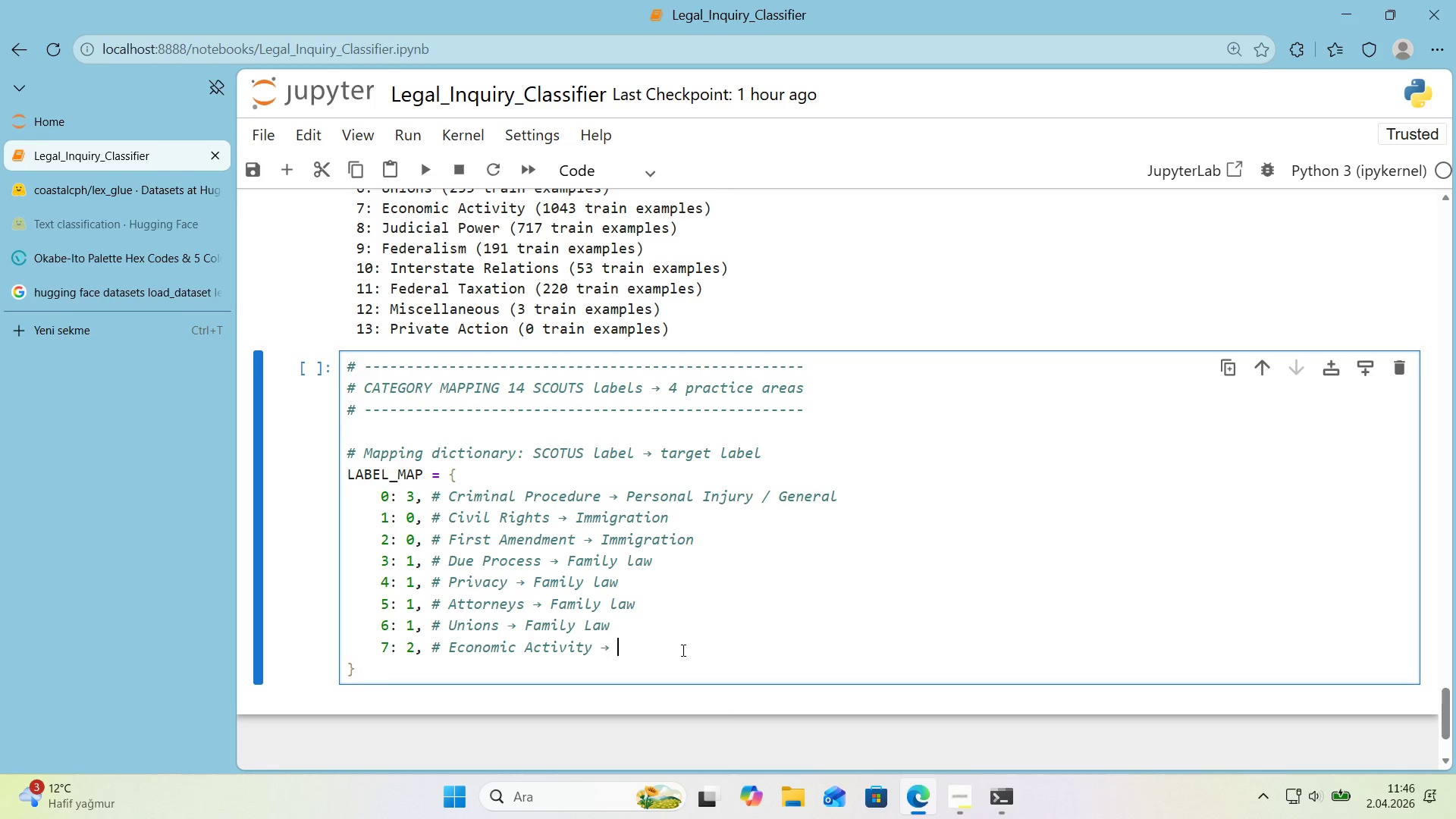 
type( Estate Plann'ng)
 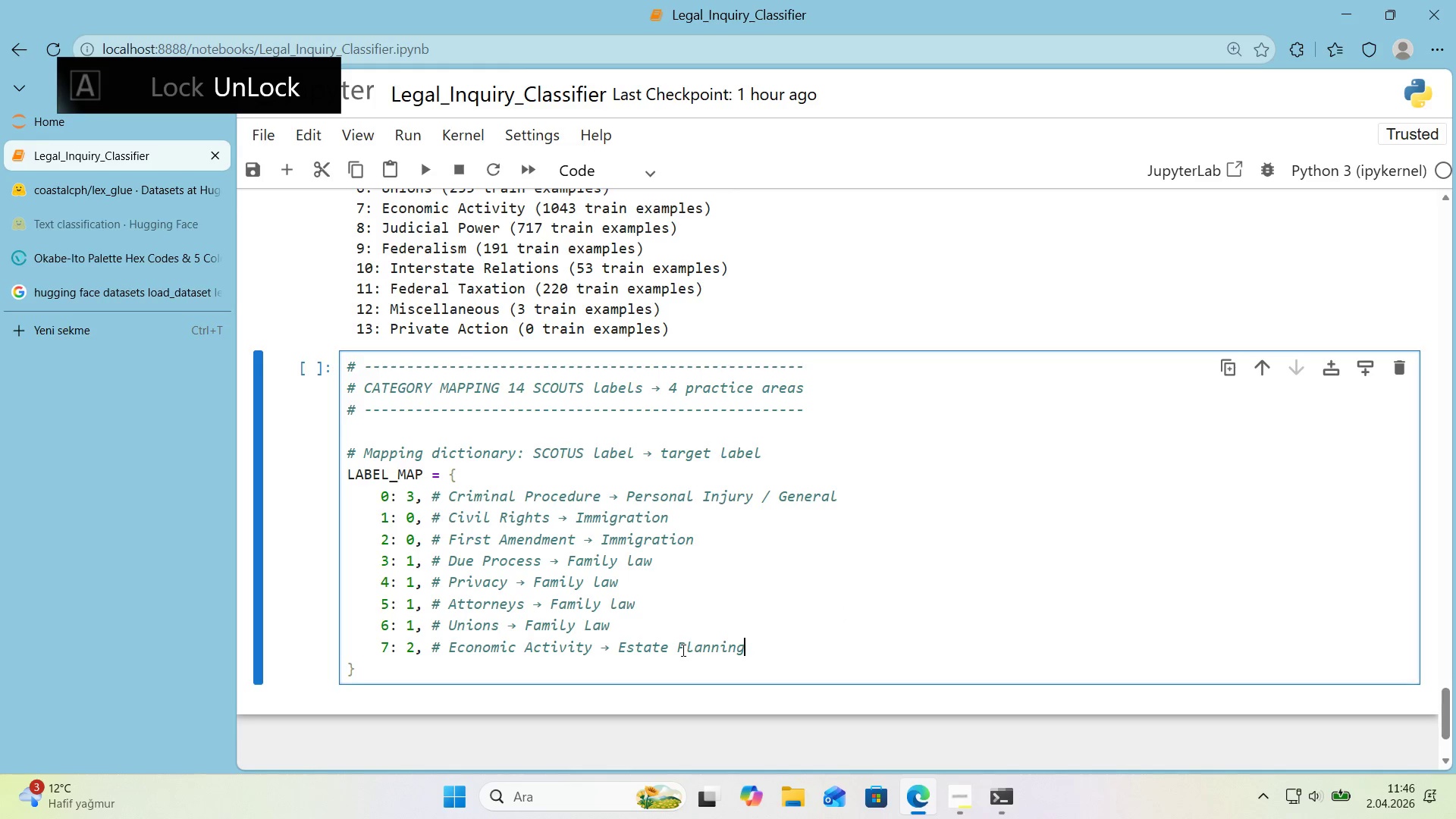 
key(Enter)
 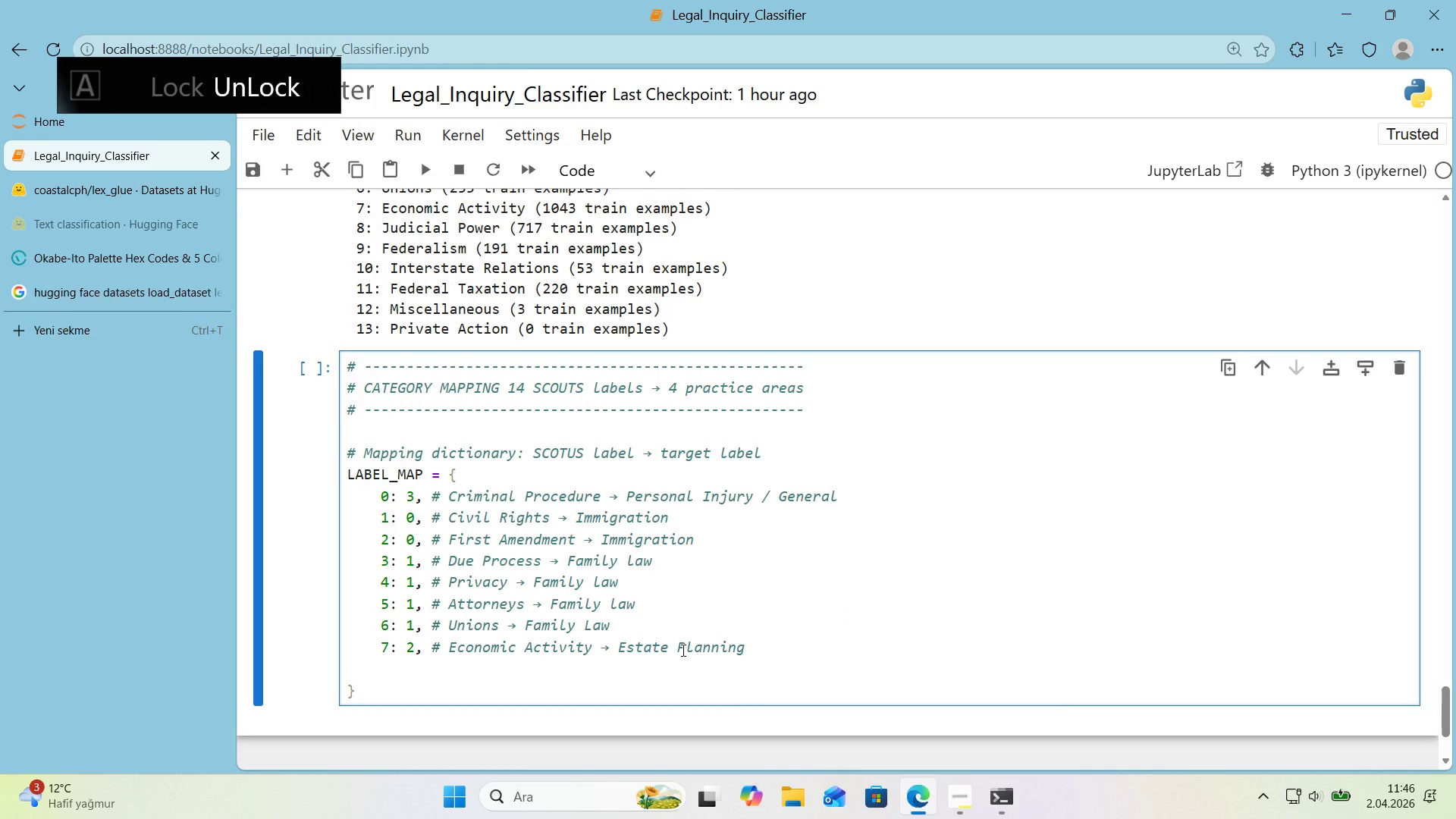 
key(Numpad8)
 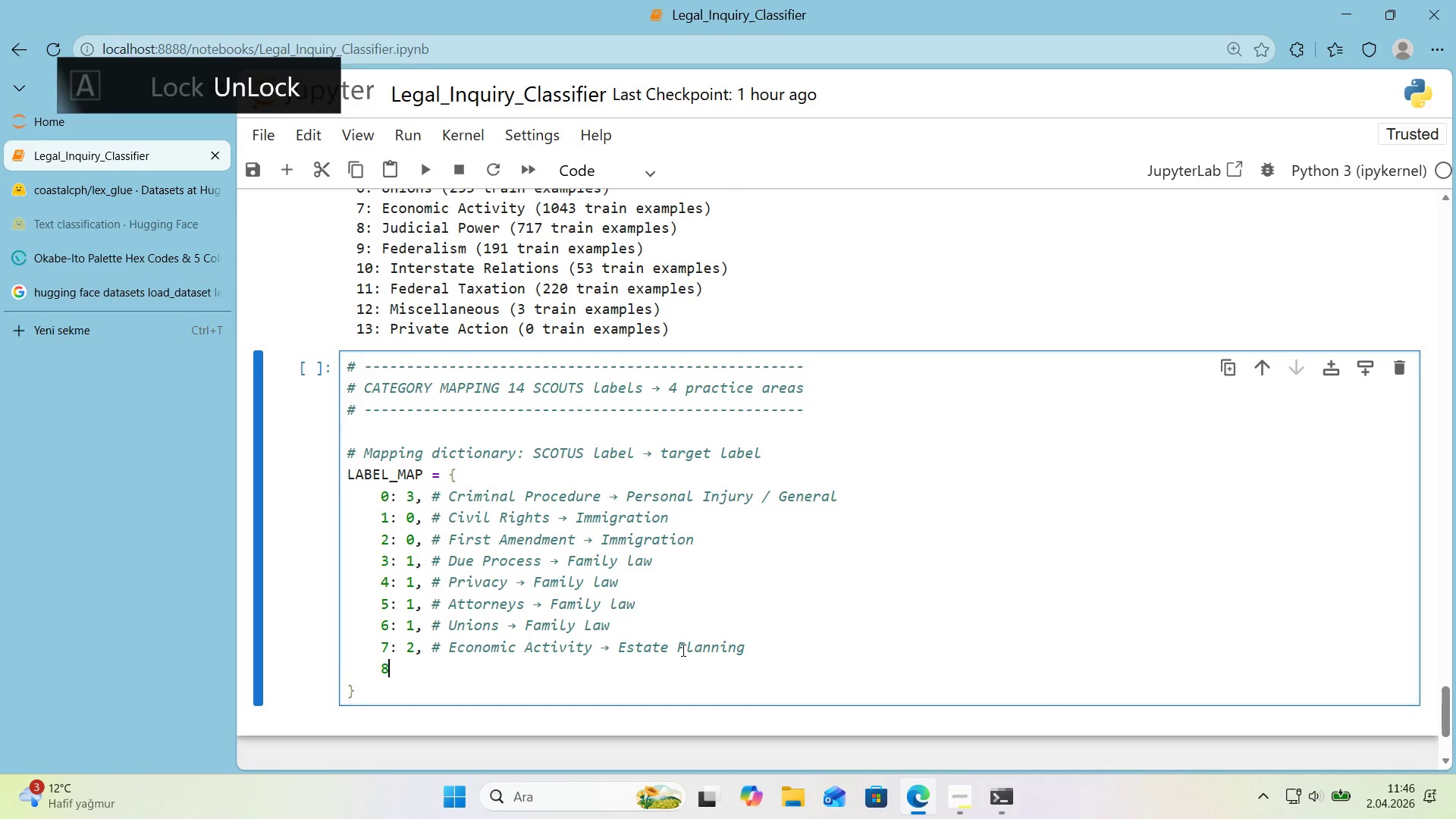 
key(Shift+ShiftRight)
 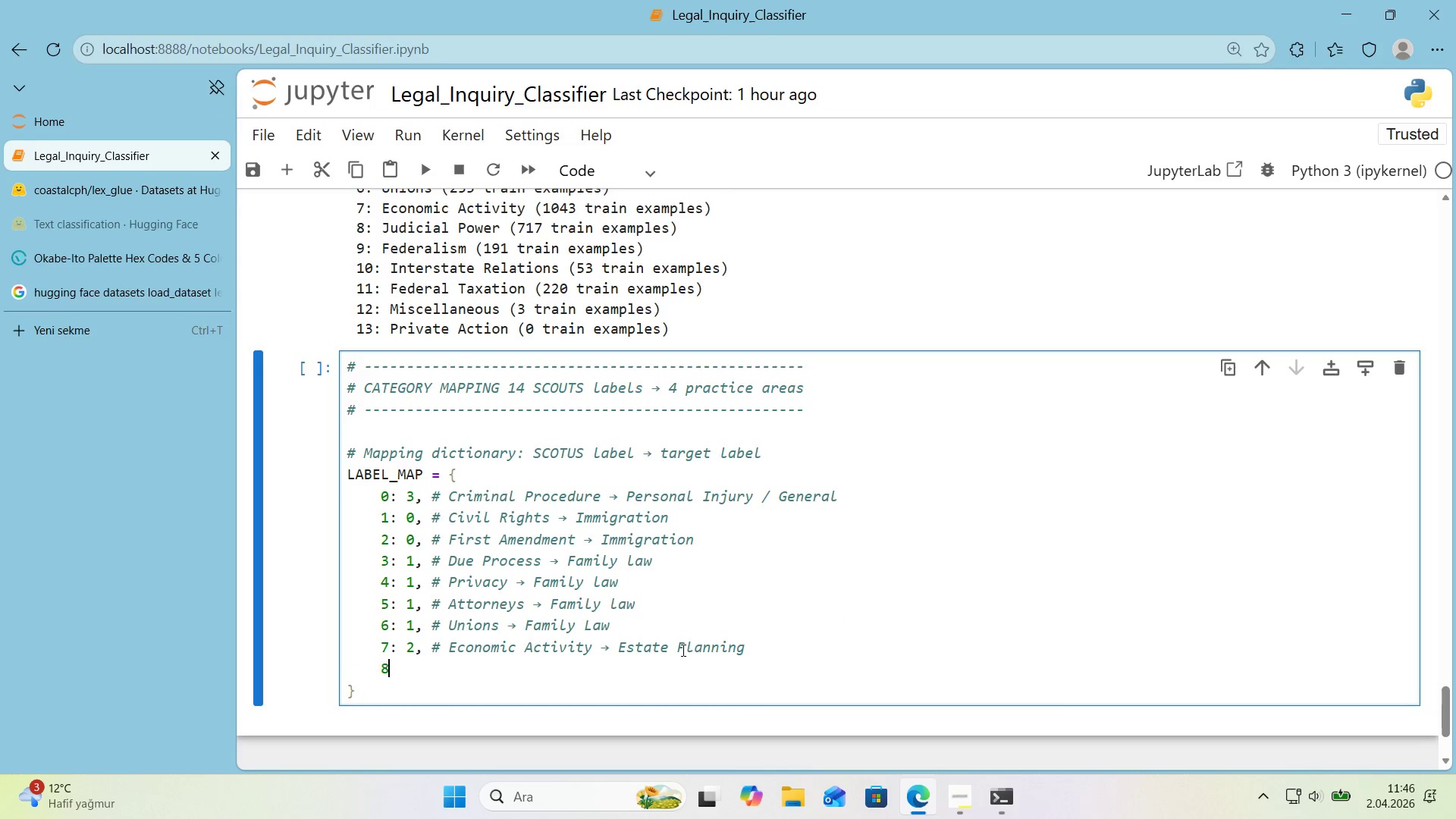 
key(Shift+Period)
 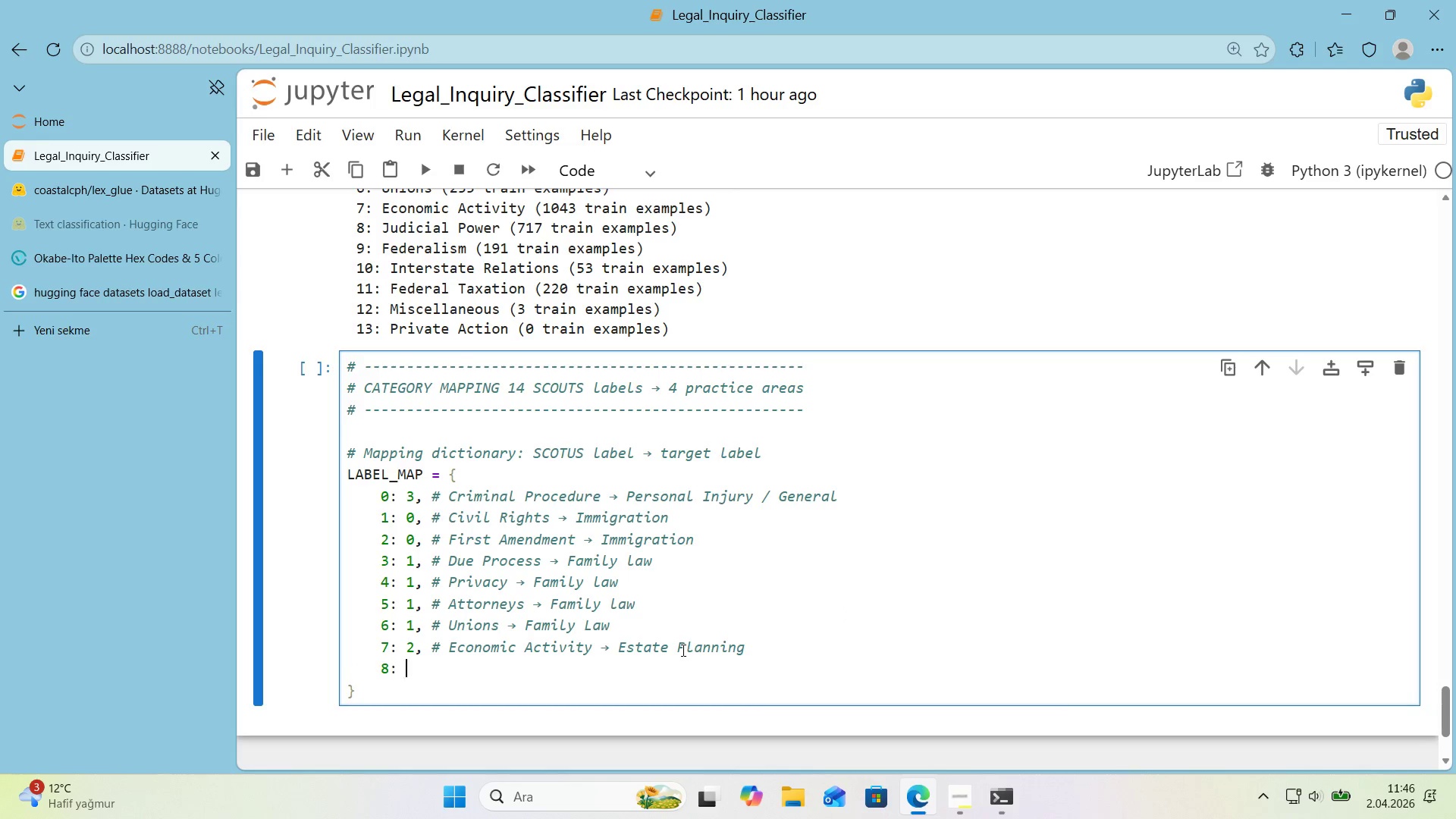 
key(Space)
 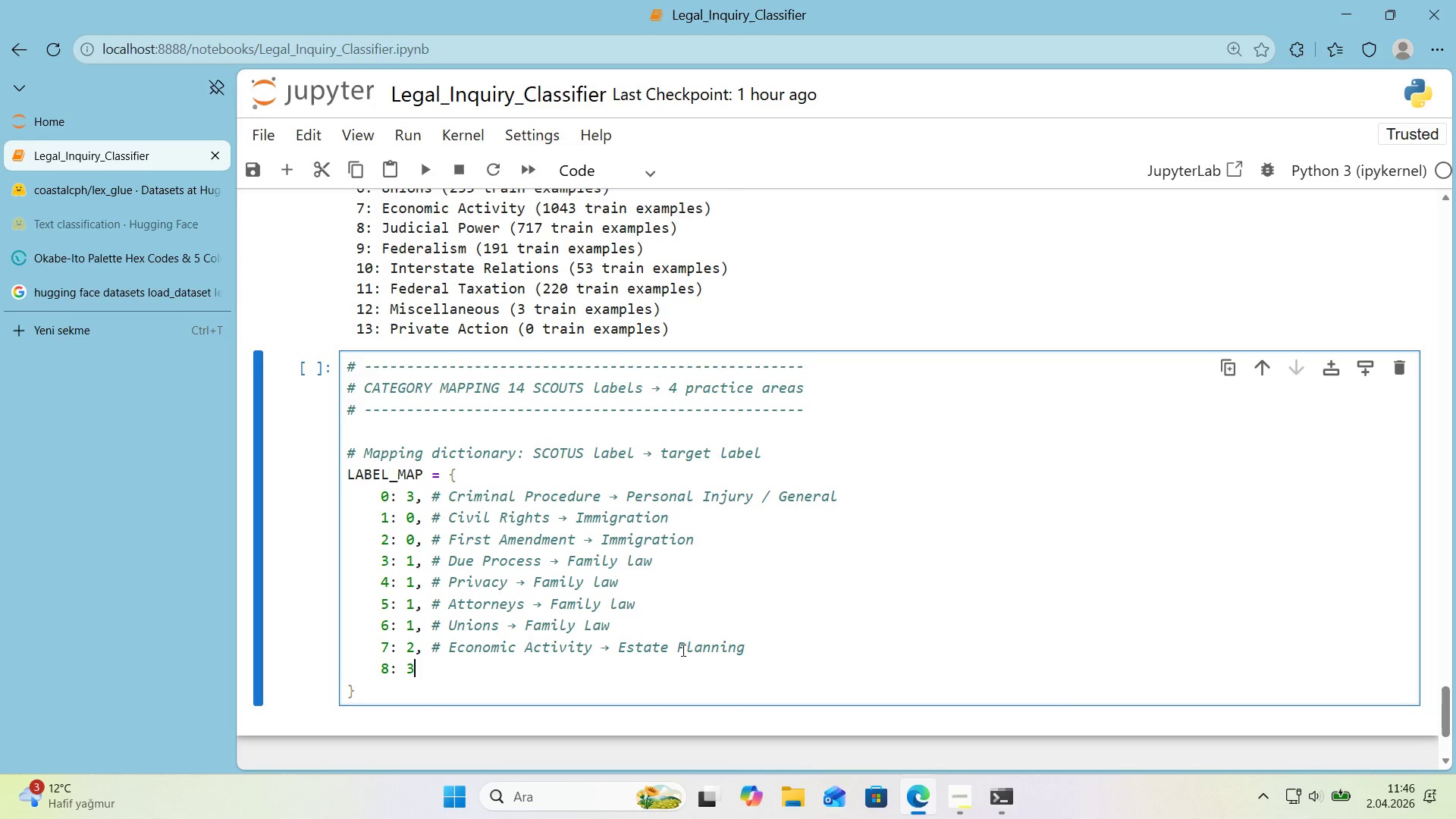 
key(3)
 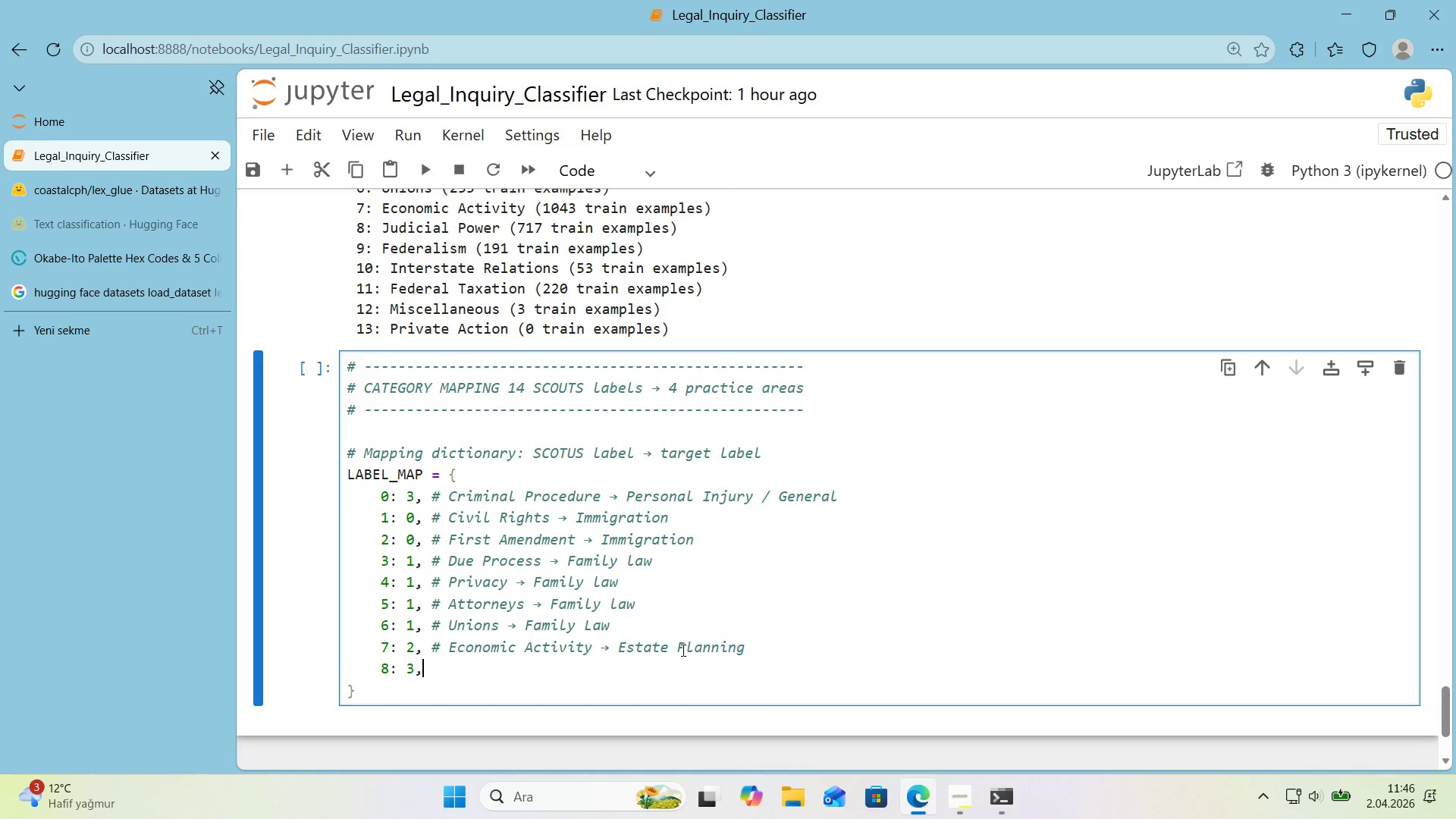 
key(Comma)
 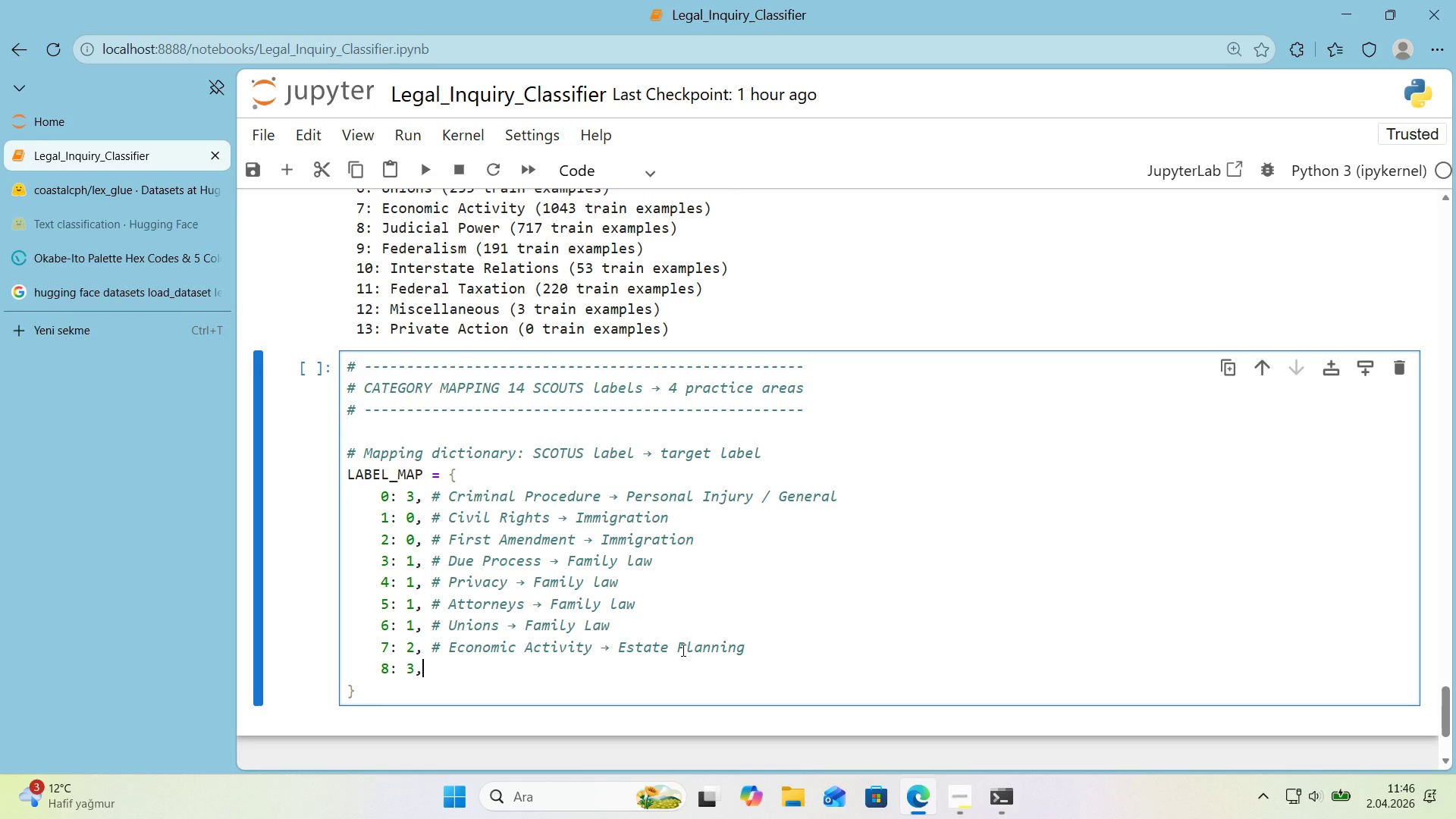 
wait(6.75)
 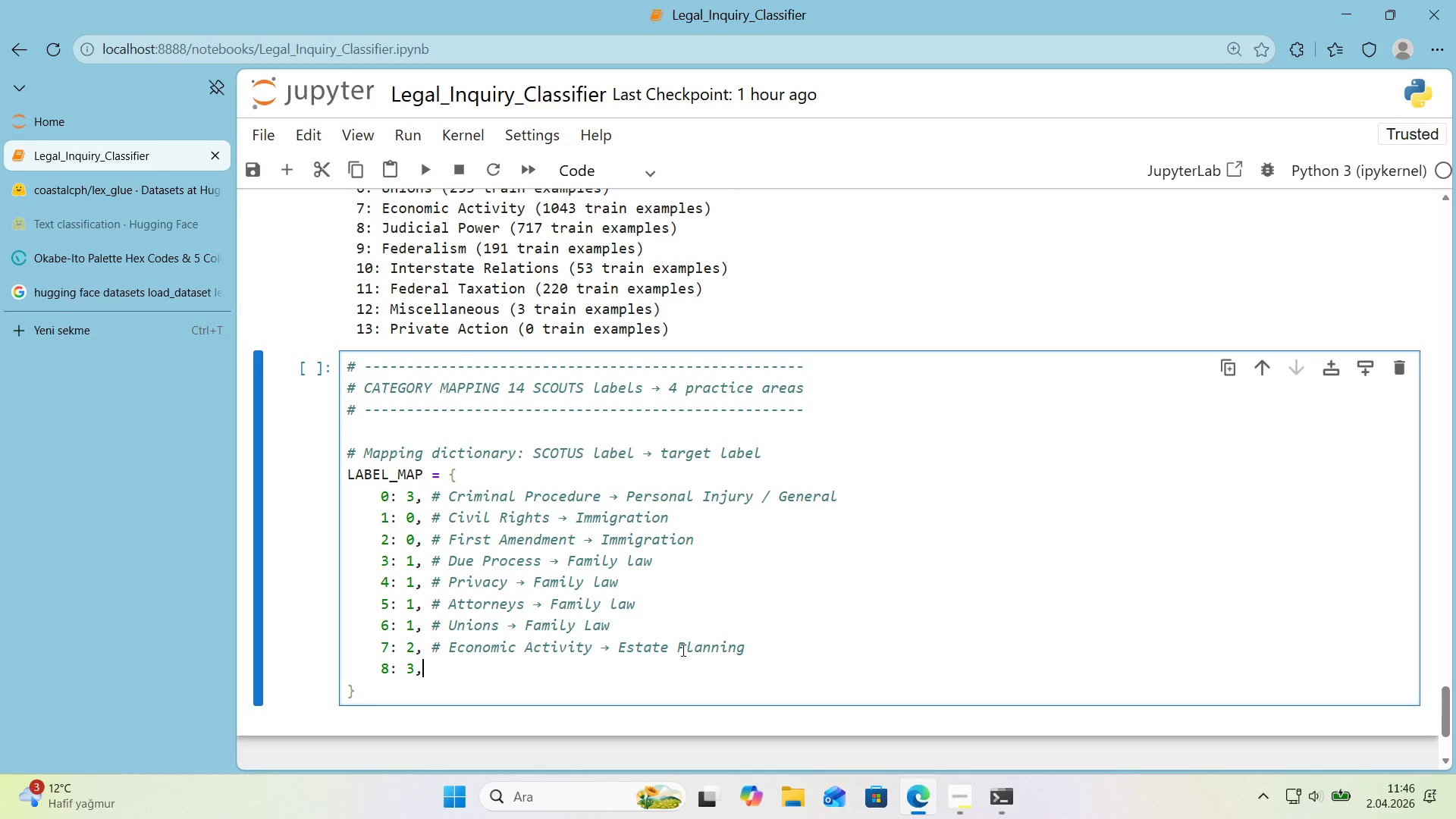 
key(Space)
 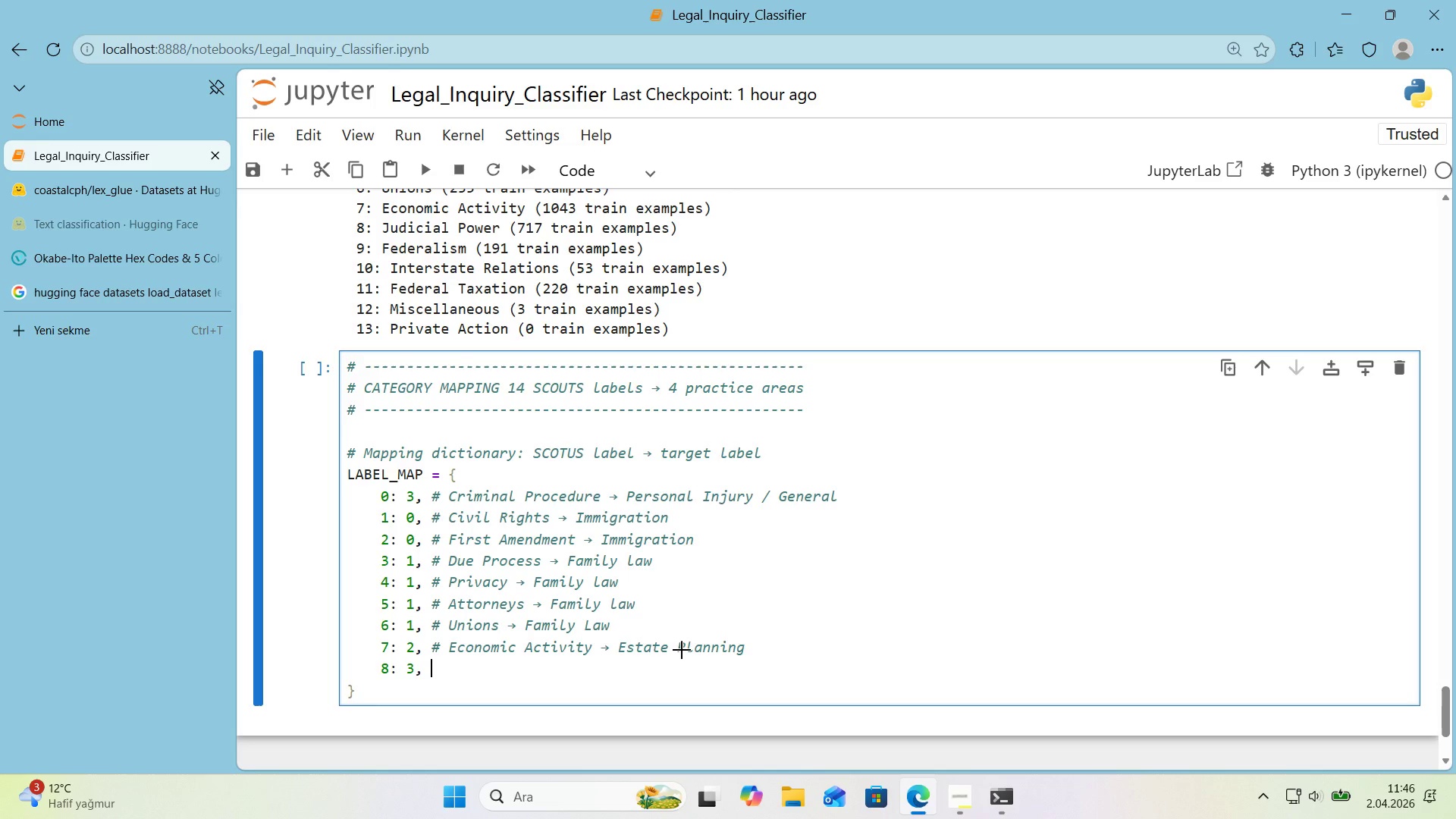 
key(Alt+Control+3)
 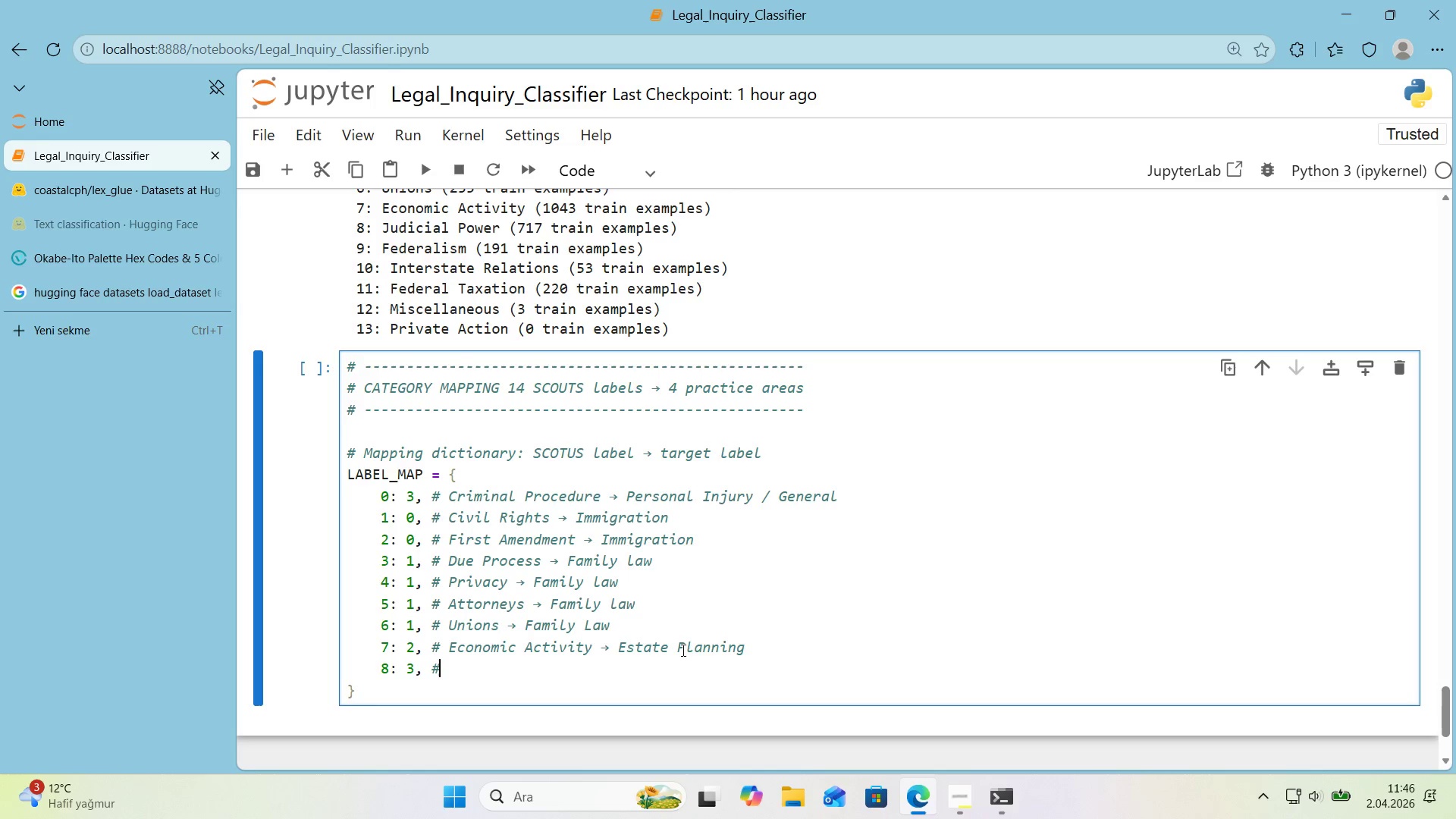 
type( Jud'c'al Power )
 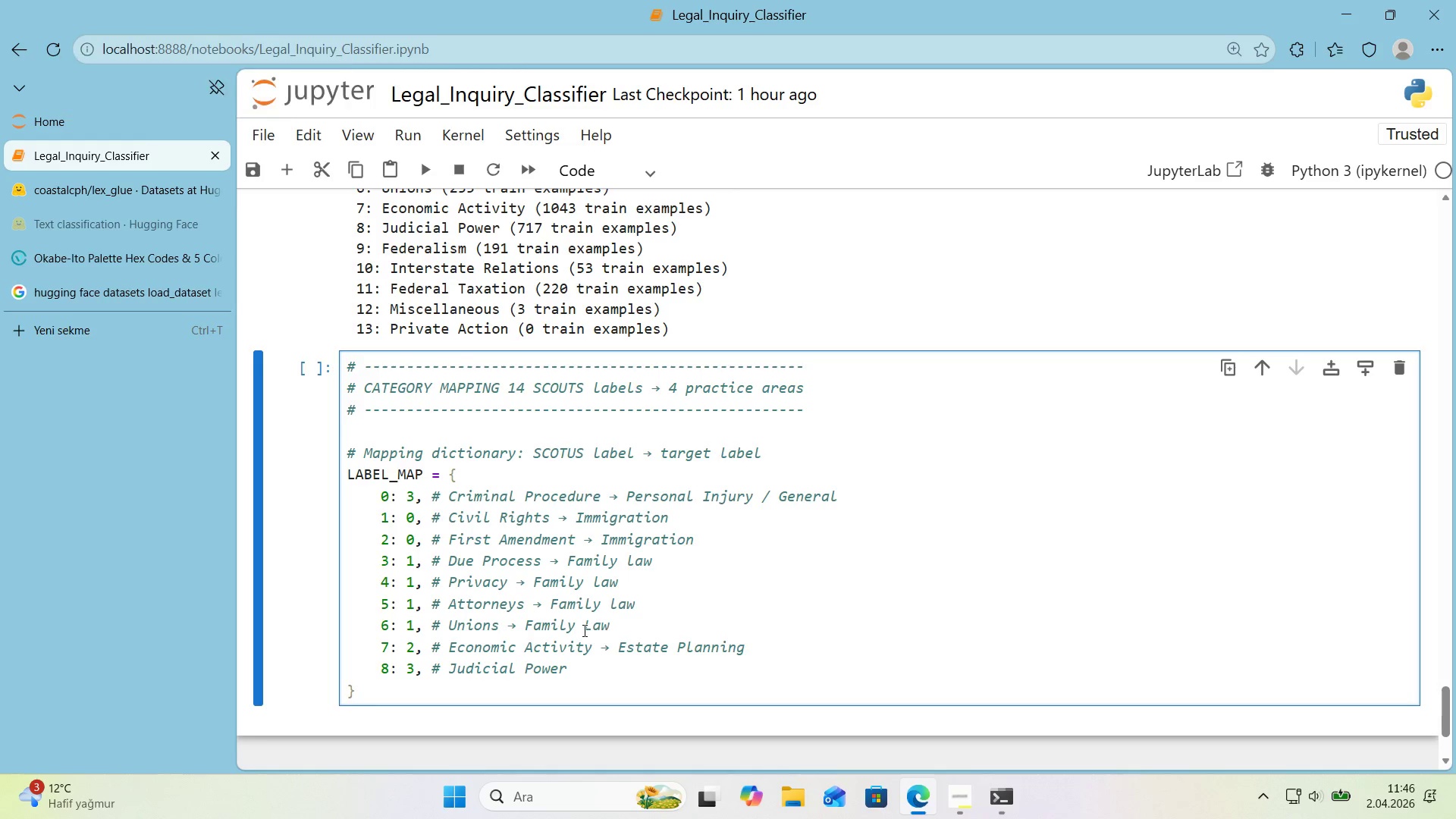 
left_click_drag(start_coordinate=[603, 643], to_coordinate=[610, 647])
 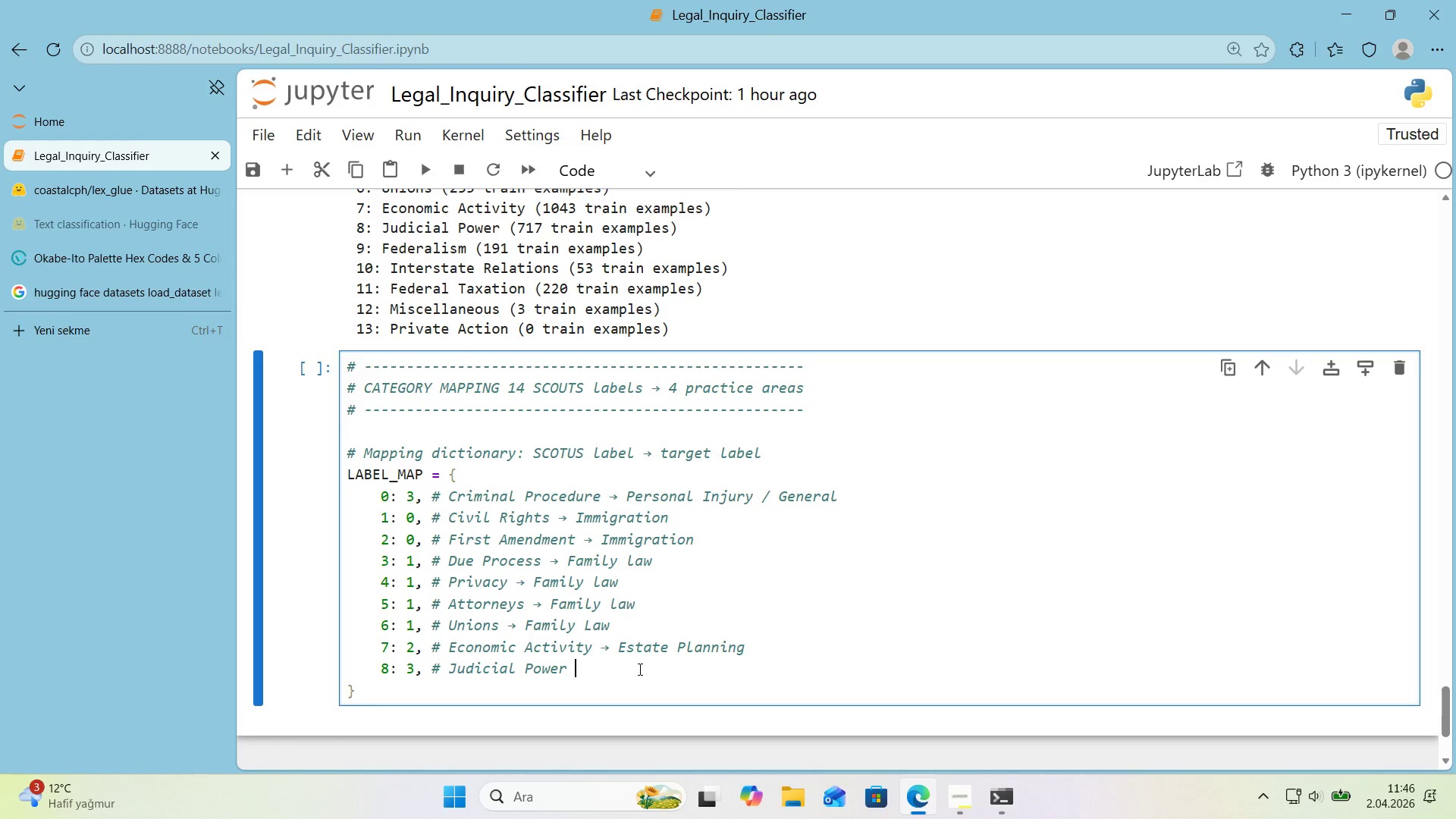 
key(Control+ControlLeft)
 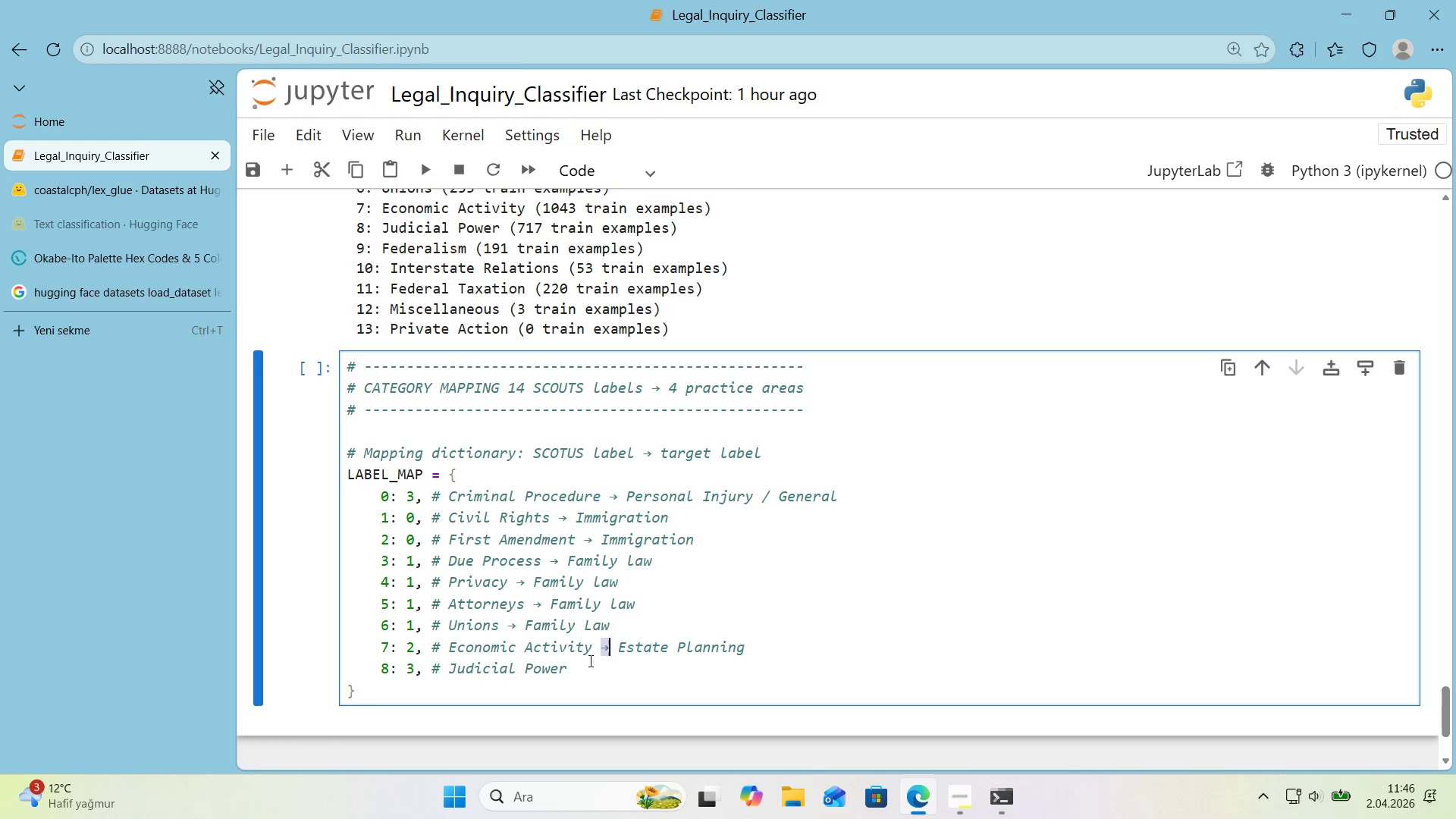 
key(Control+C)
 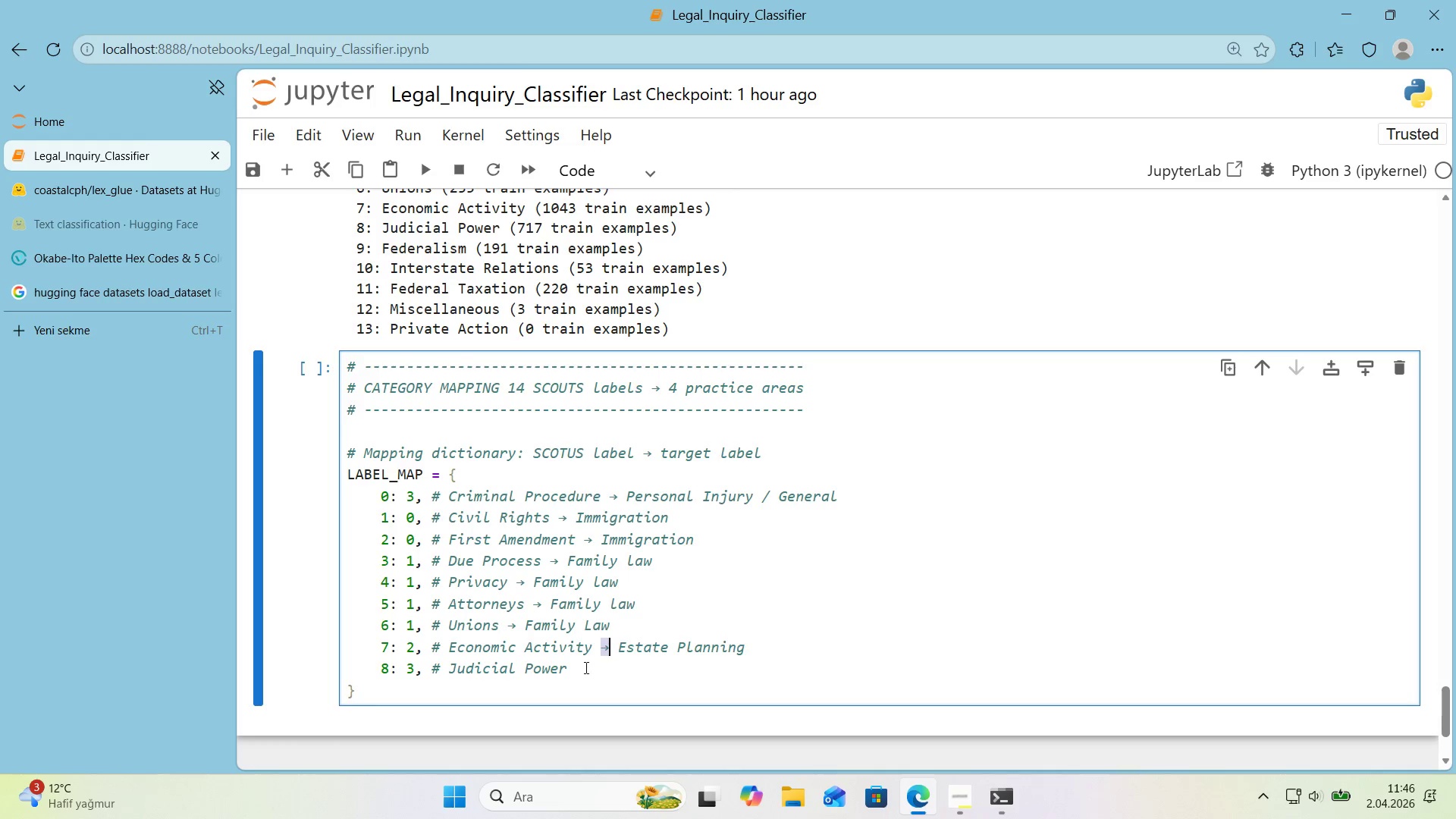 
left_click([585, 667])
 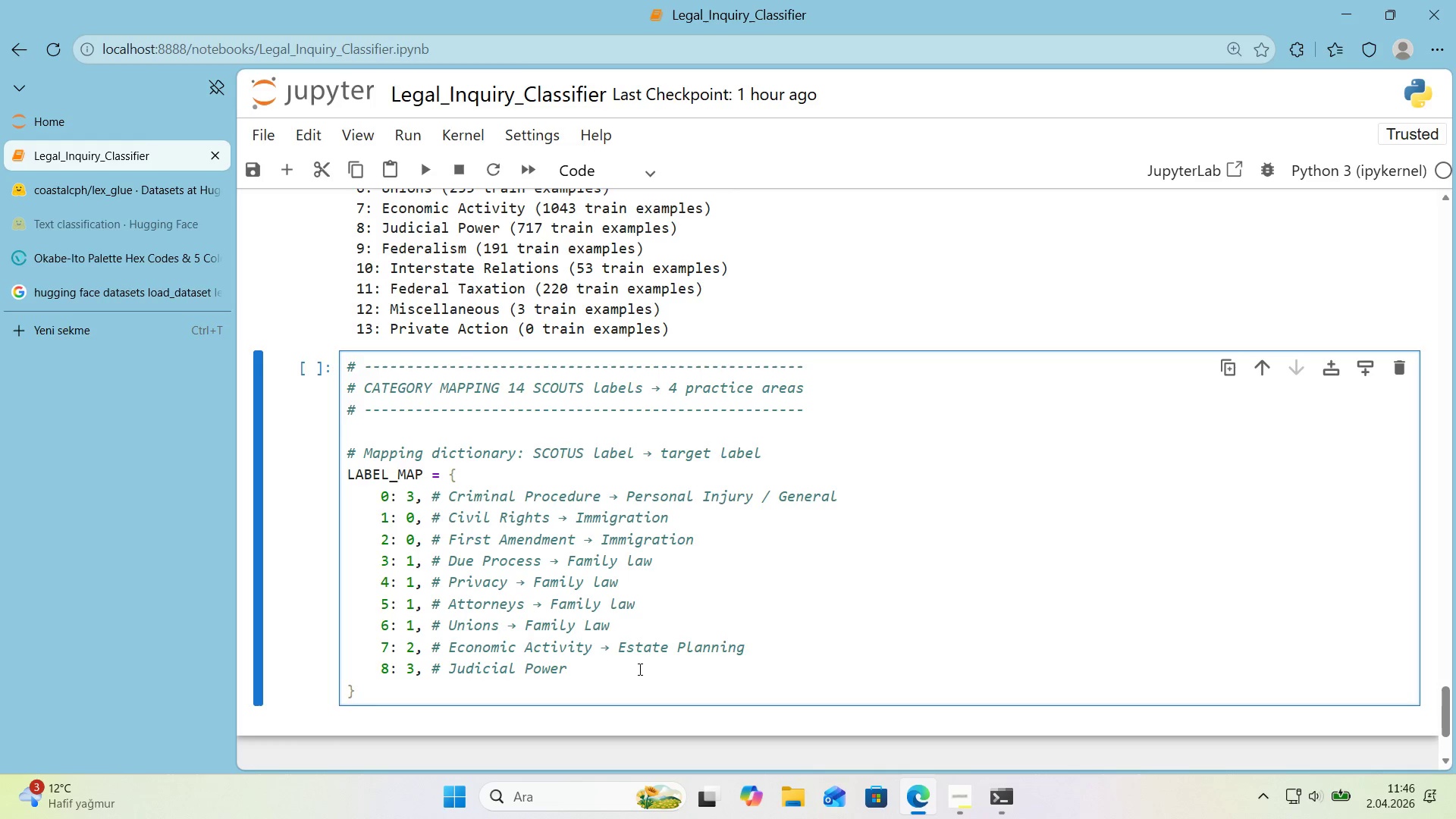 
key(Backspace)
 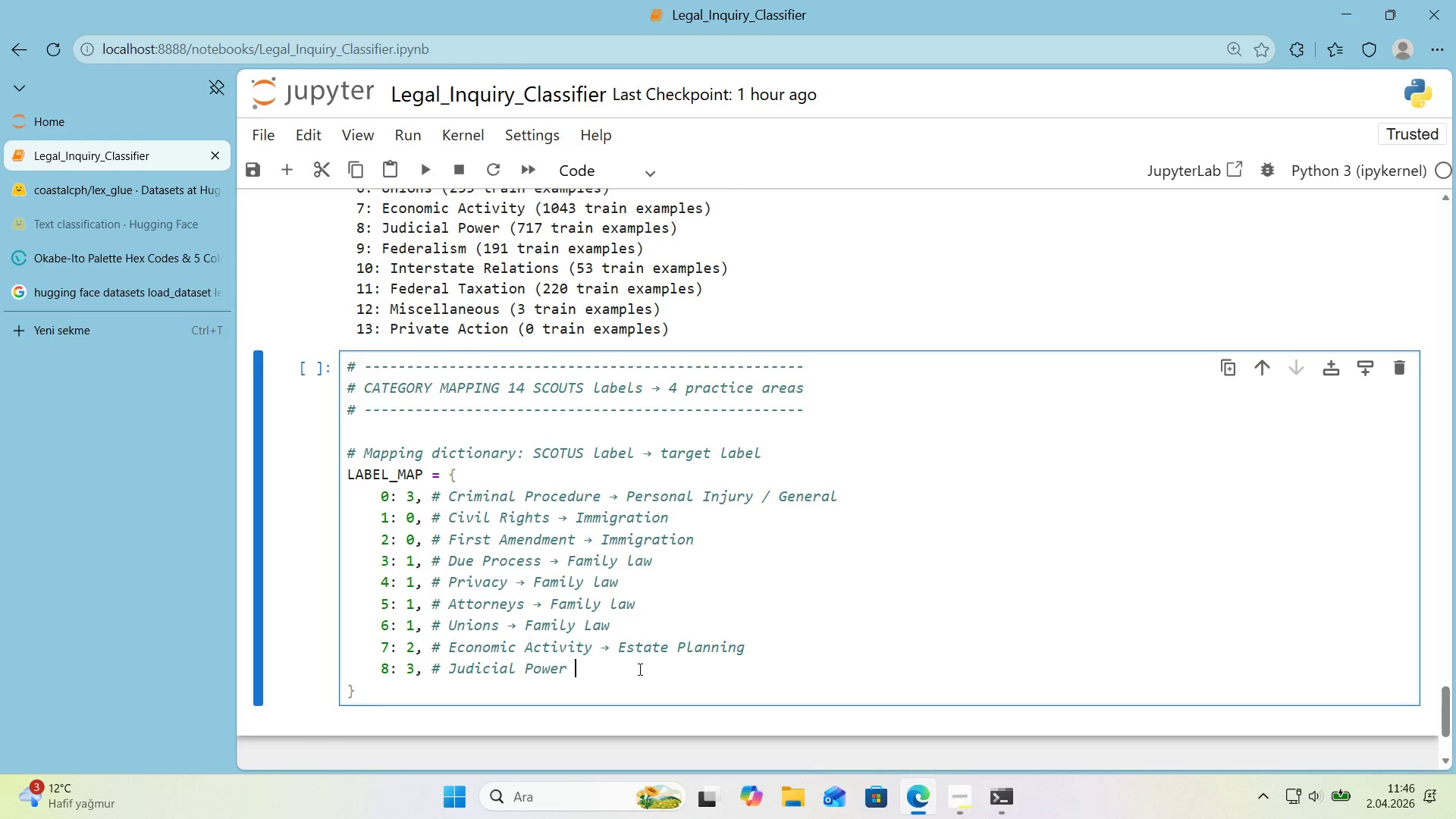 
key(Space)
 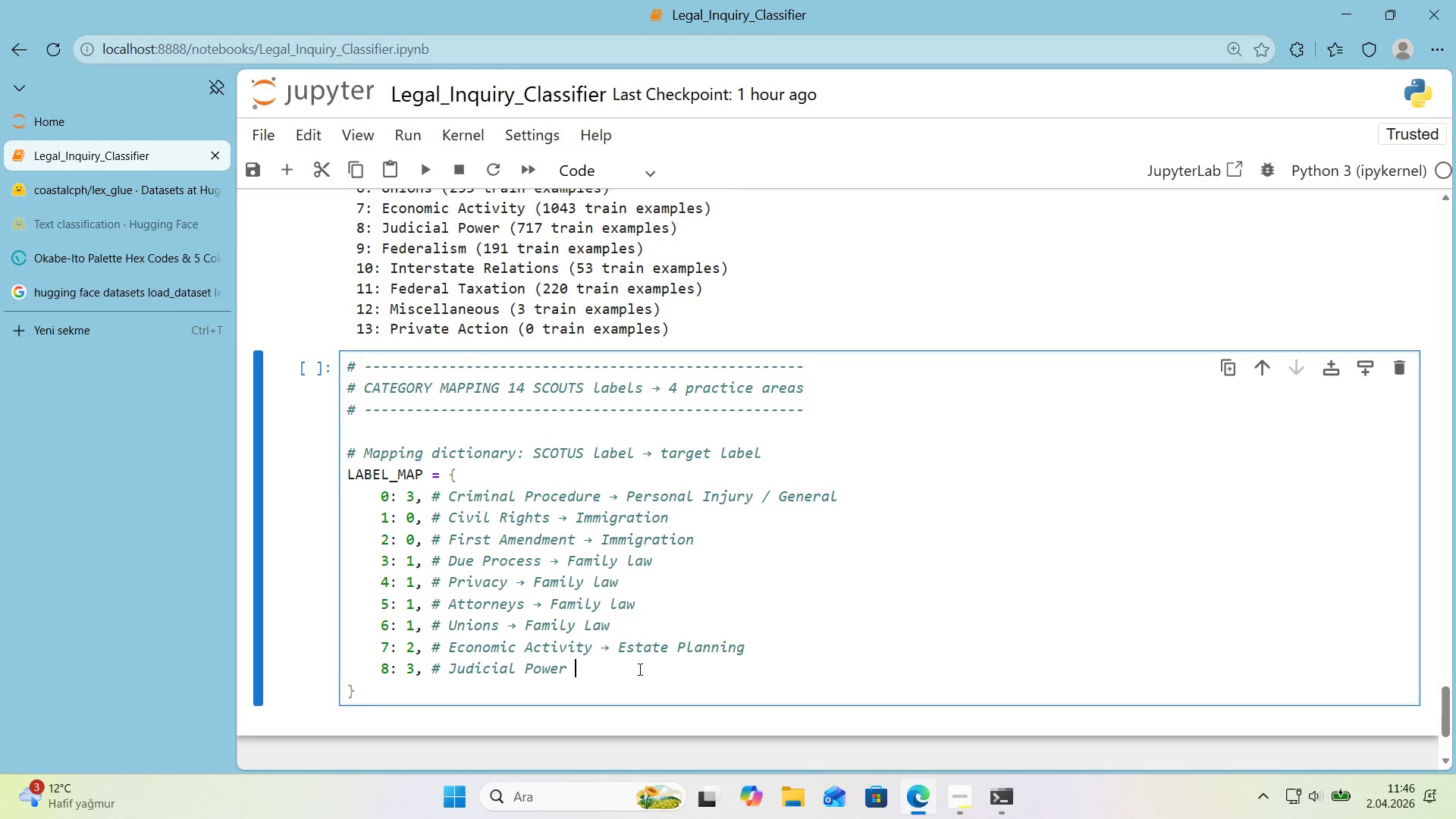 
hold_key(key=ControlLeft, duration=0.39)
 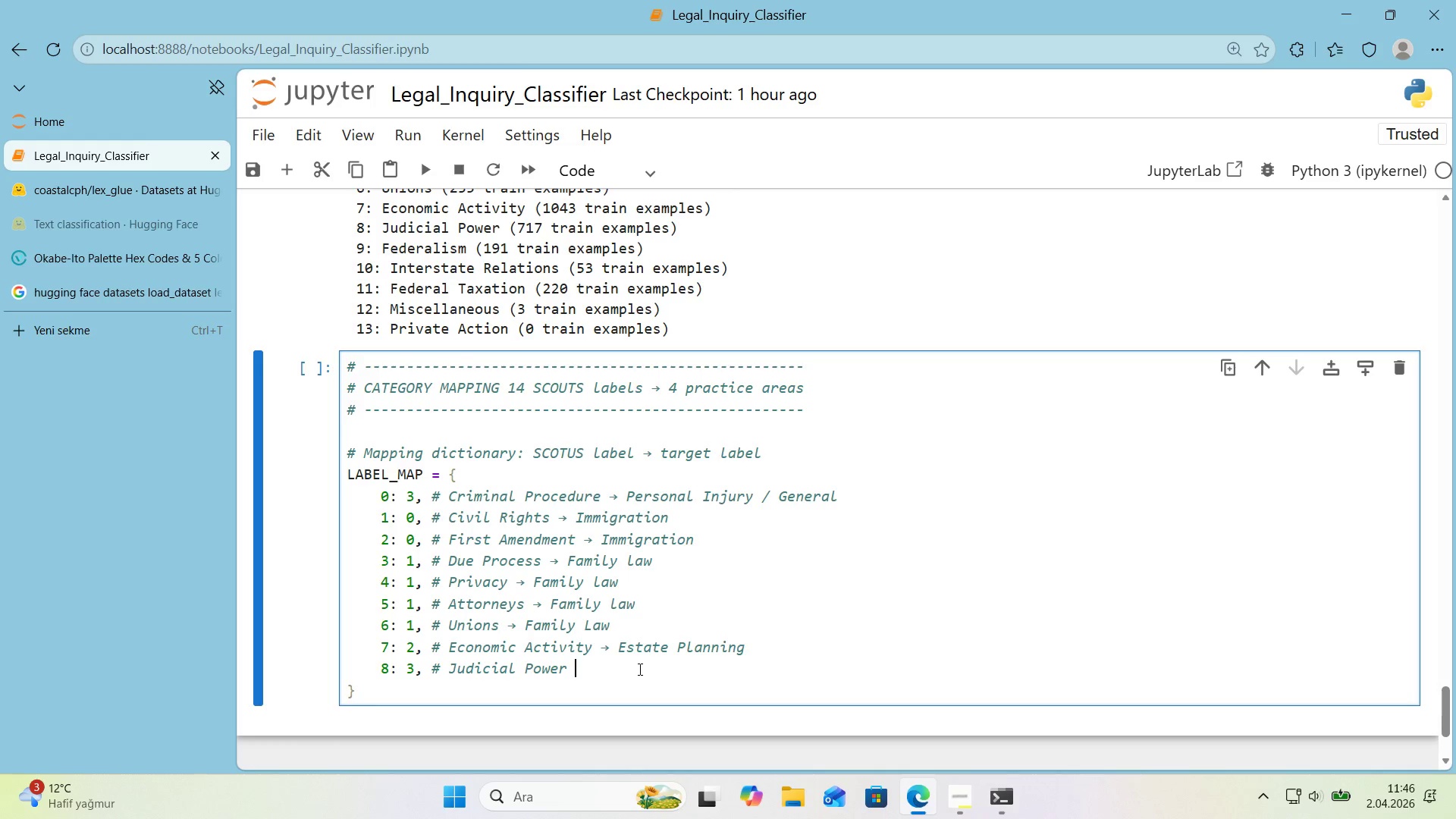 
key(Control+V)
 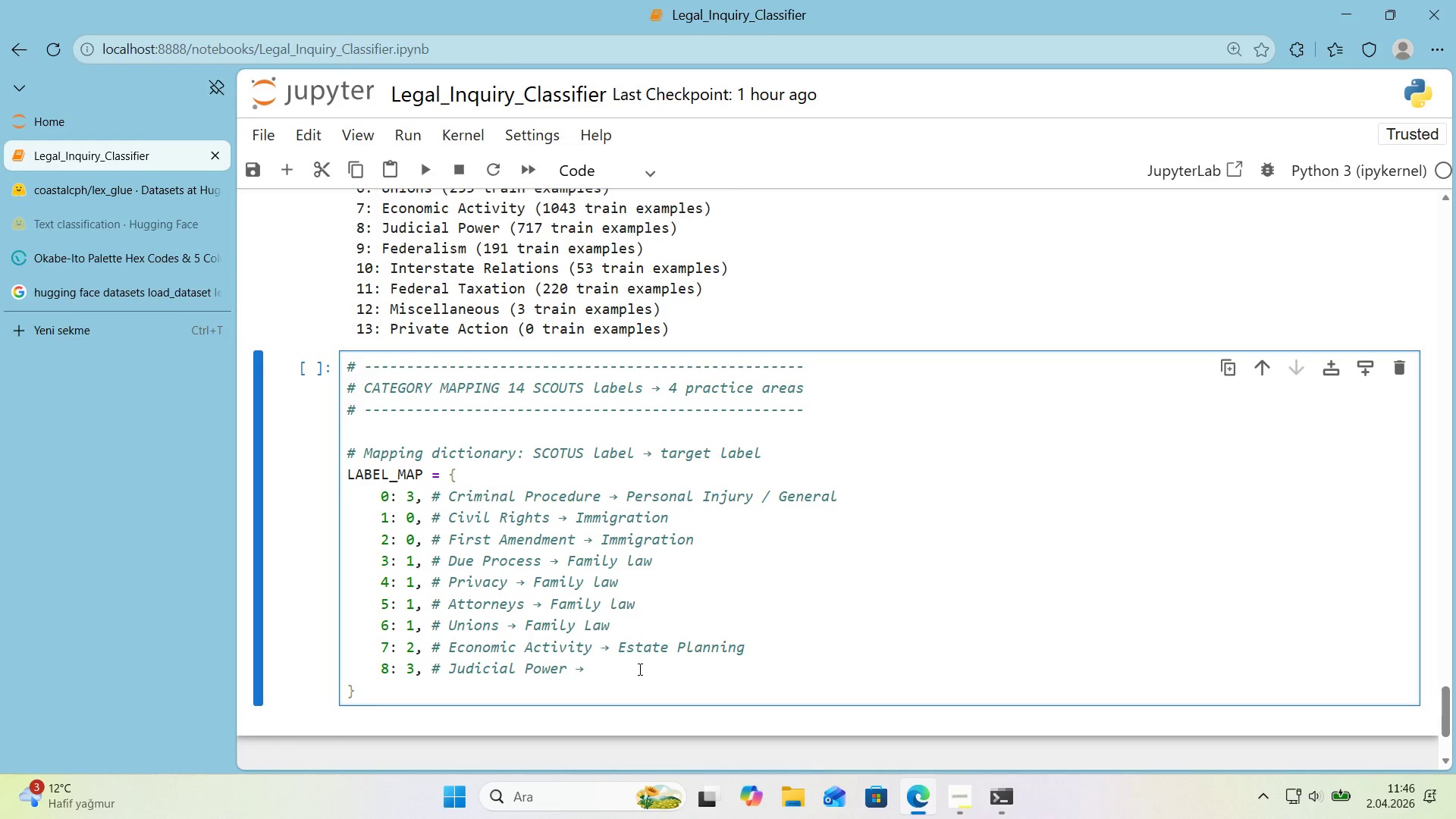 
type( Personal Injury & General)
 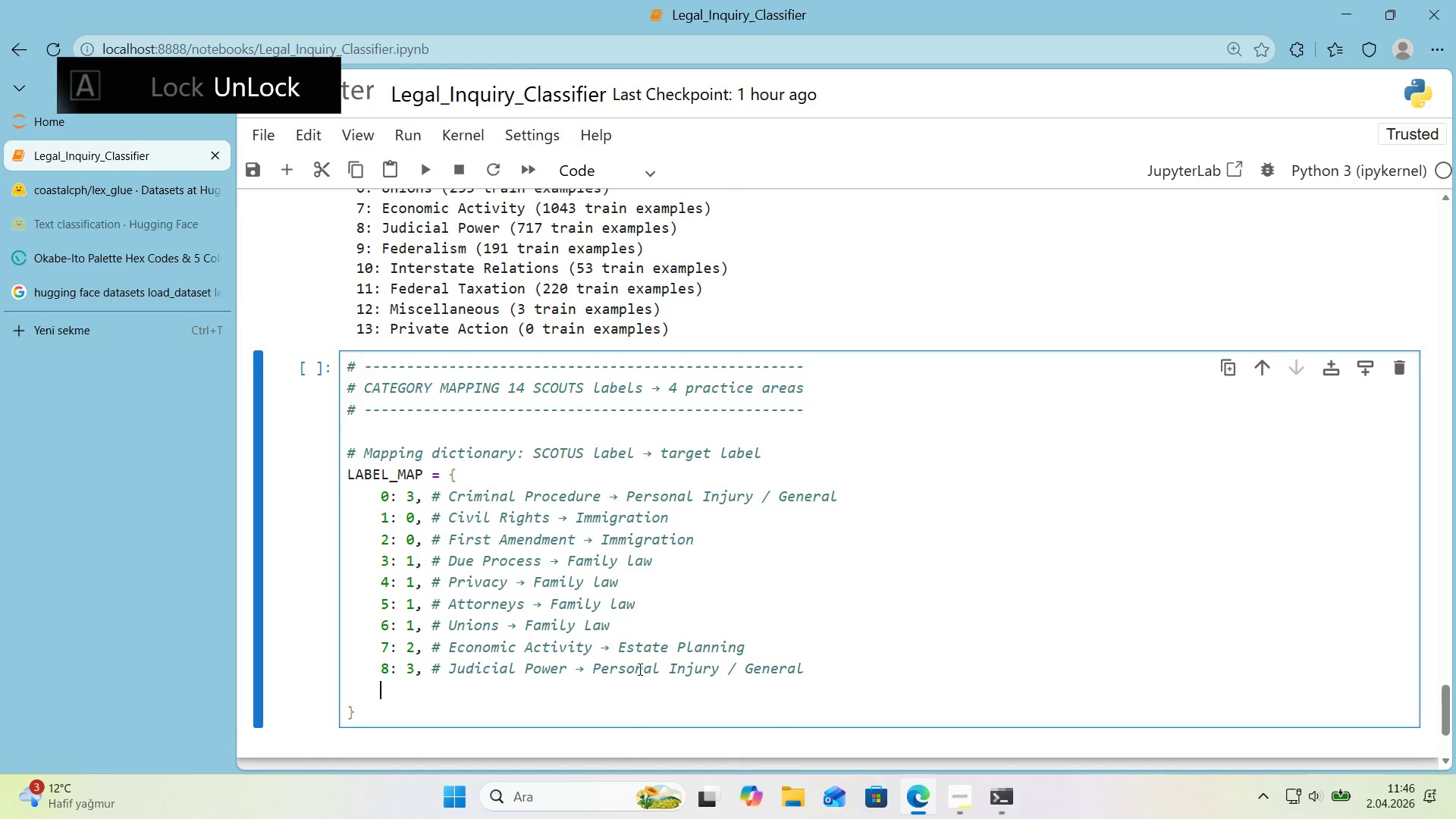 
key(Enter)
 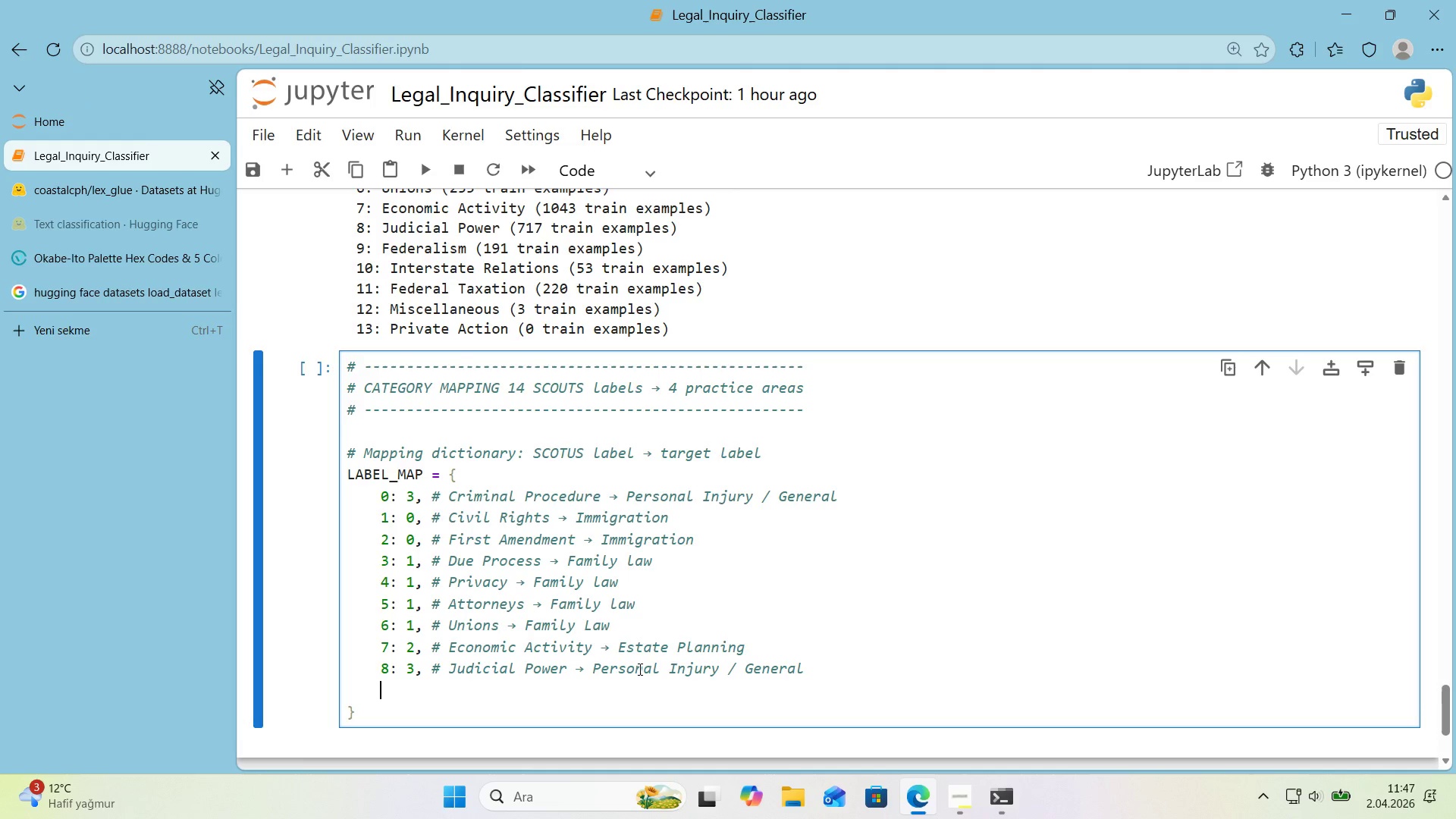 
key(Numpad9)
 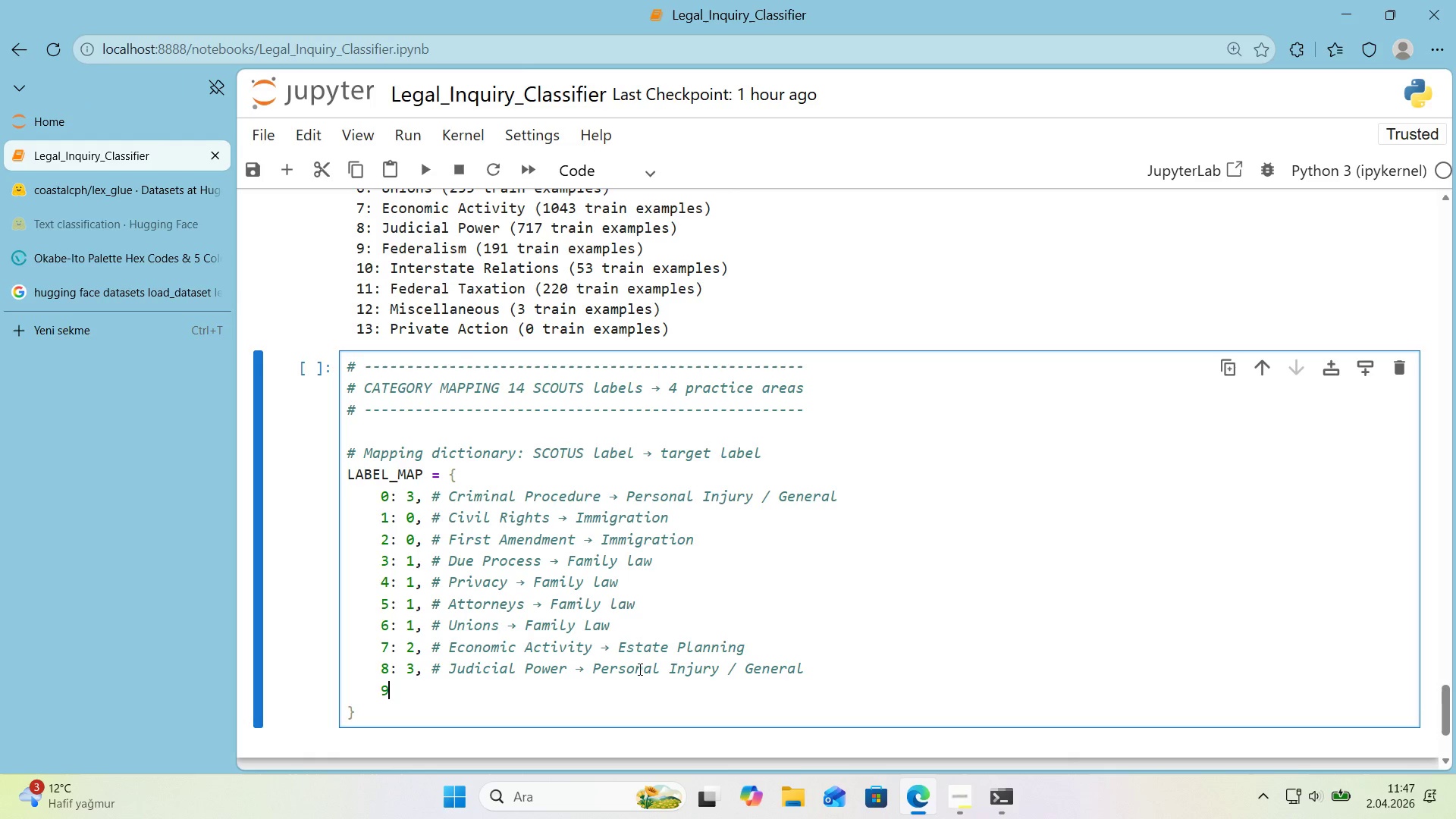 
key(Shift+Period)
 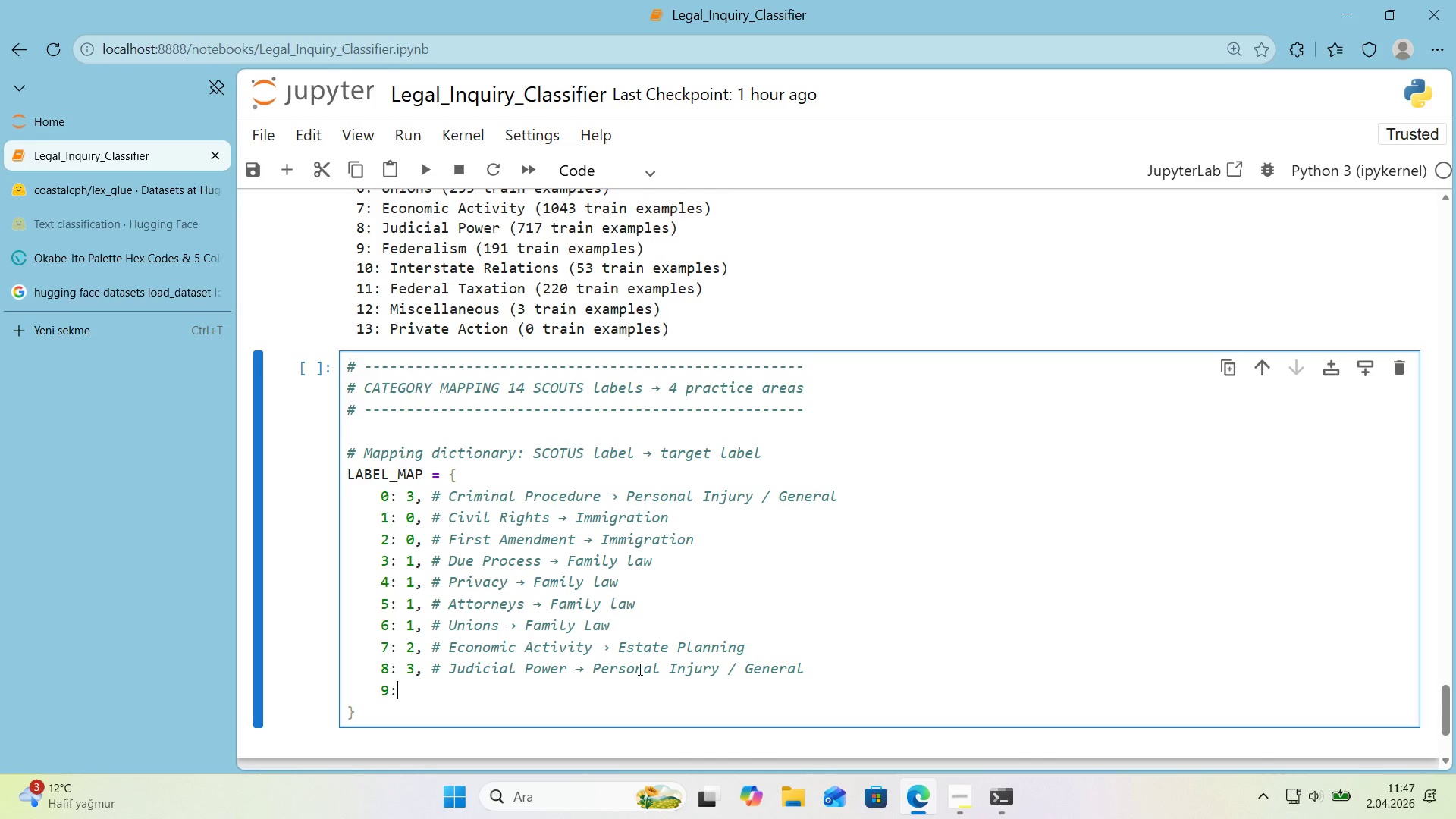 
key(Space)
 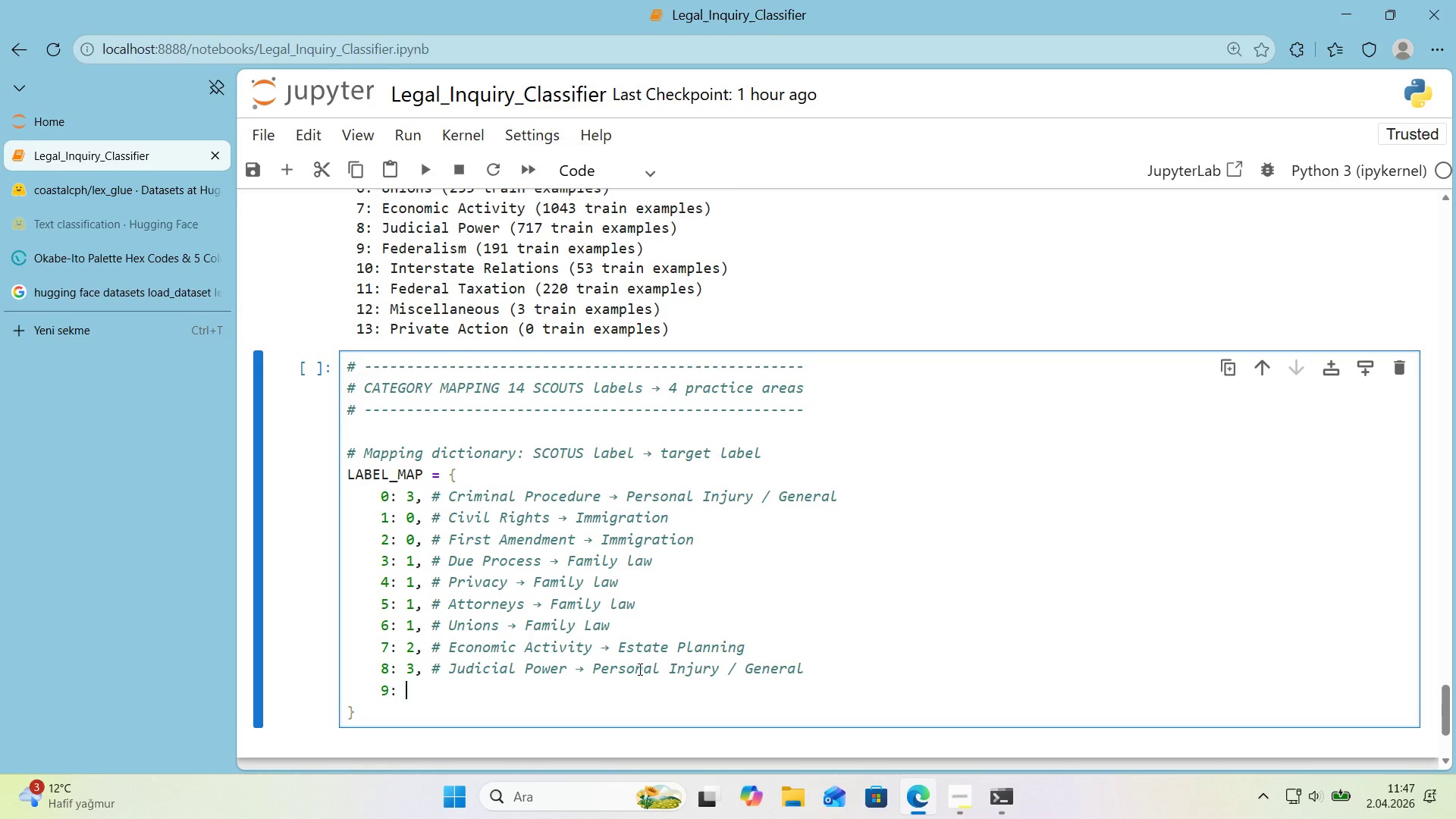 
key(3)
 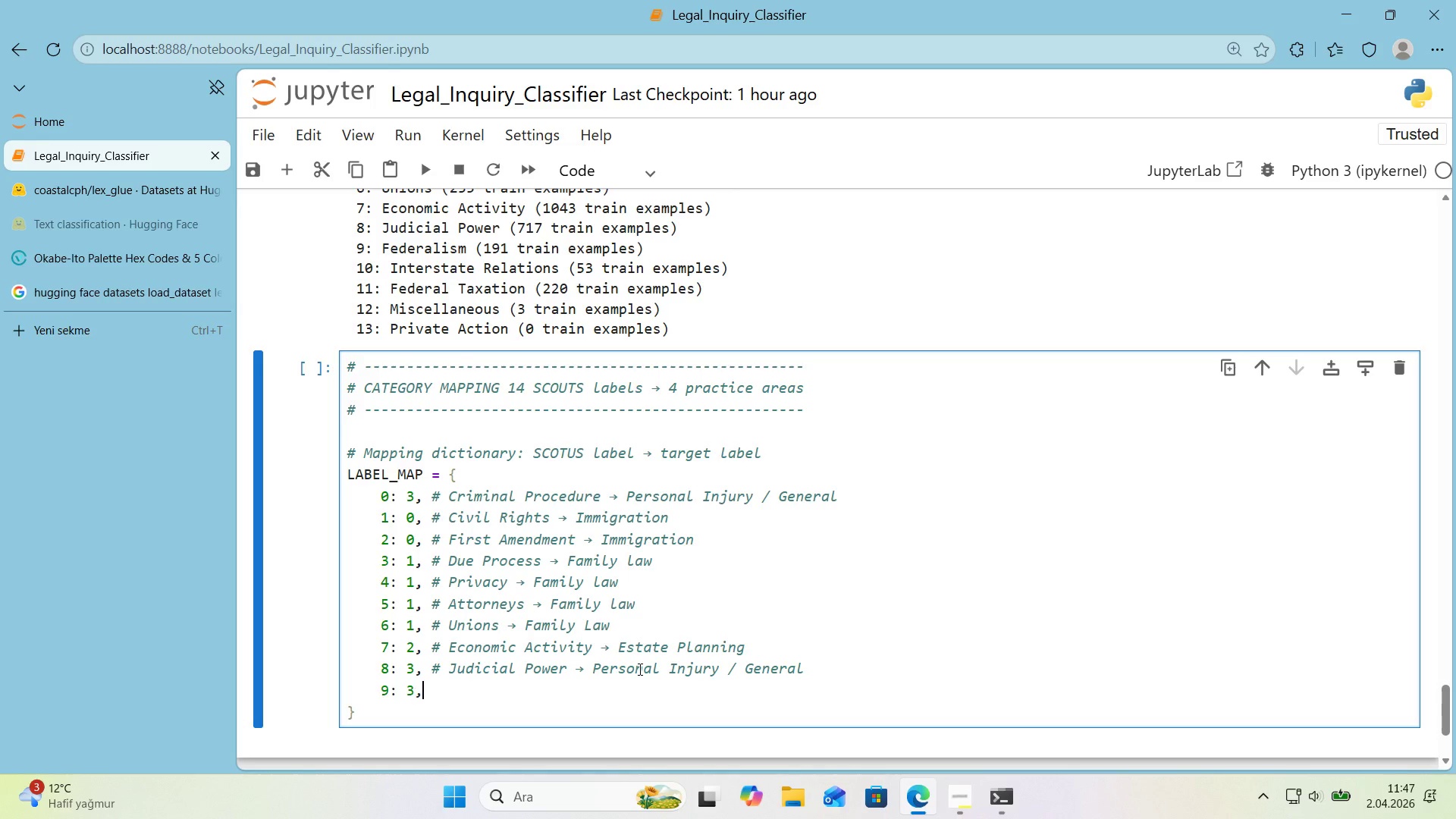 
key(Comma)
 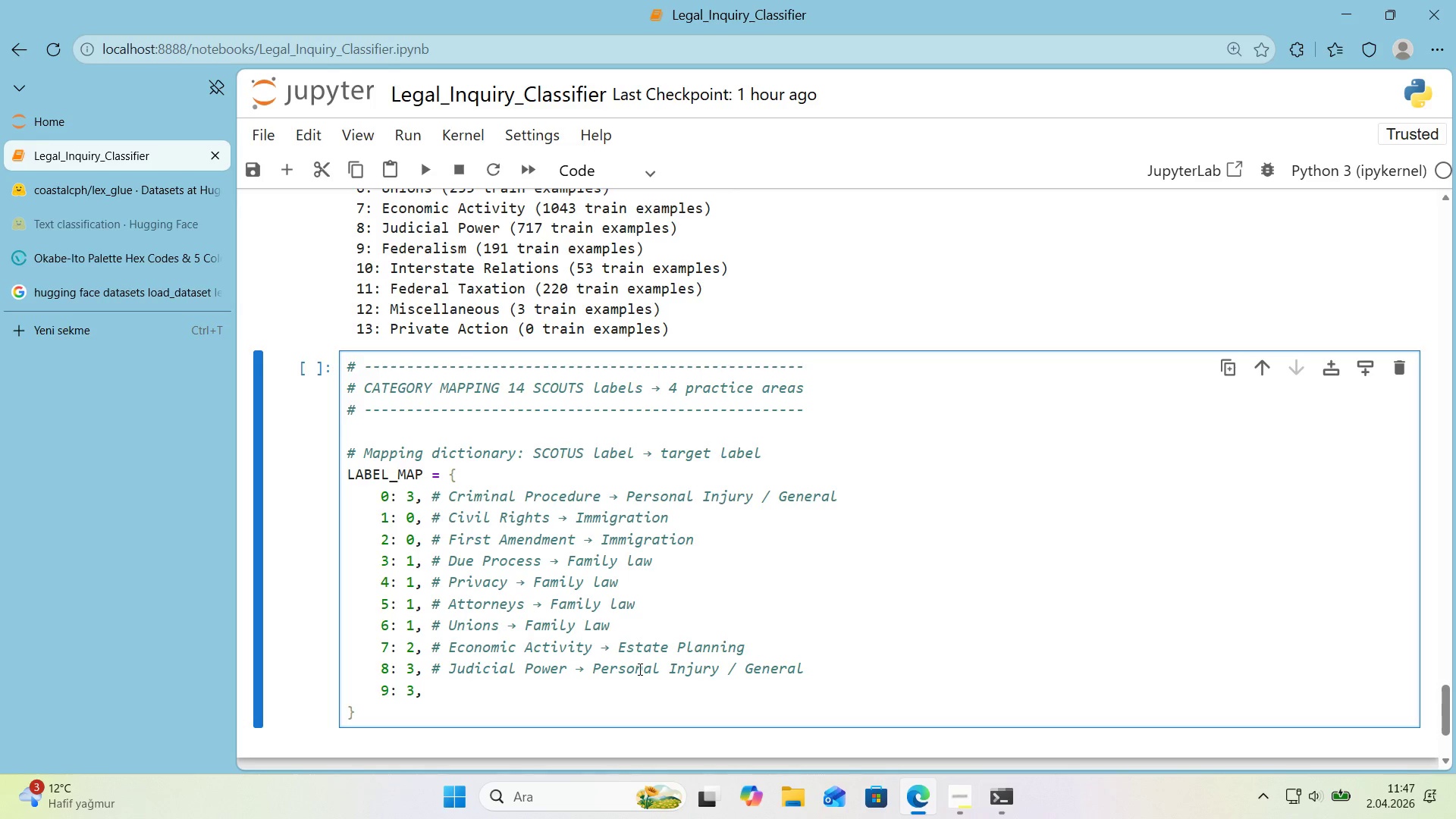 
key(Space)
 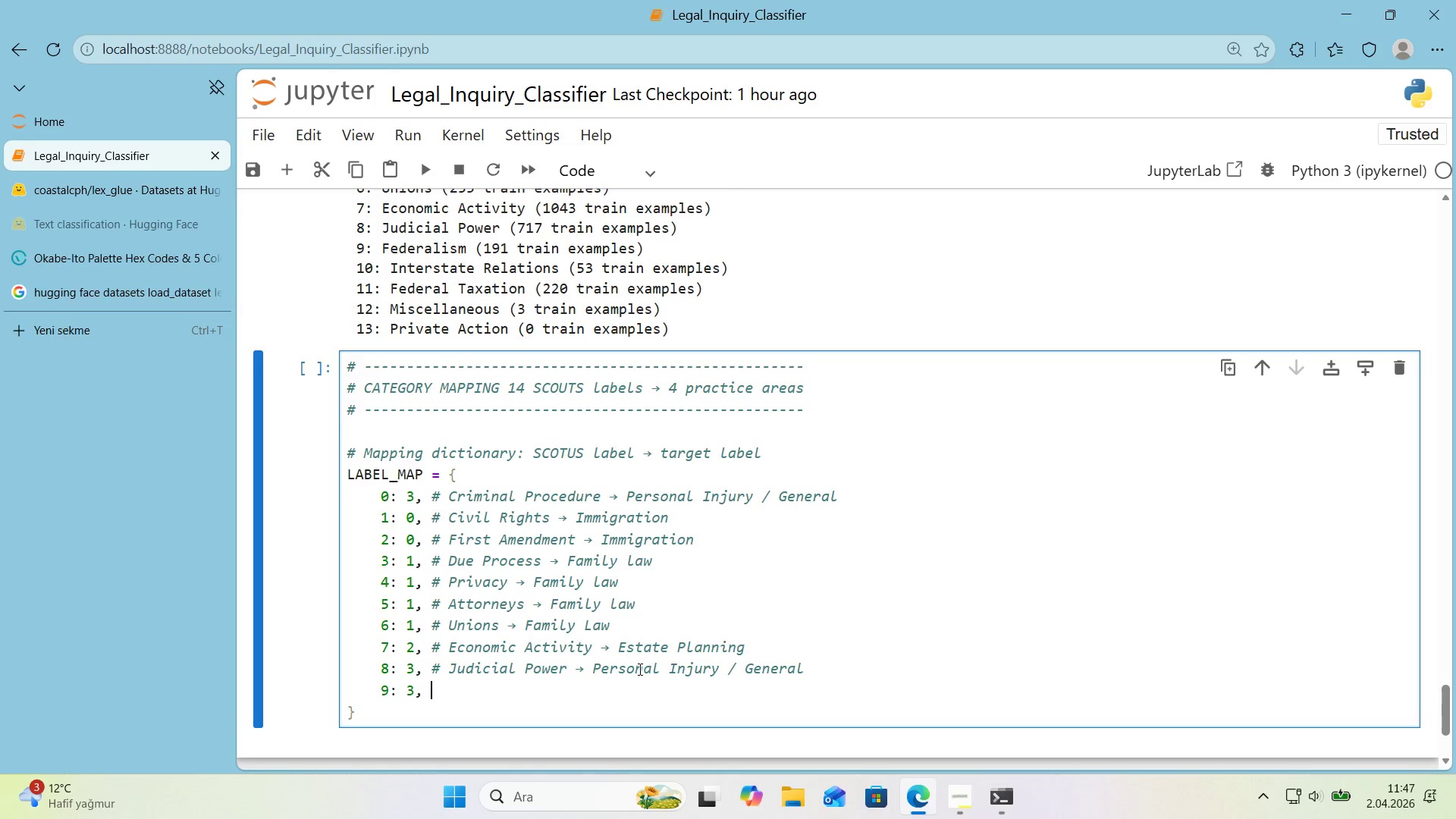 
key(Alt+Control+AltRight)
 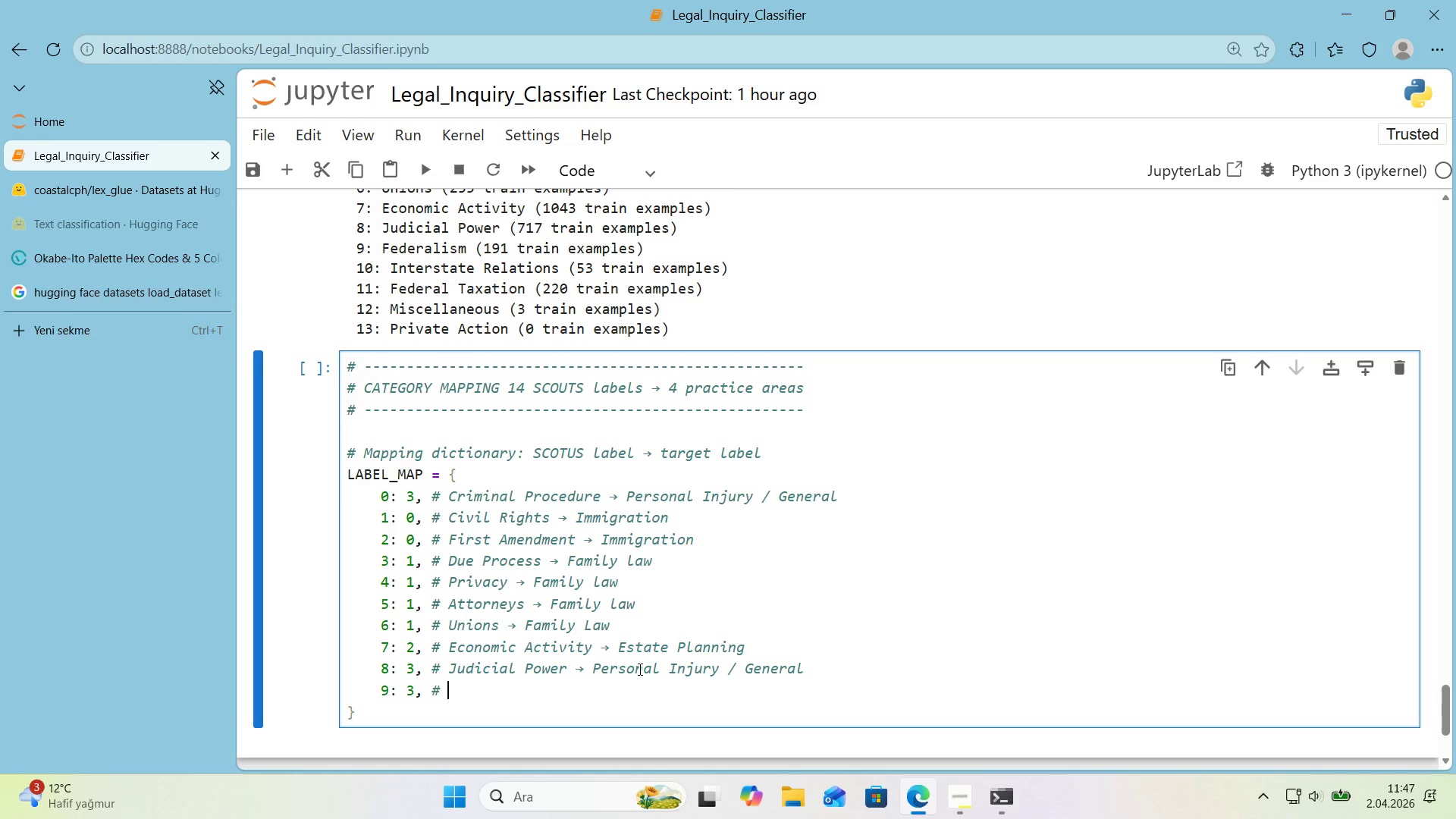 
key(Control+ControlLeft)
 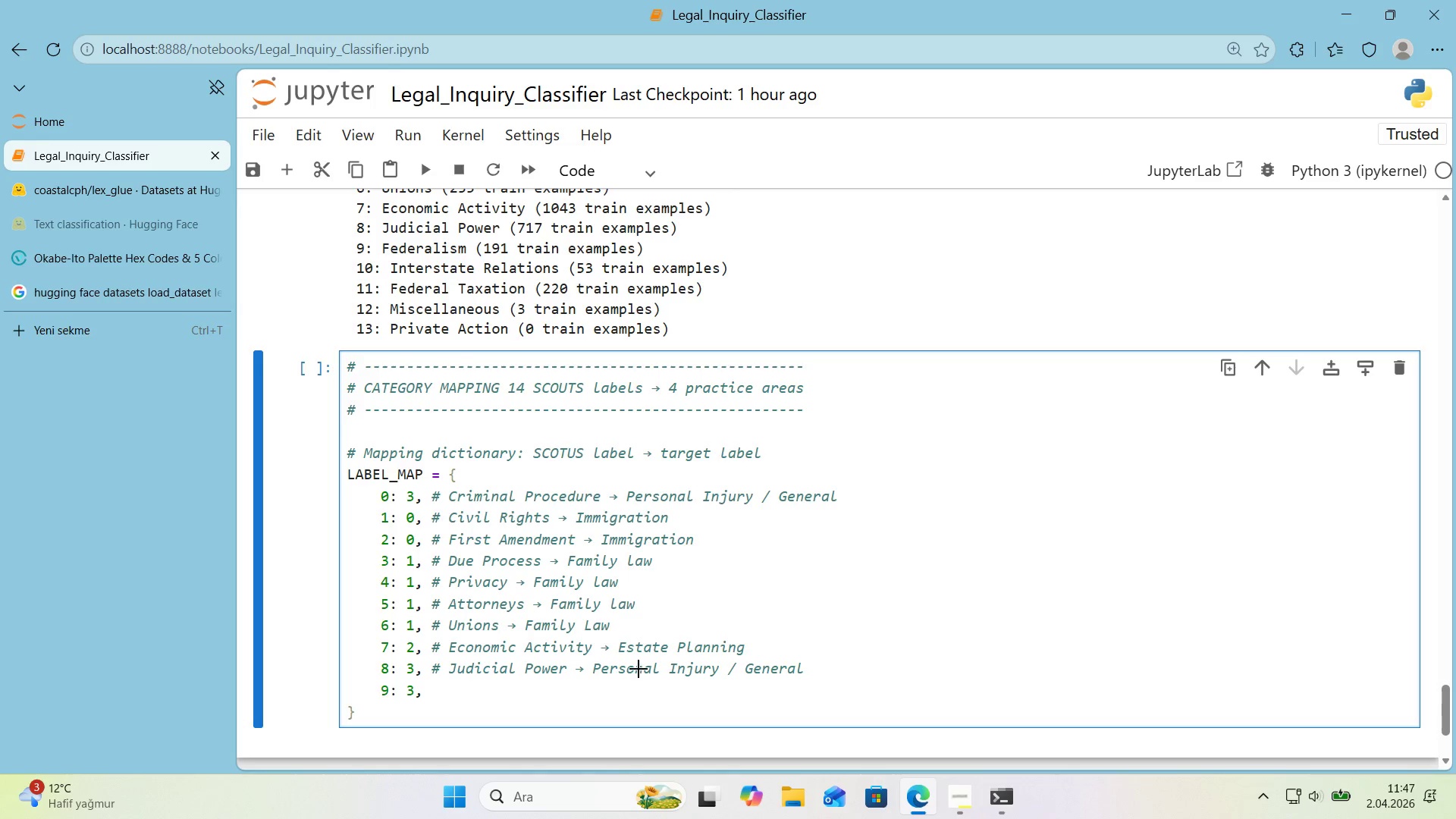 
key(Alt+Control+3)
 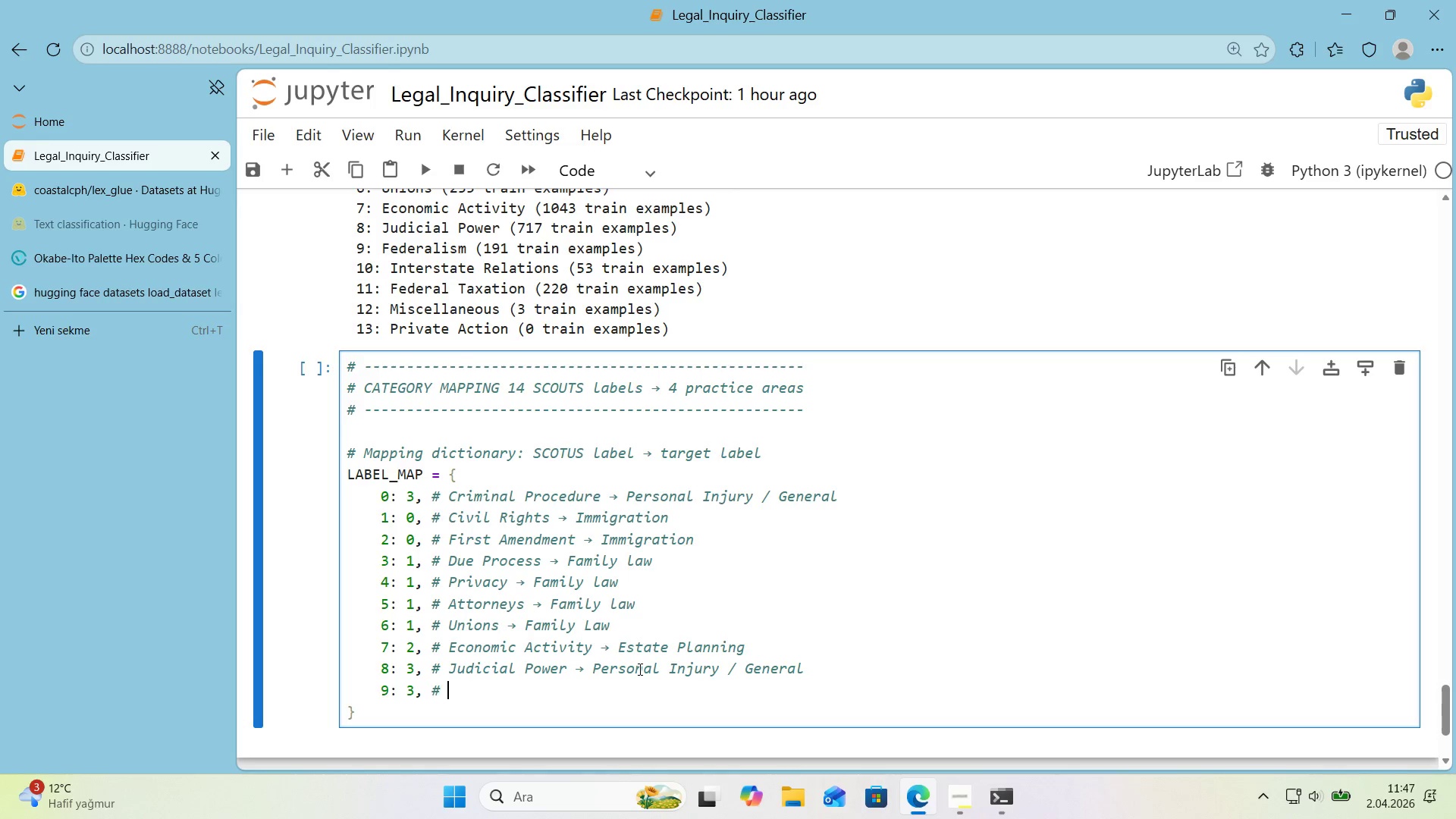 
type( Federal'sm )
 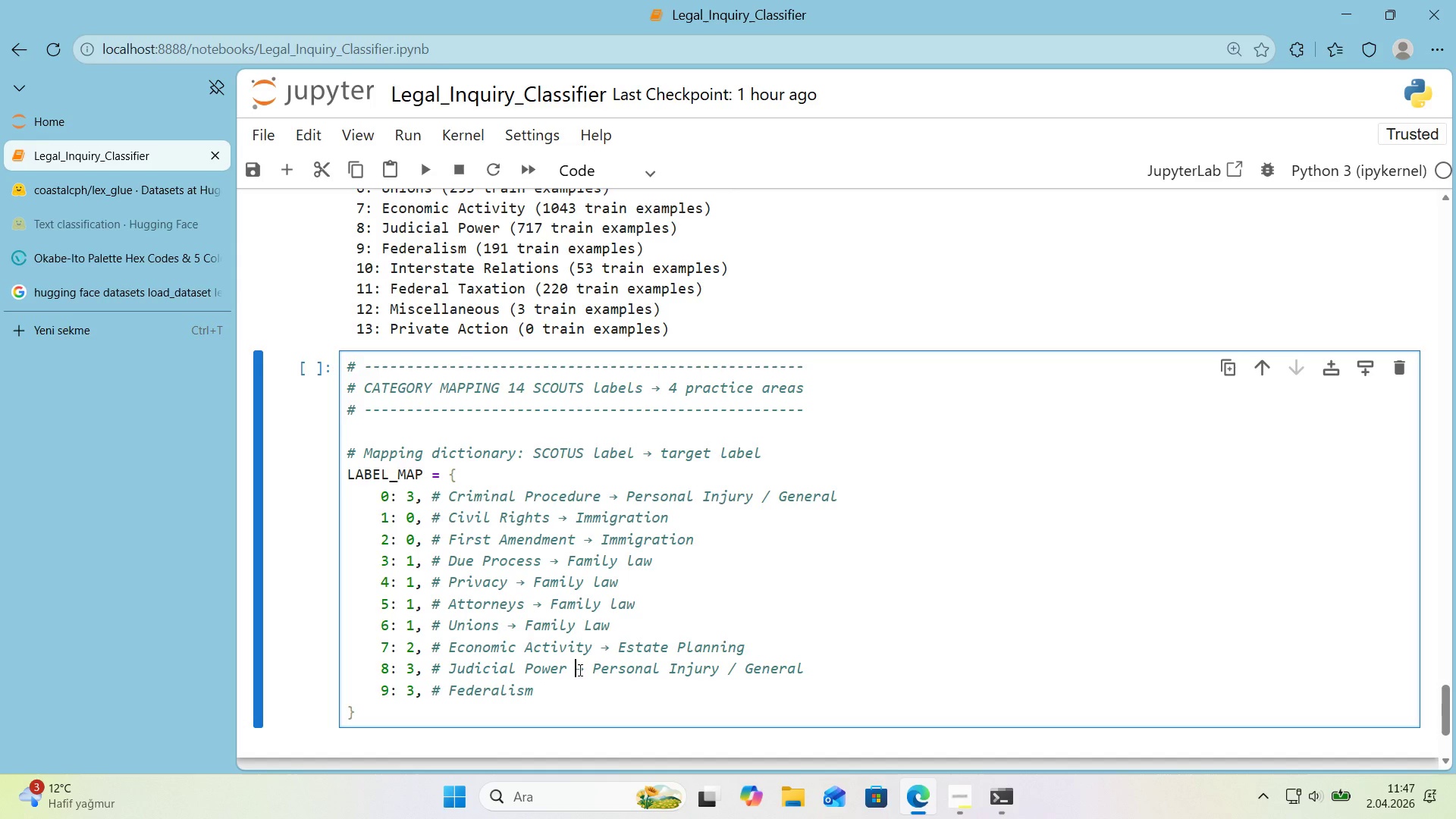 
key(Control+ControlLeft)
 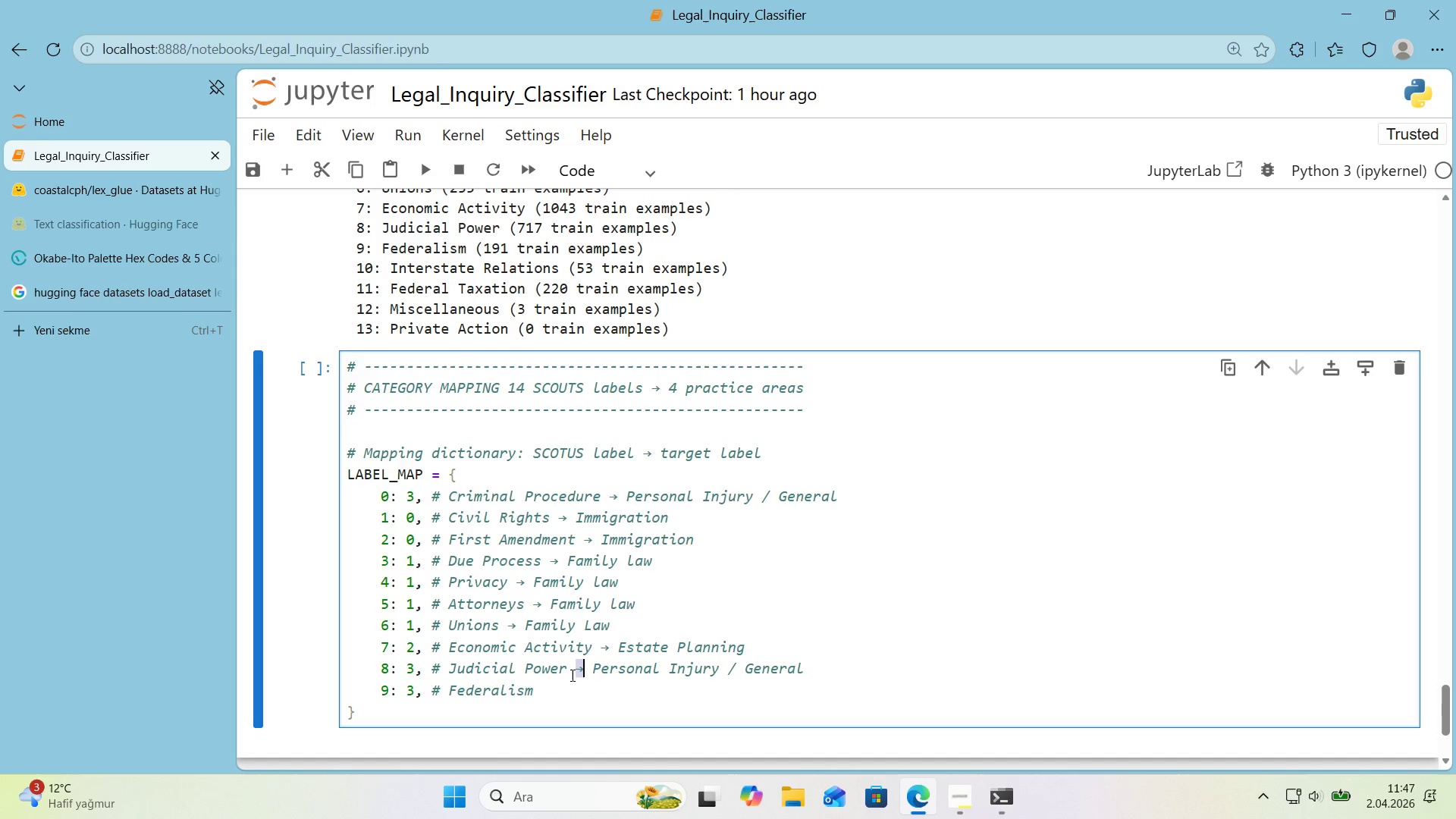 
key(Control+C)
 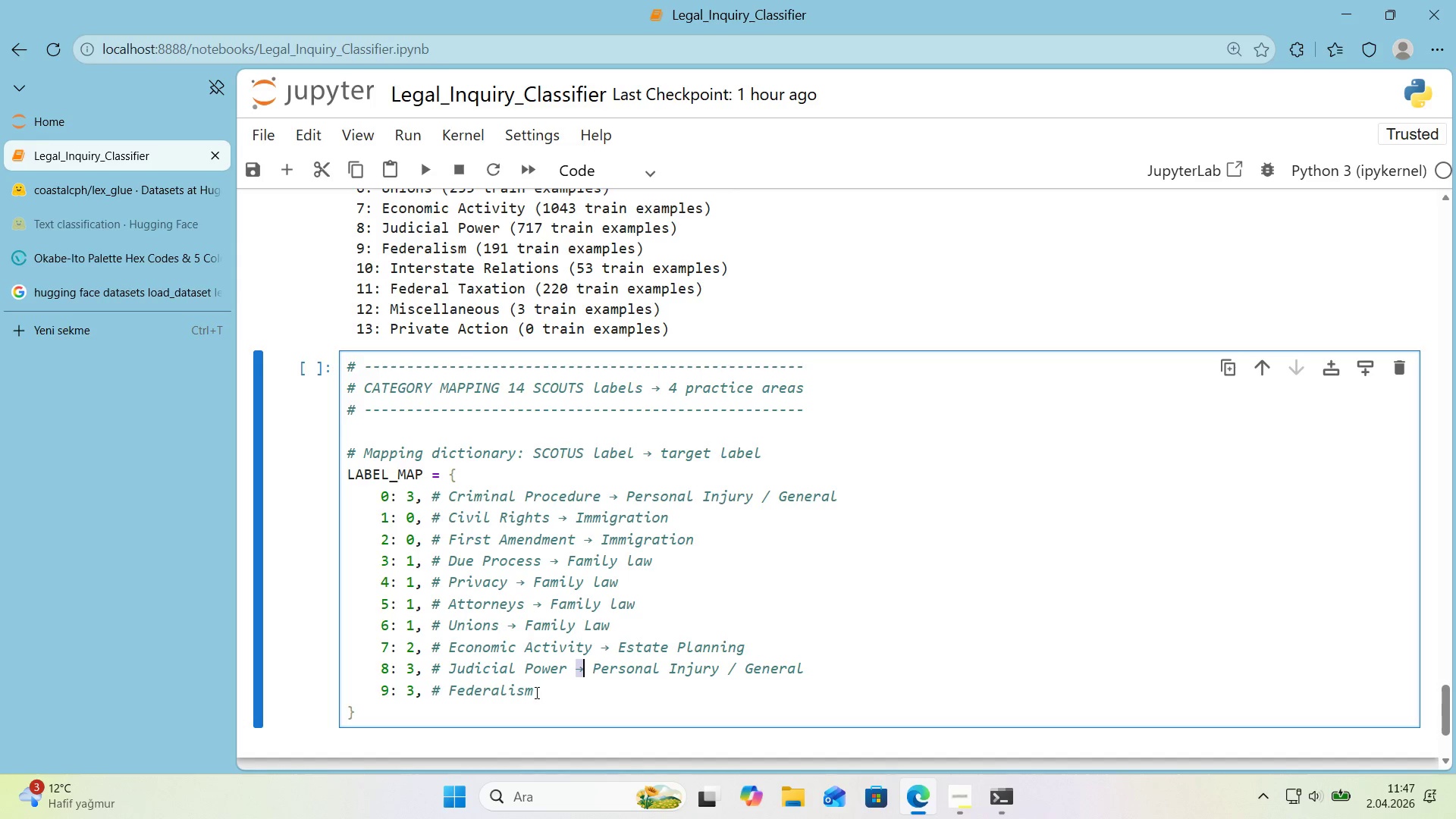 
left_click([535, 692])
 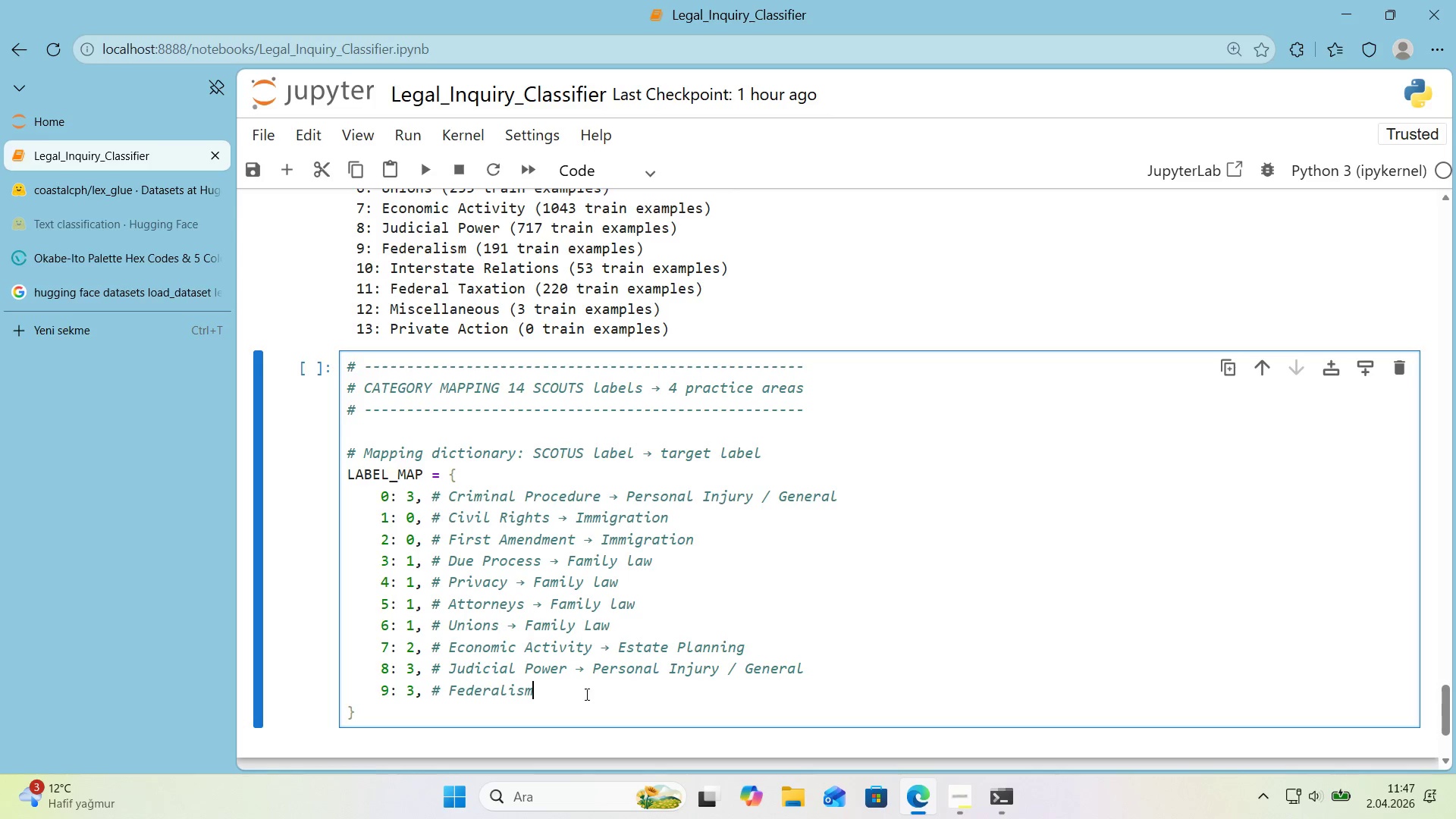 
key(Space)
 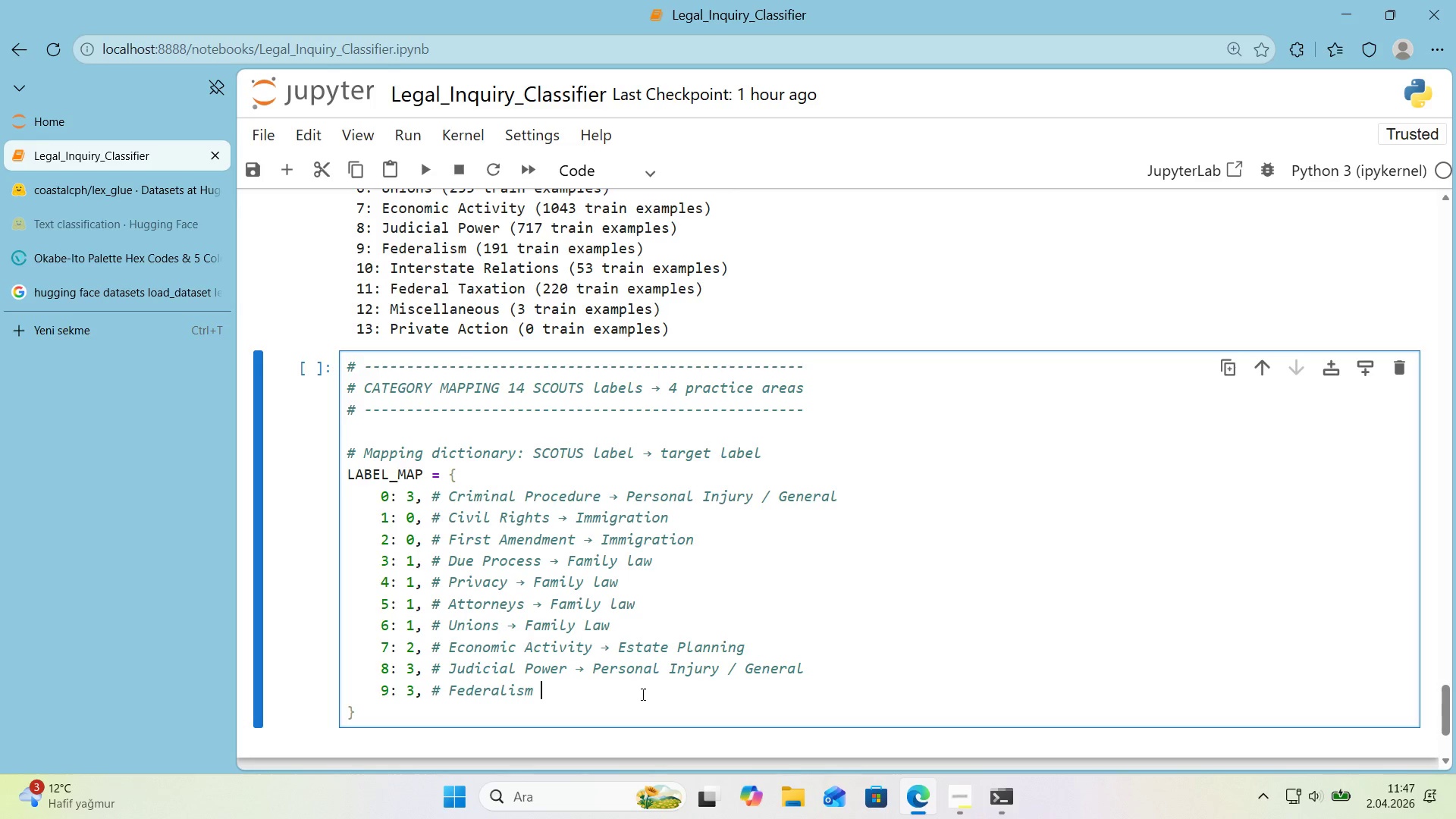 
key(Control+ControlLeft)
 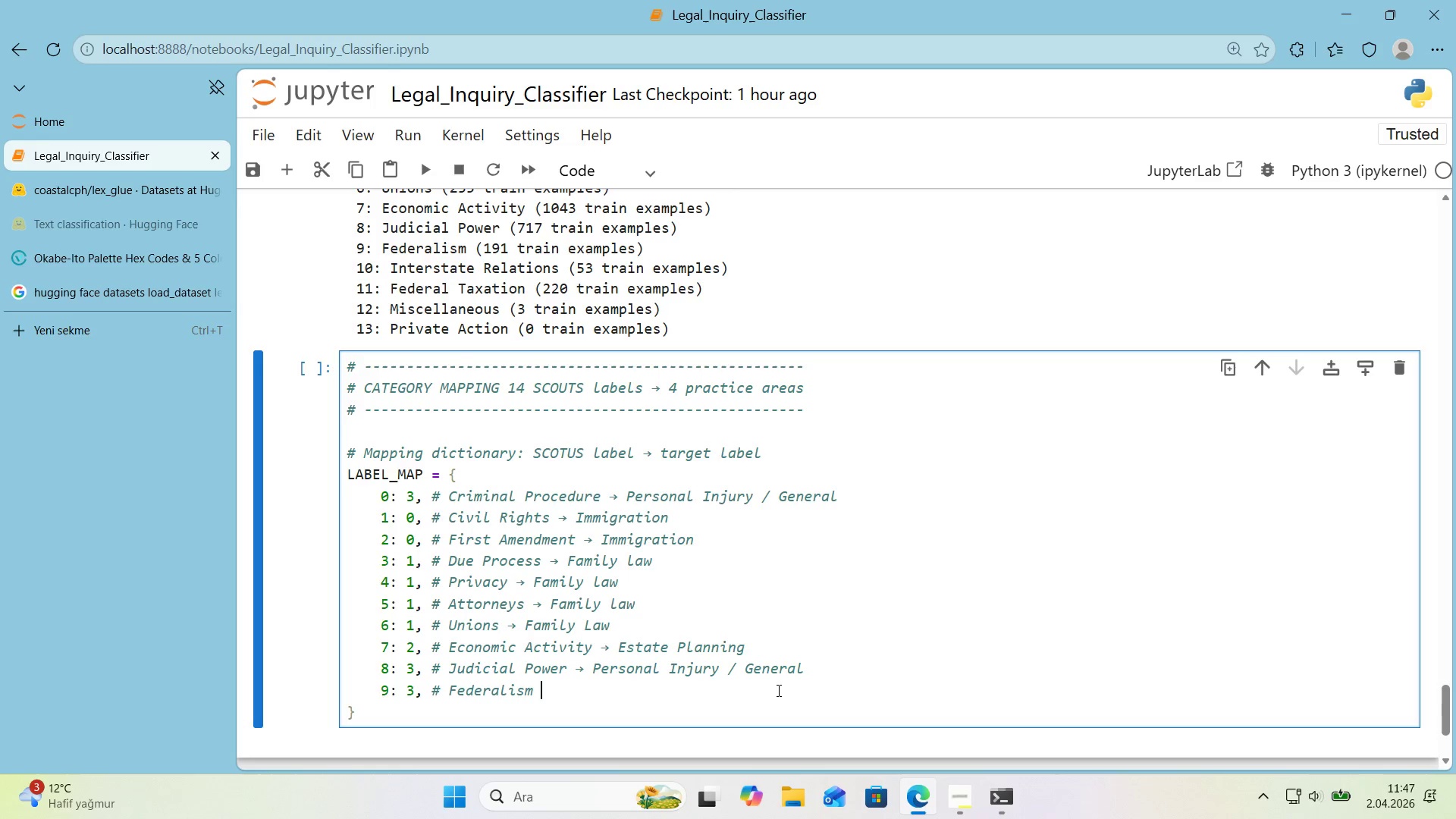 
key(Control+V)
 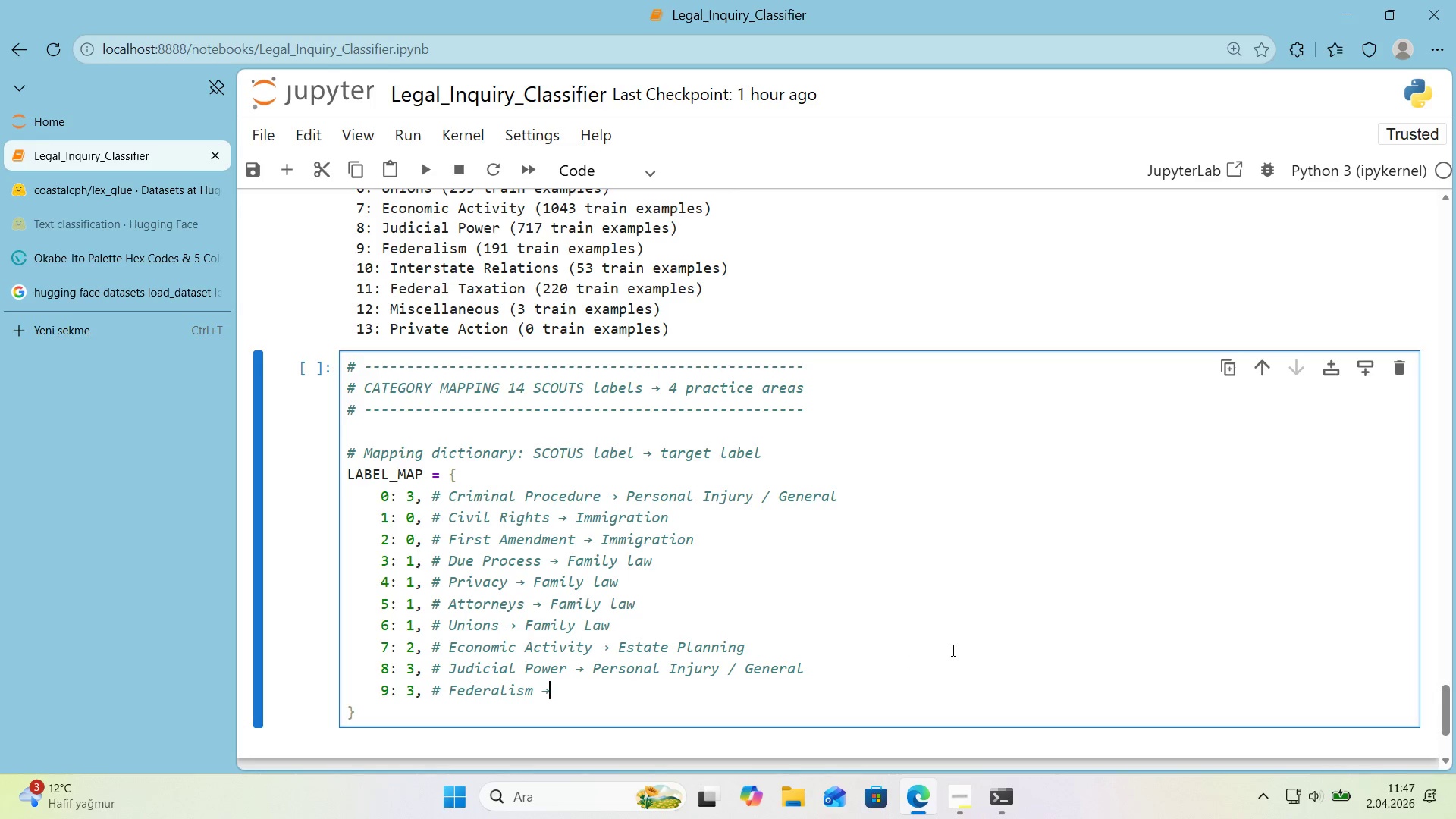 
type( Personal Injury & General)
 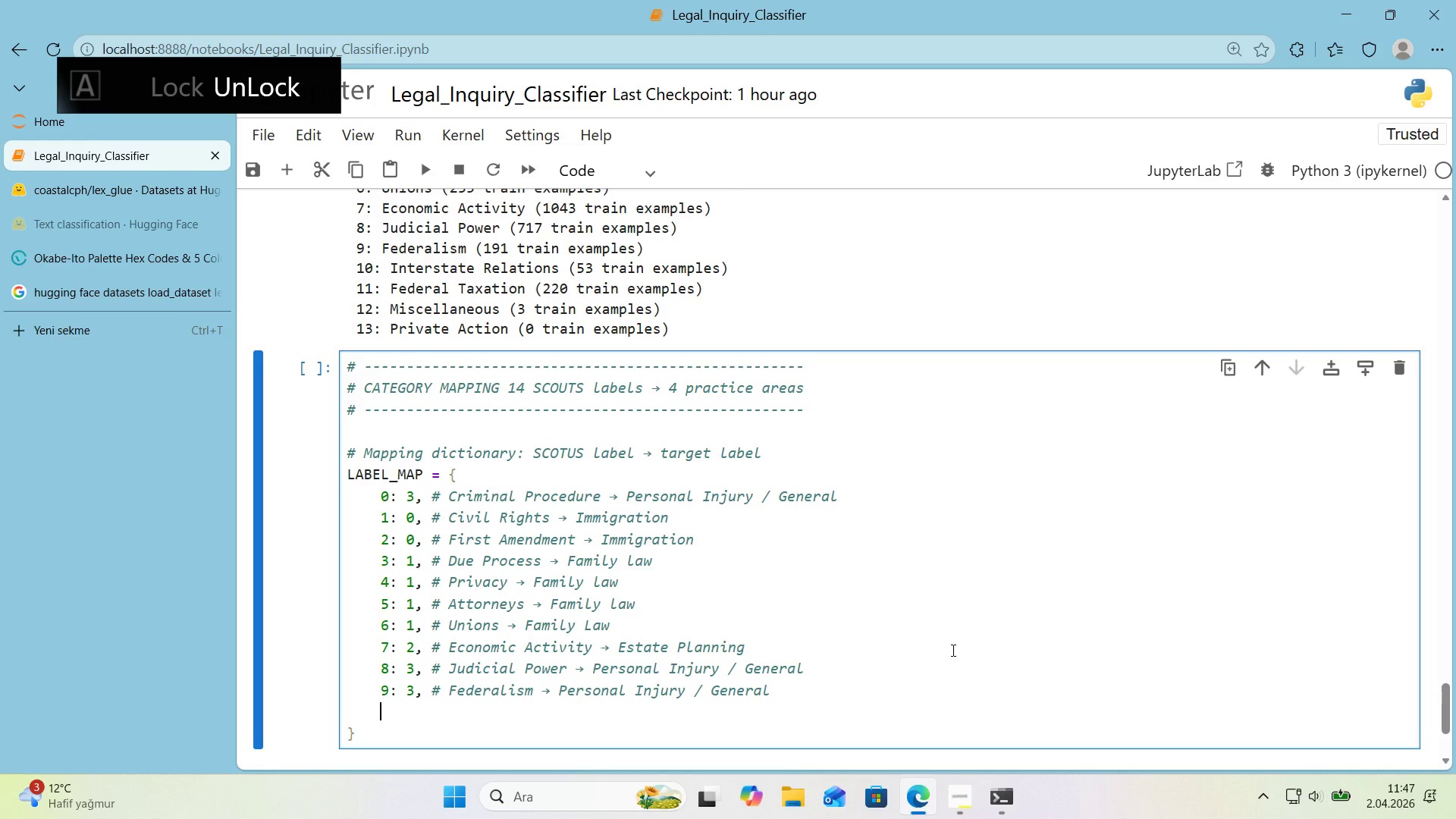 
 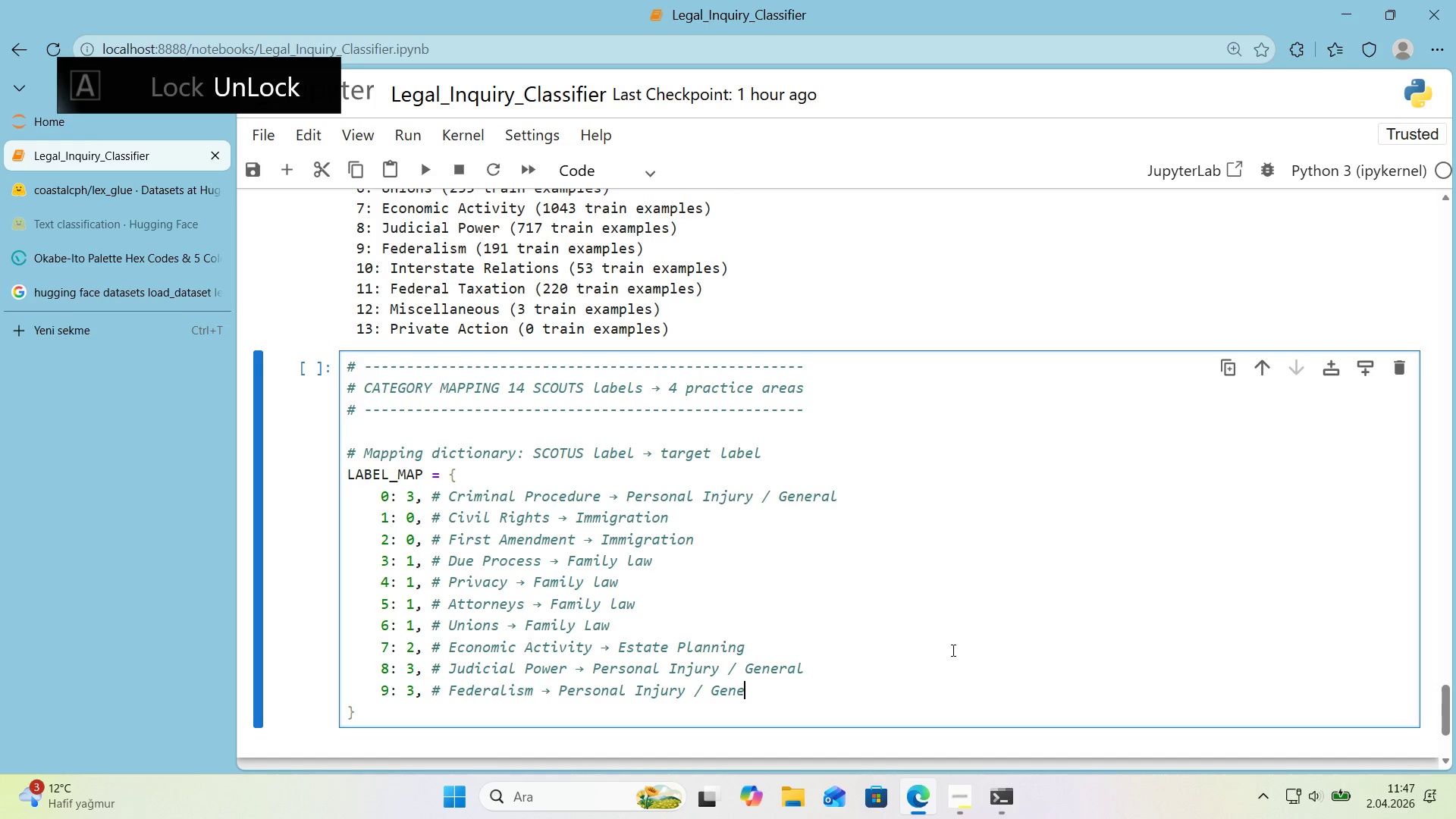 
key(Enter)
 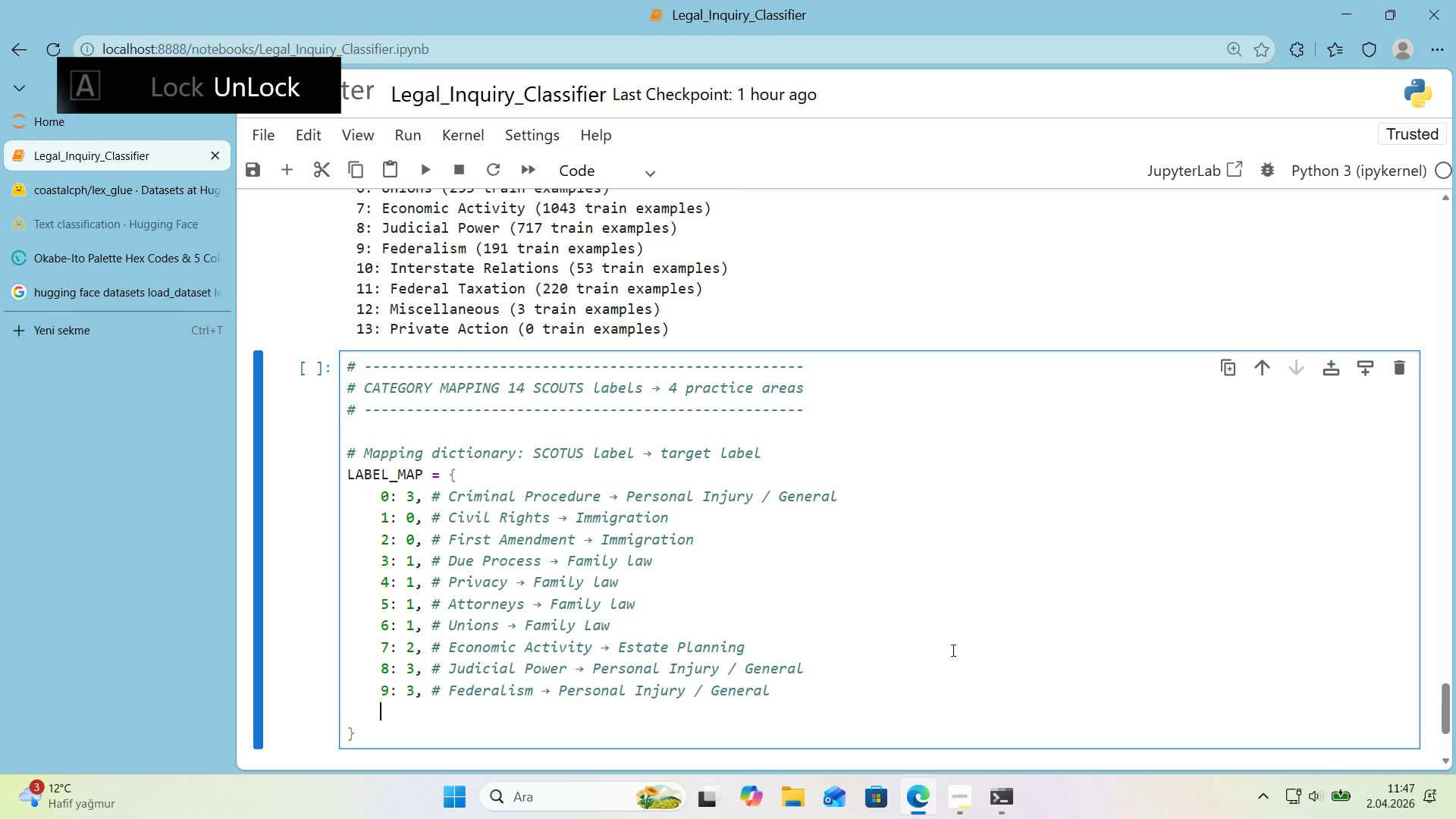 
type(10> 3, )
 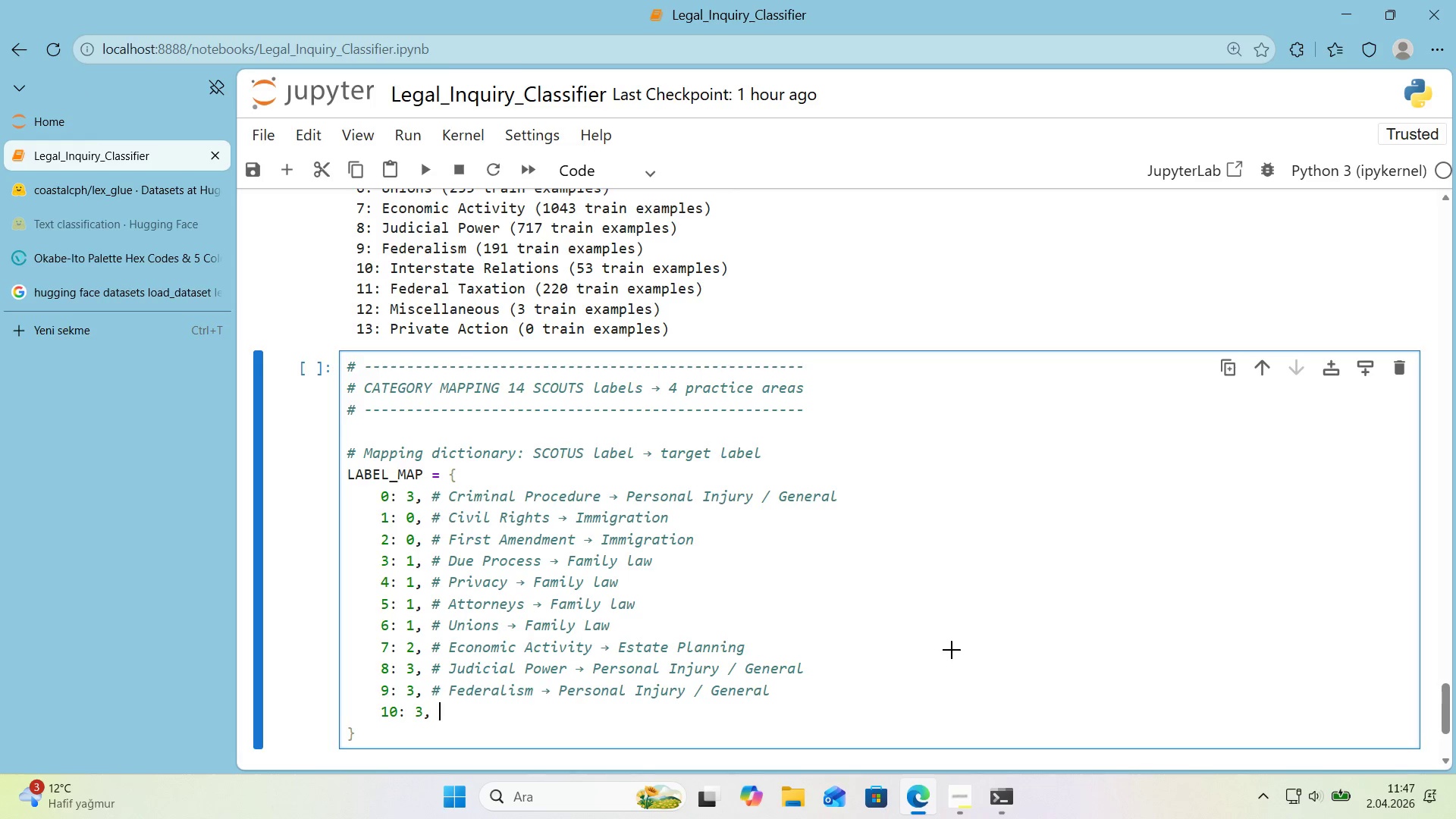 
key(Alt+Control+4)
 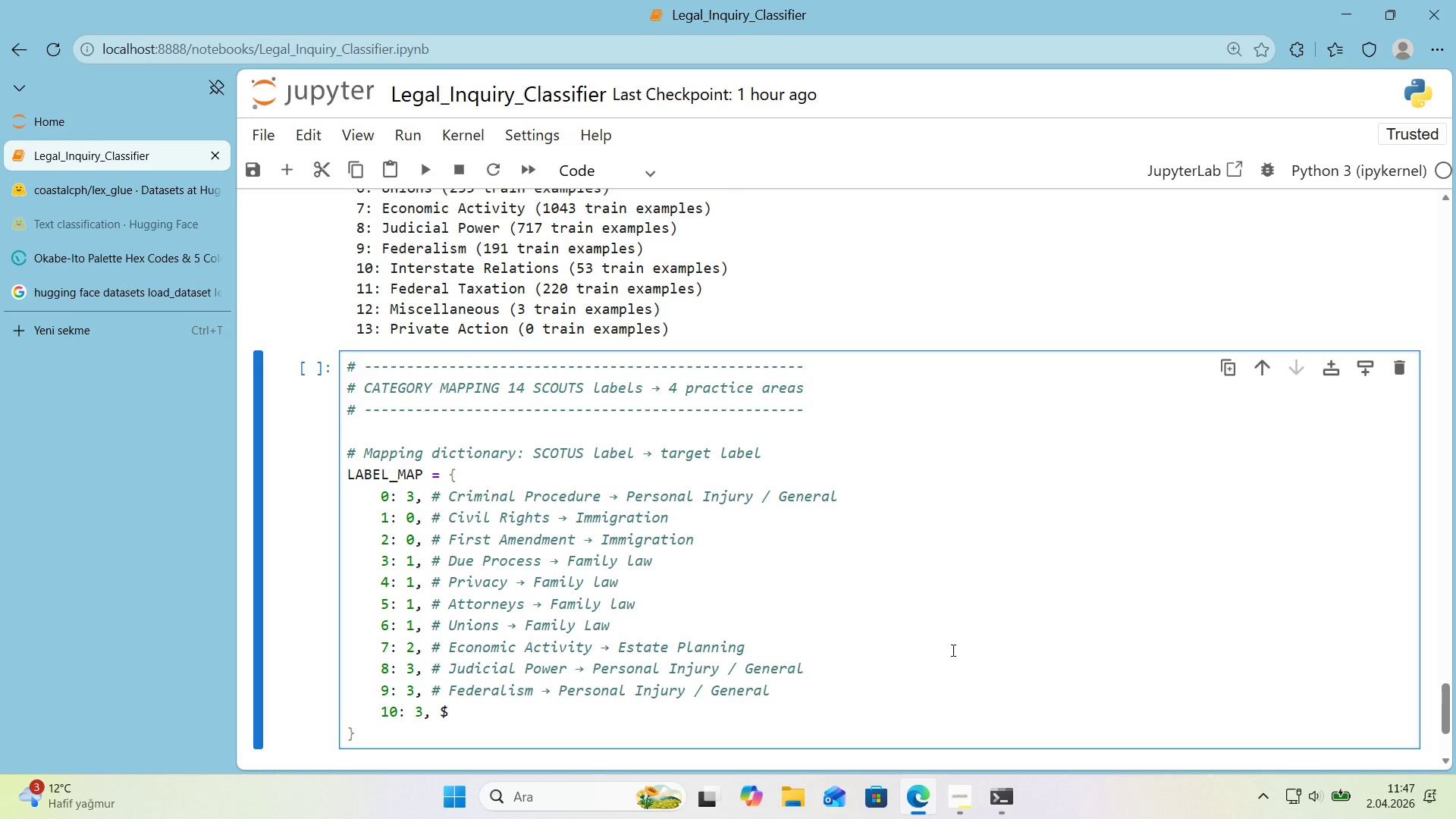 
key(Backspace)
 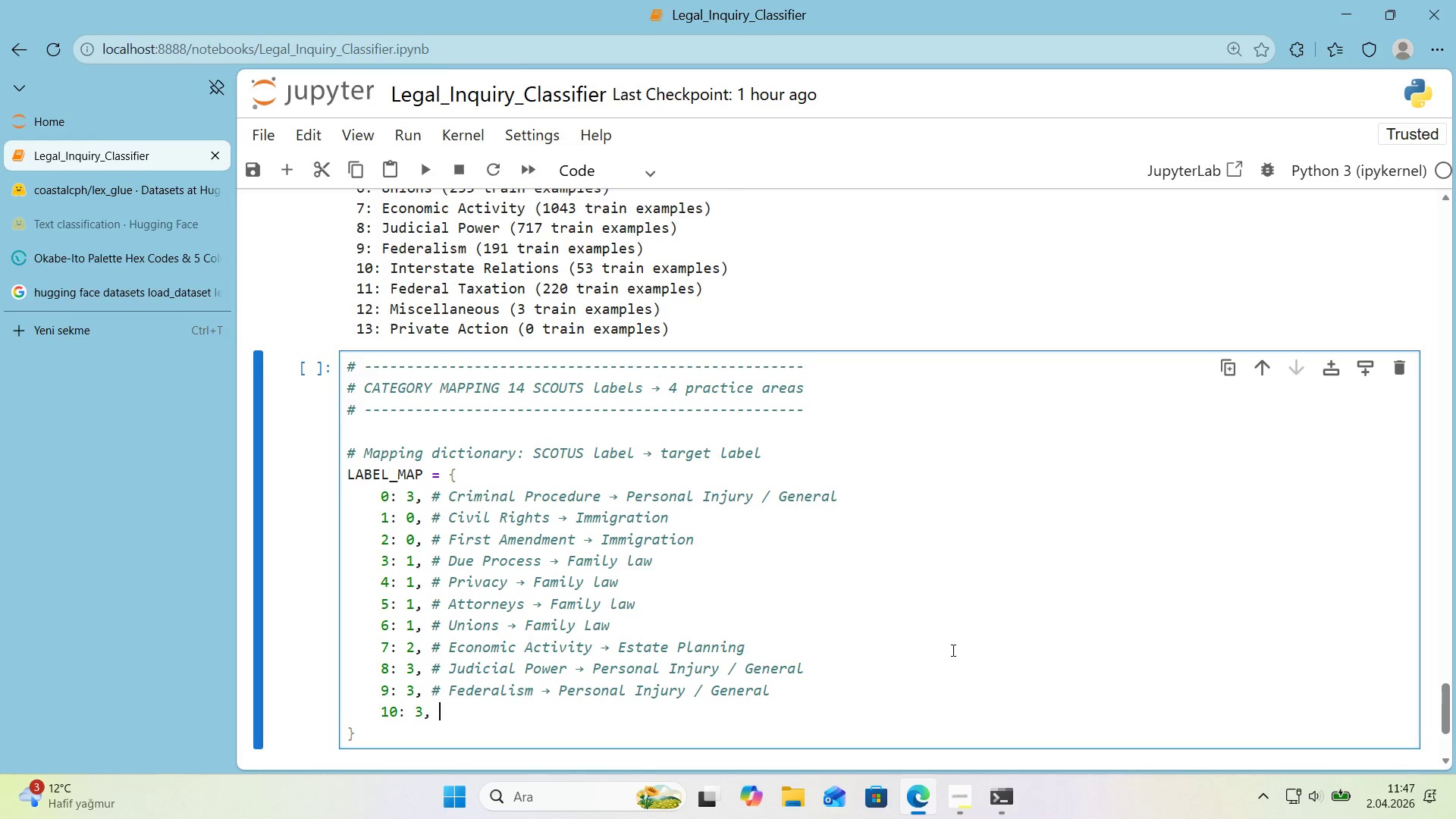 
key(Control+ControlLeft)
 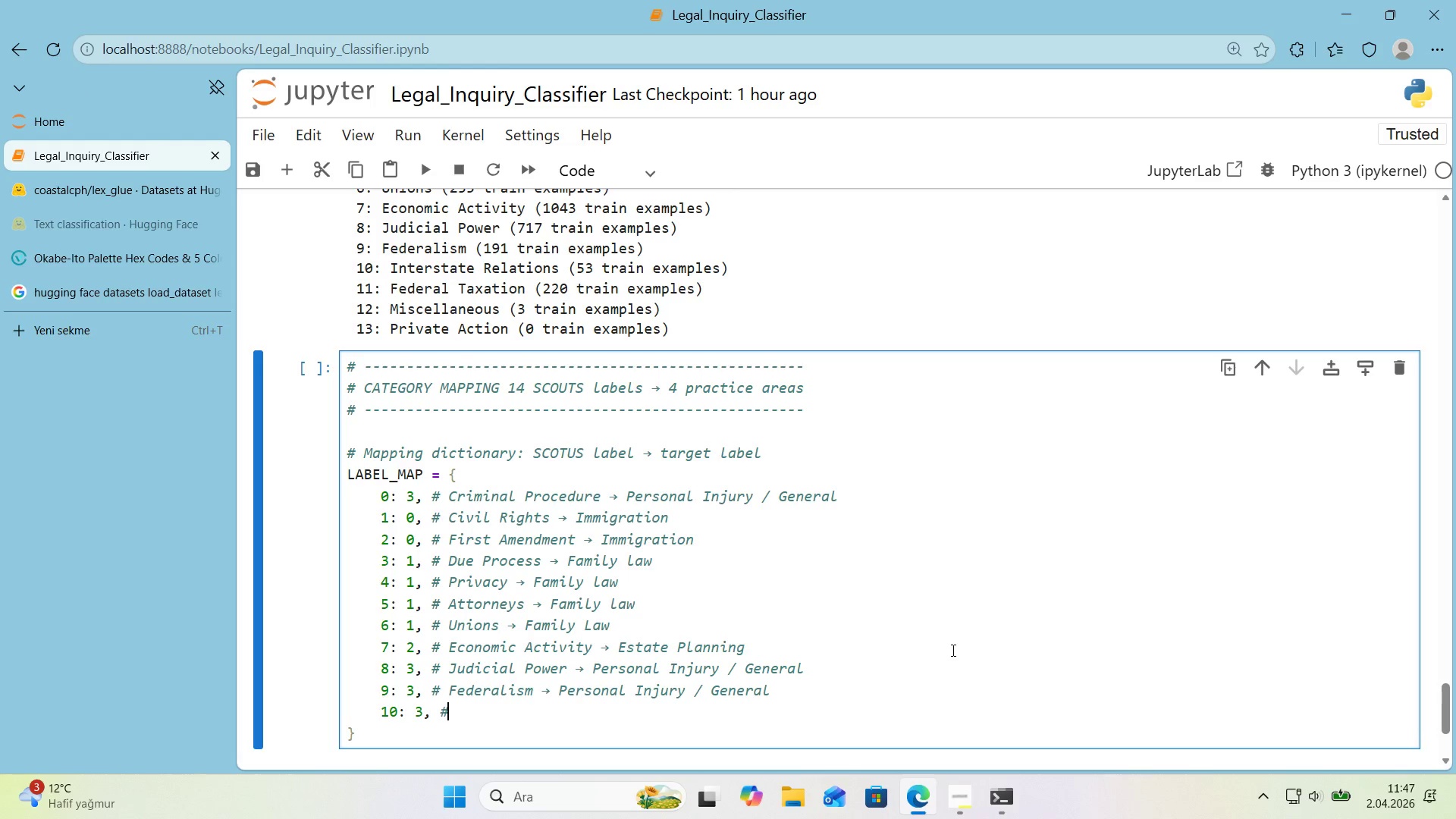 
key(Alt+Control+AltRight)
 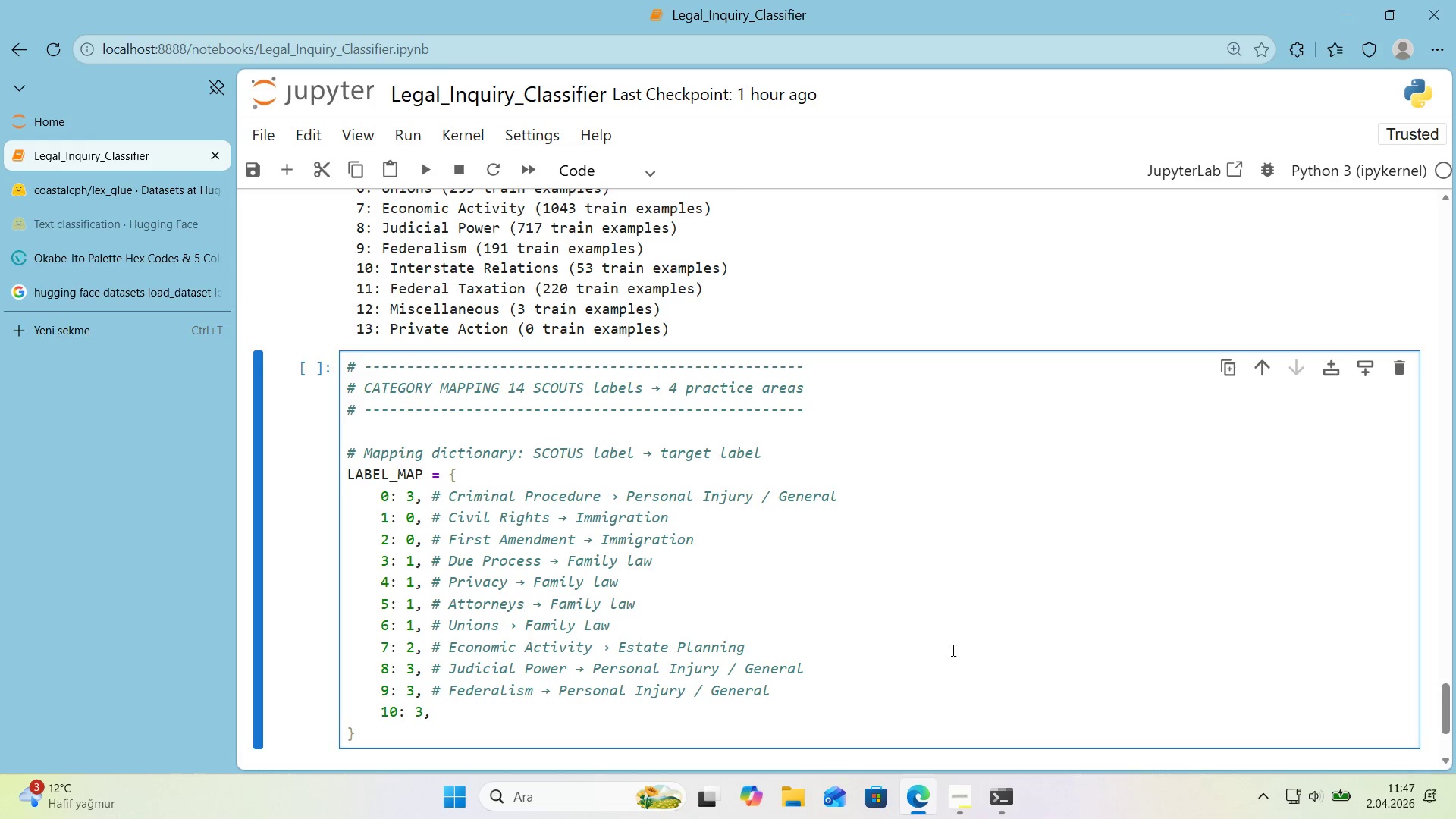 
key(Alt+Control+3)
 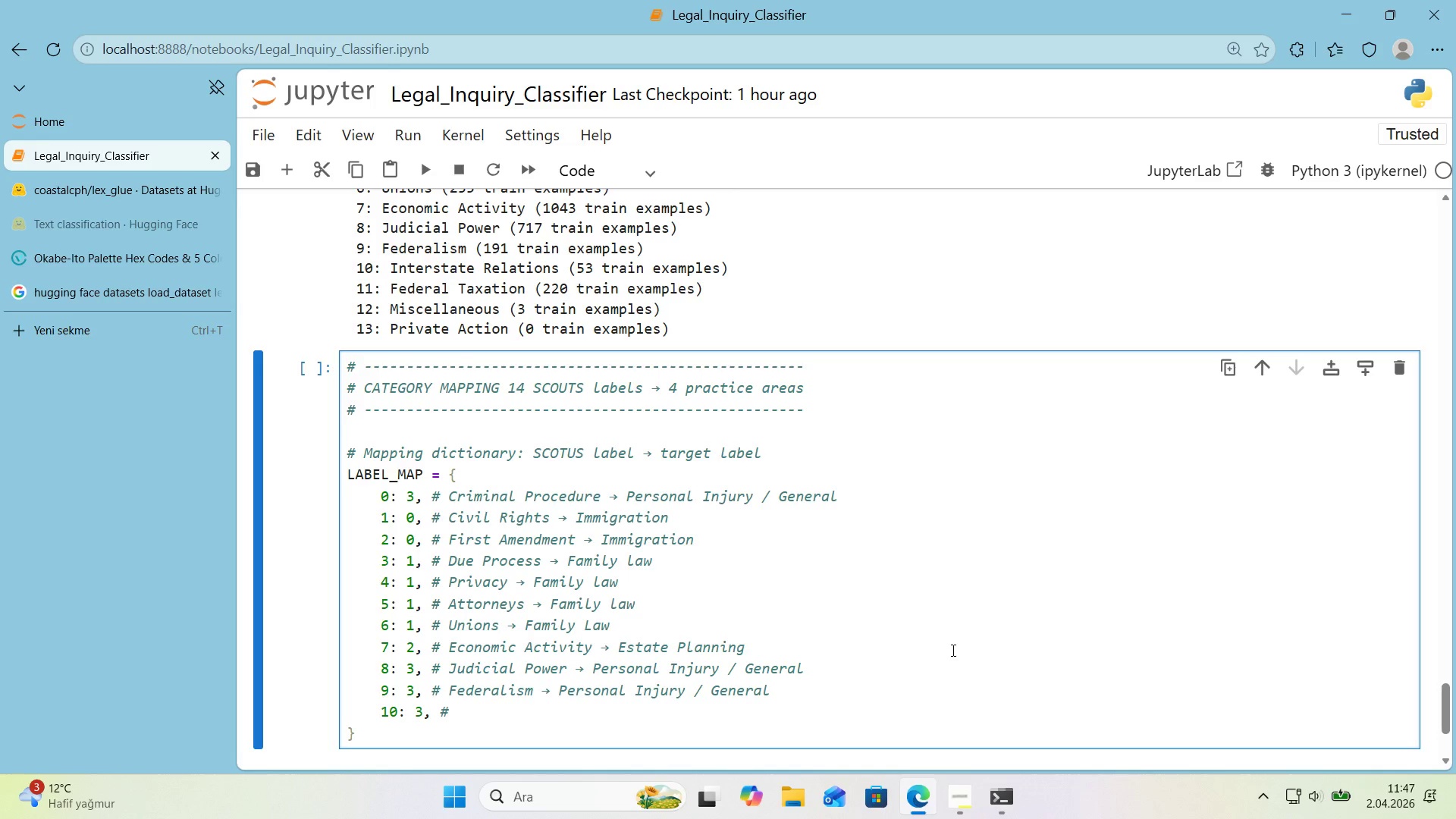 
wait(5.59)
 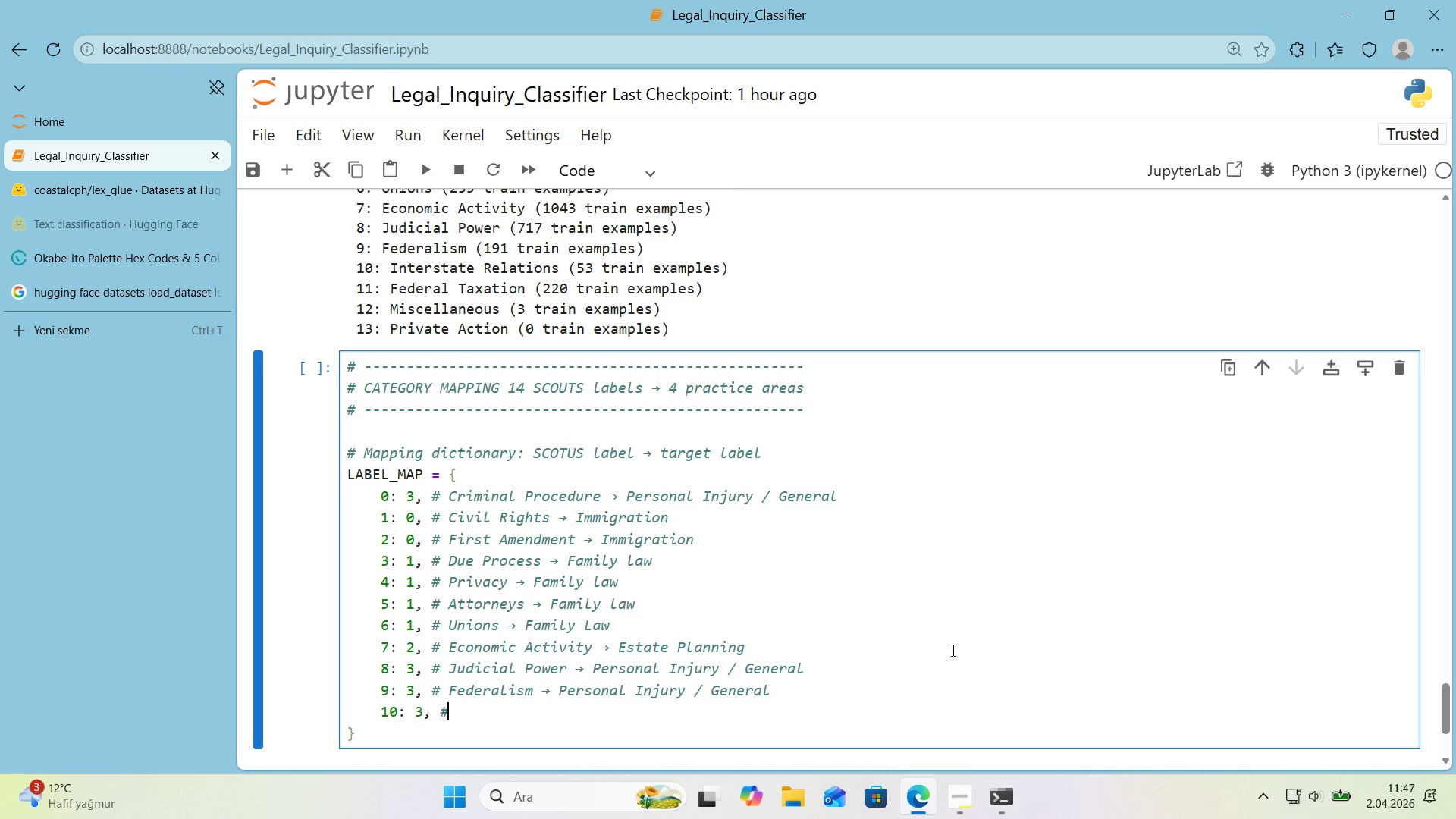 
type(Federal)
 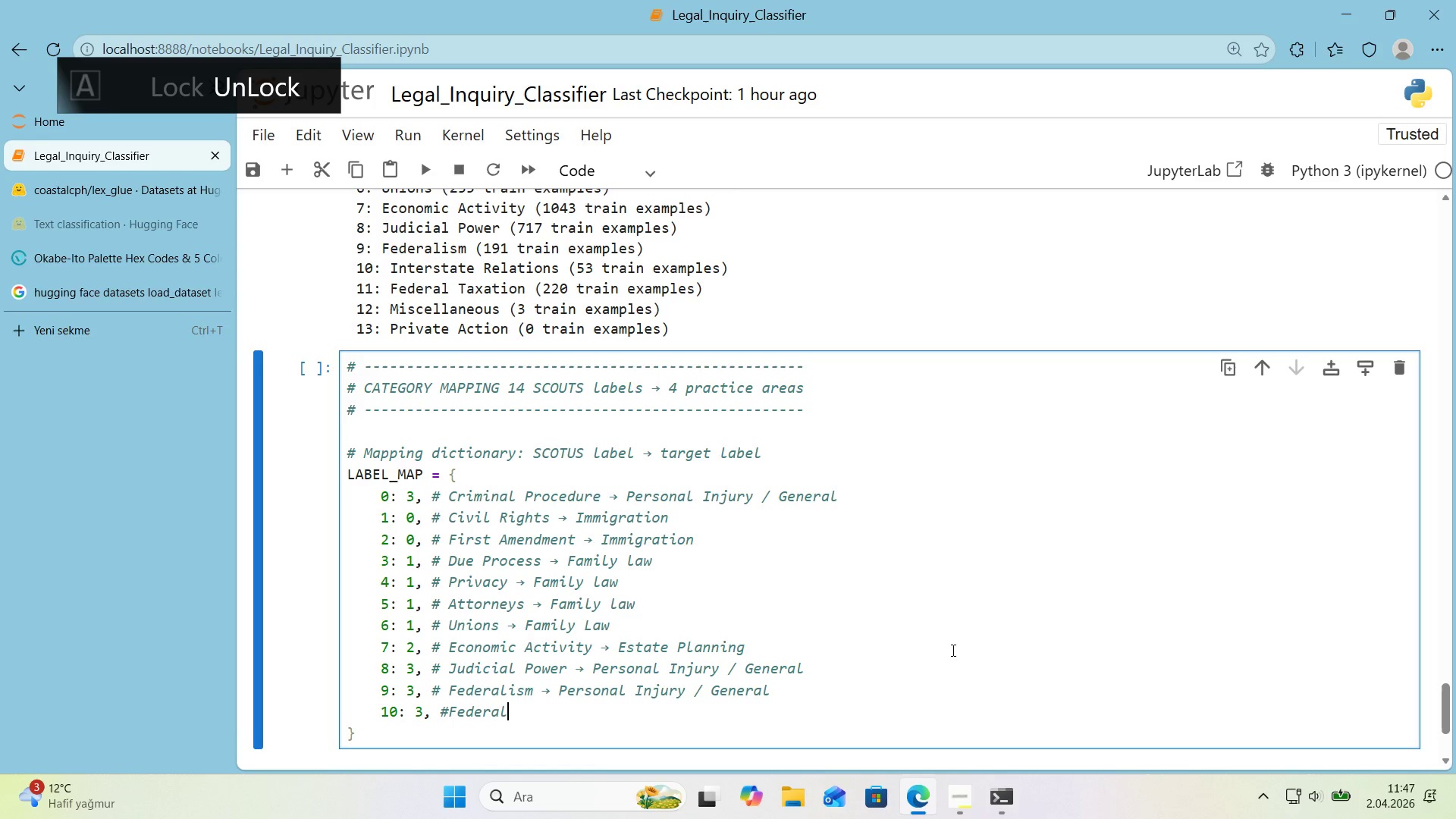 
key(ArrowLeft)
 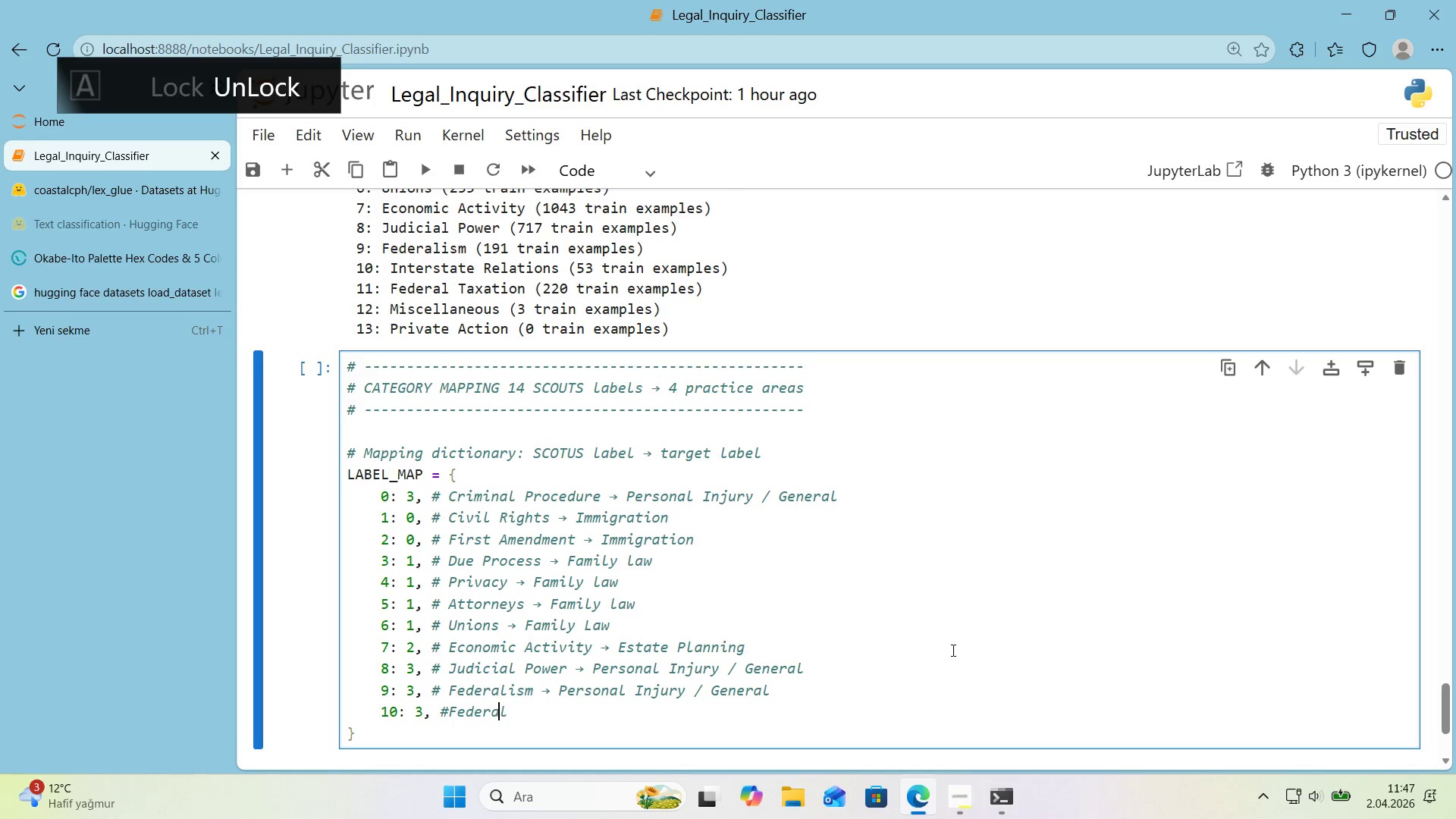 
key(ArrowLeft)
 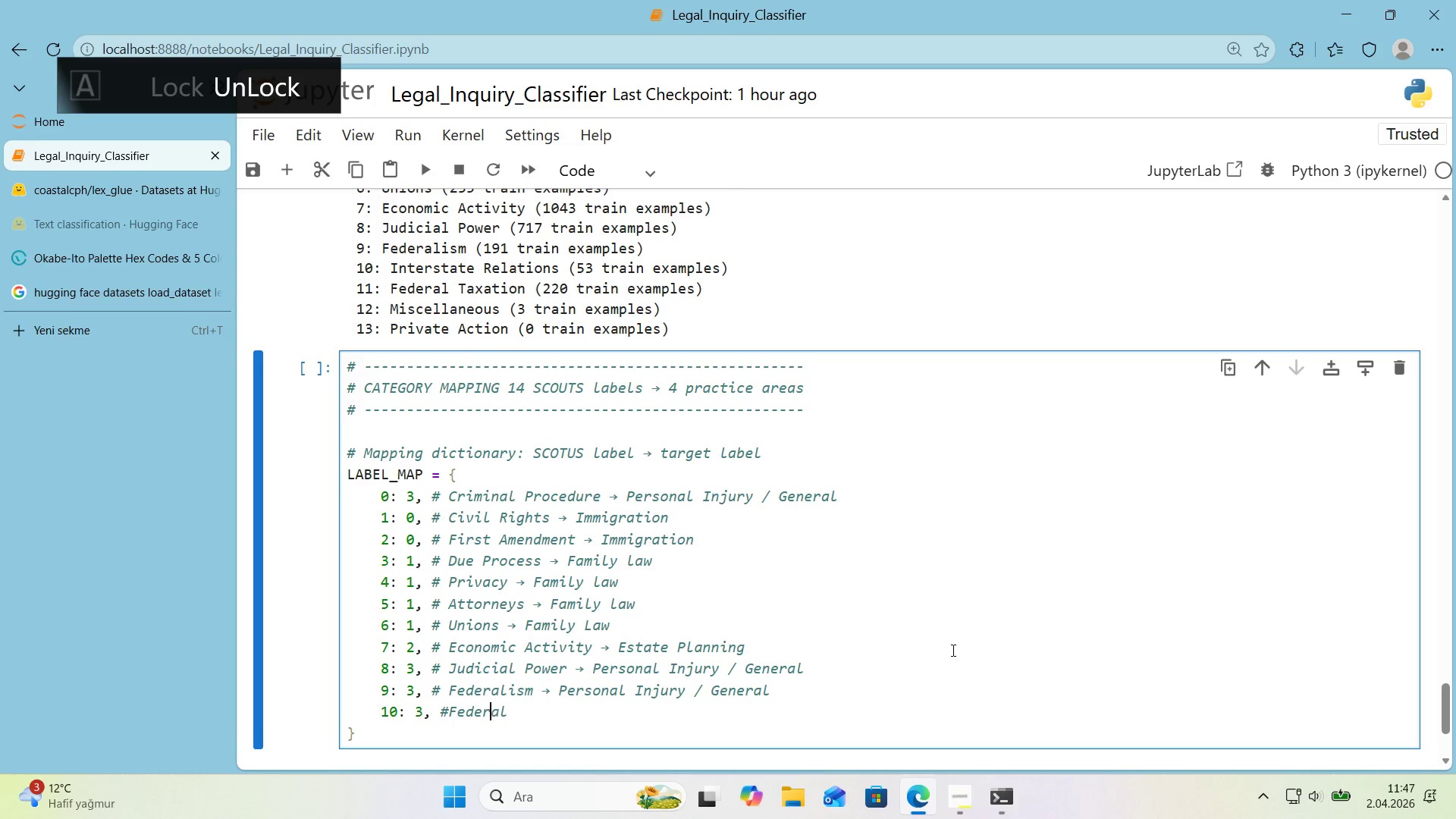 
key(ArrowLeft)
 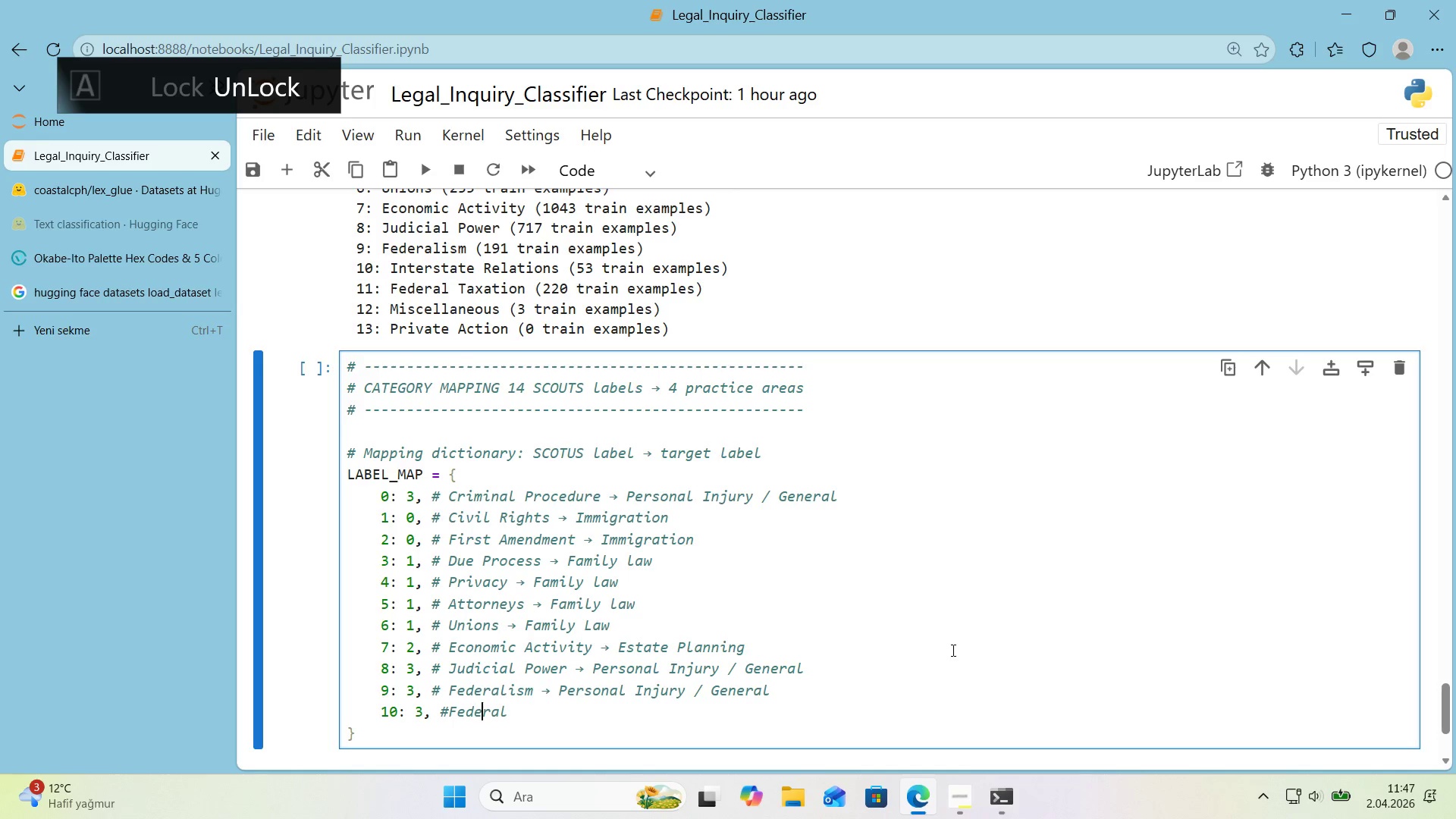 
key(ArrowLeft)
 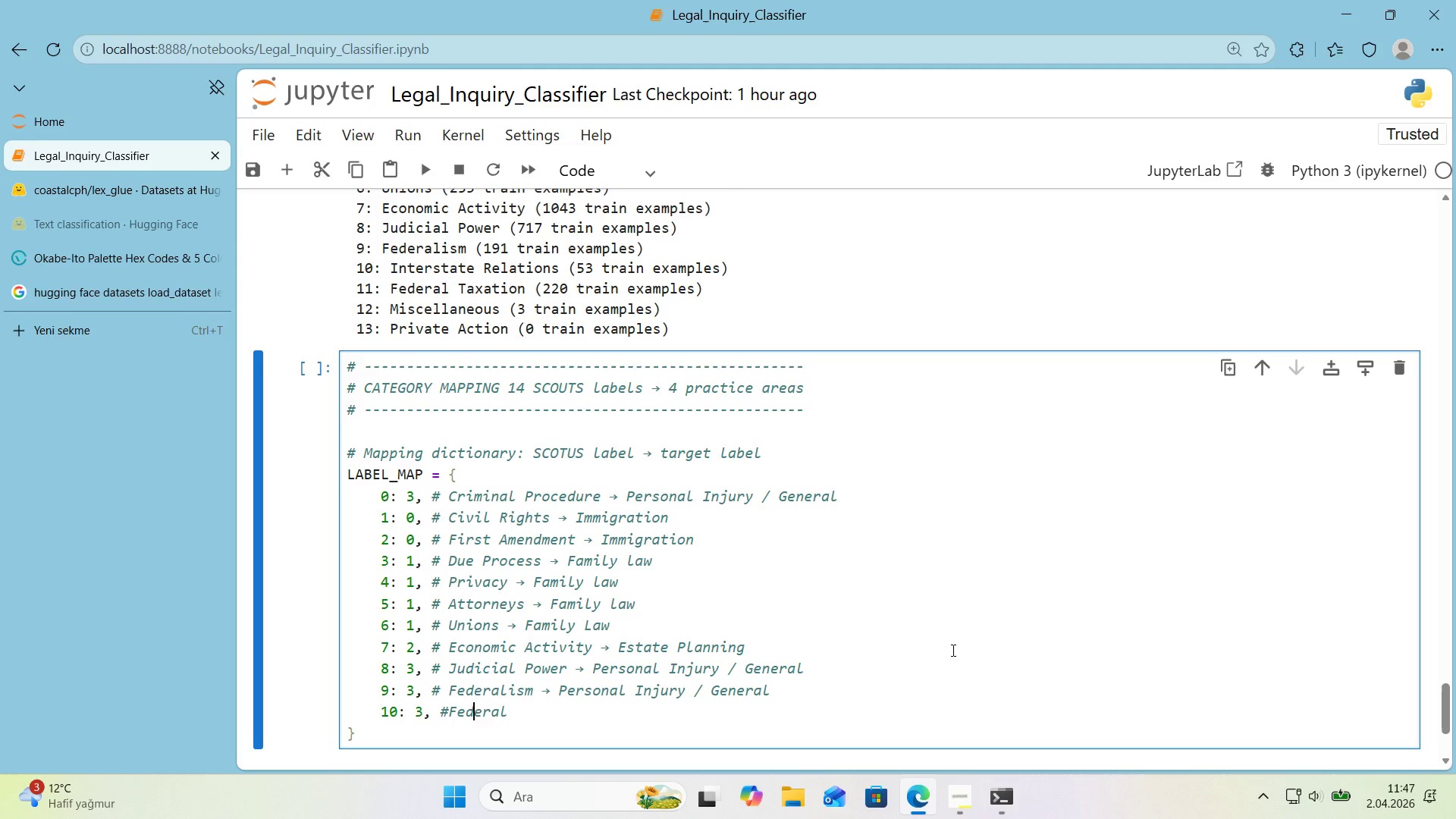 
key(ArrowLeft)
 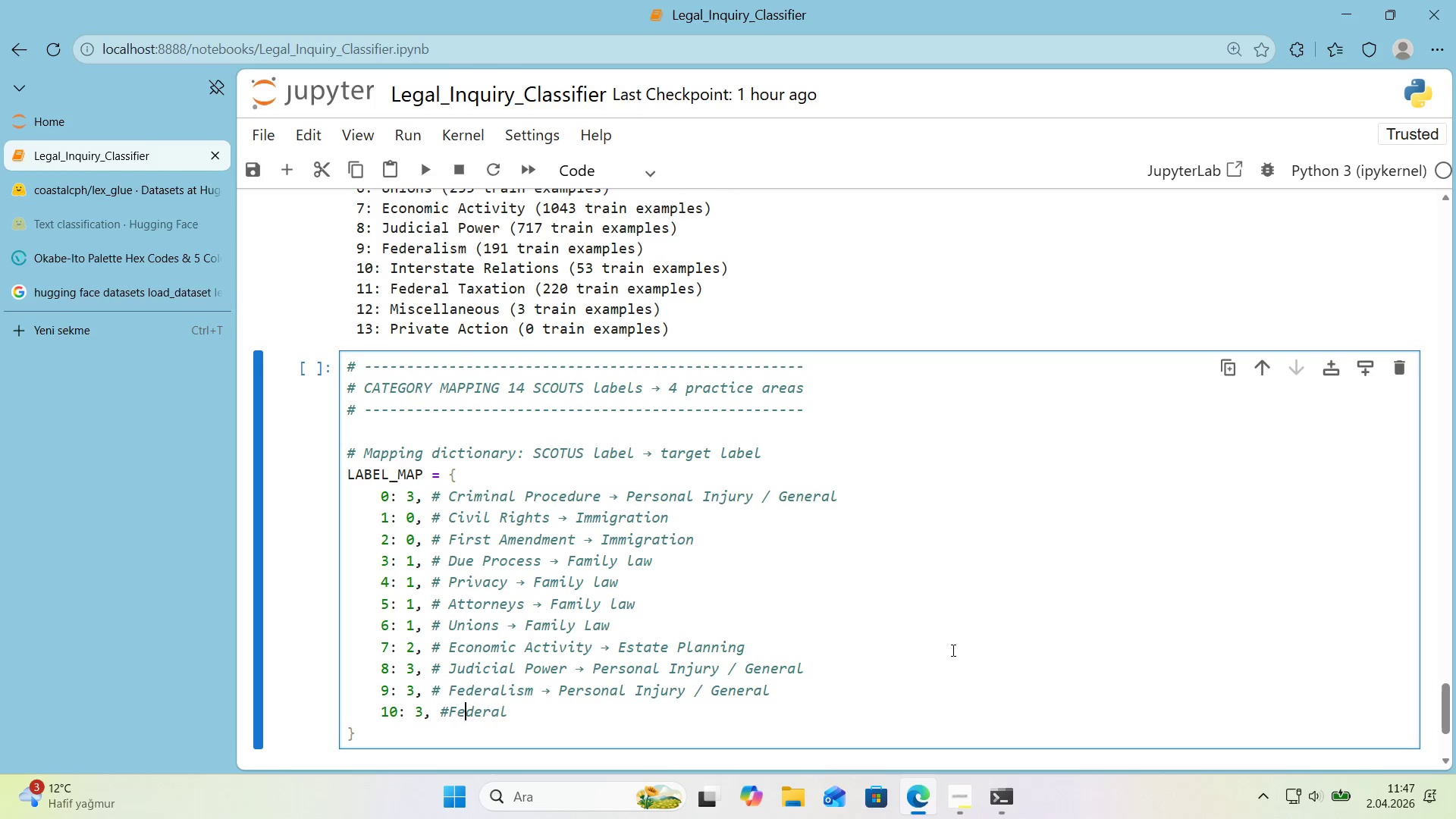 
key(ArrowLeft)
 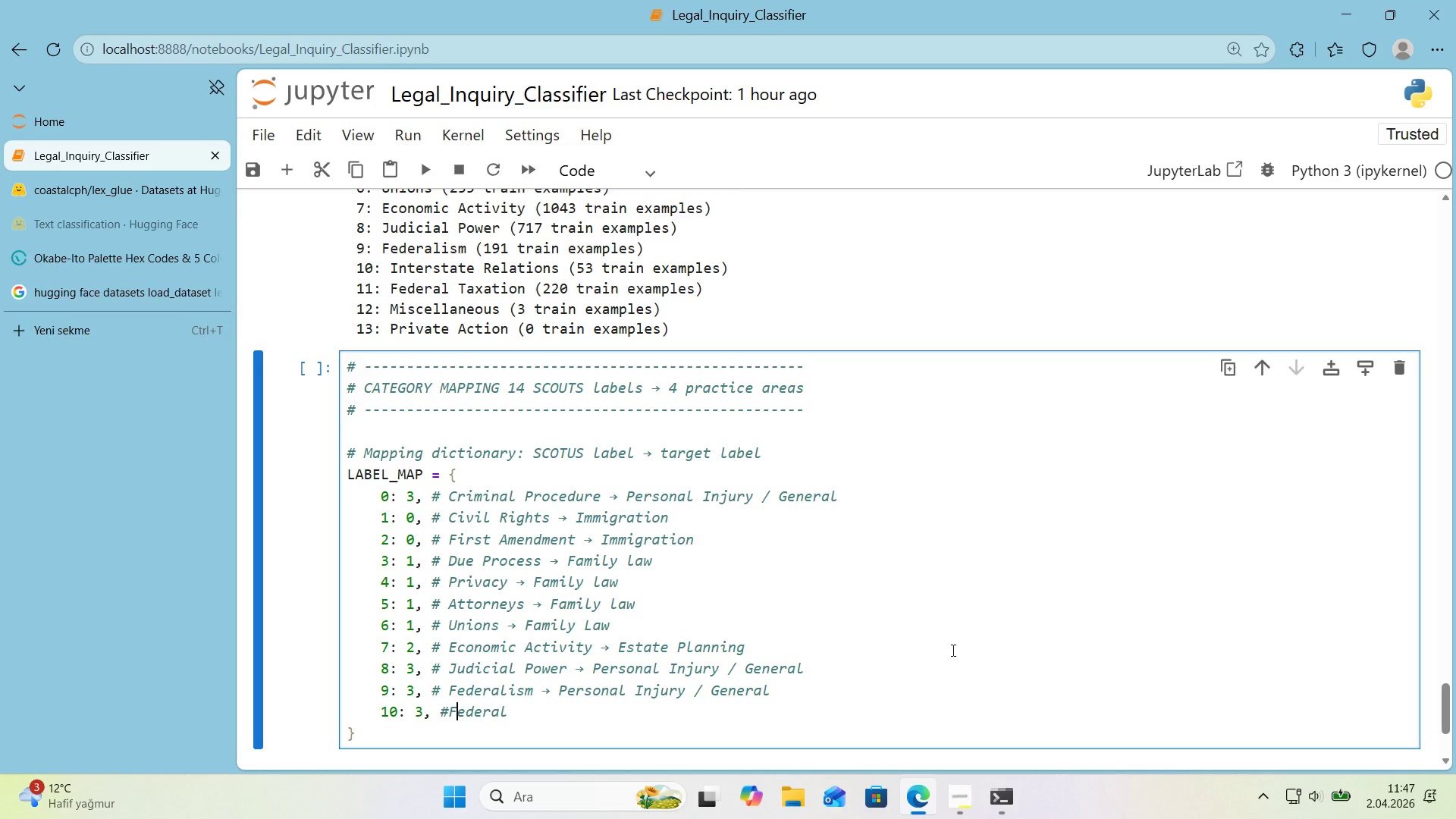 
key(ArrowLeft)
 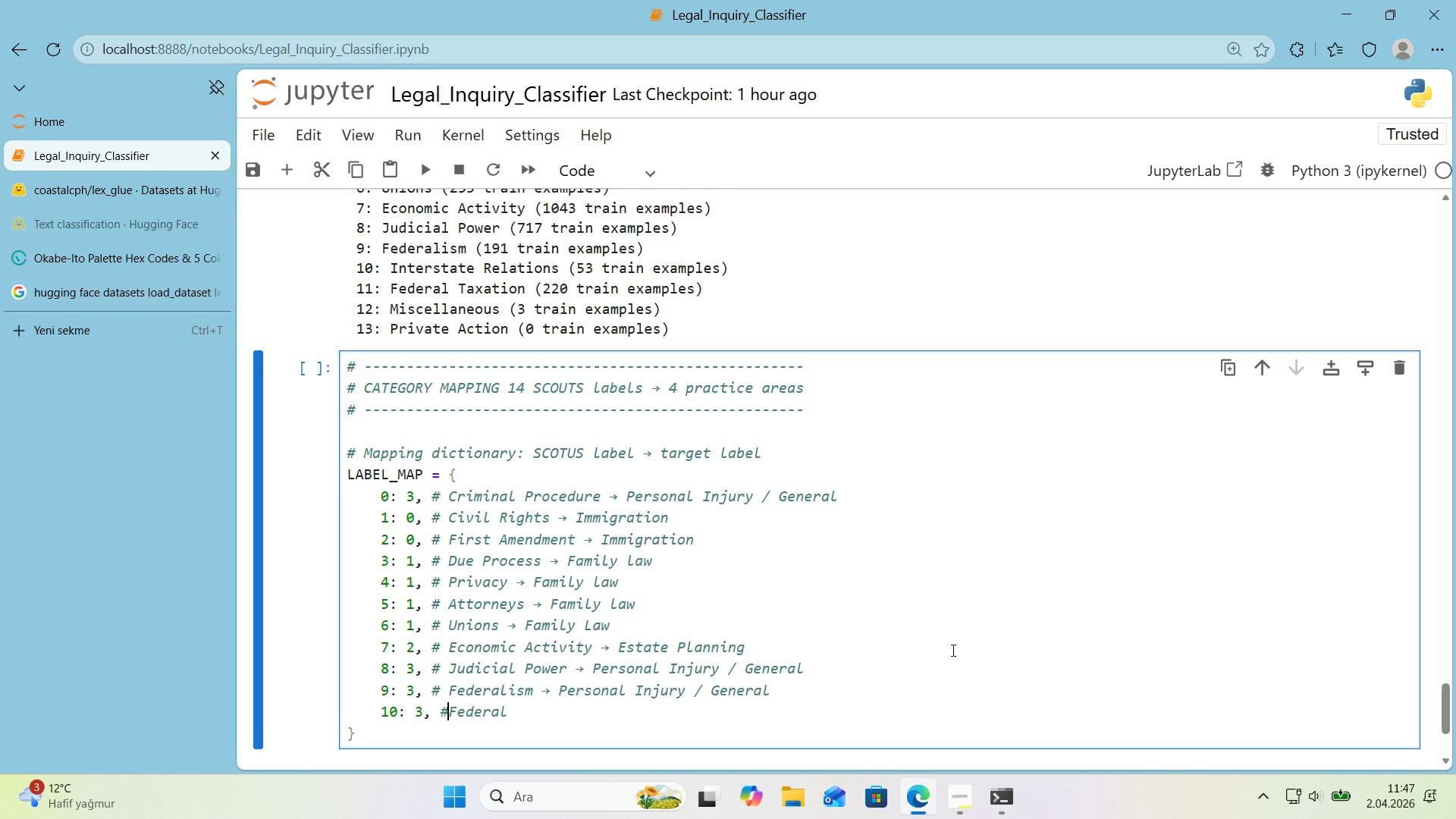 
key(Space)
 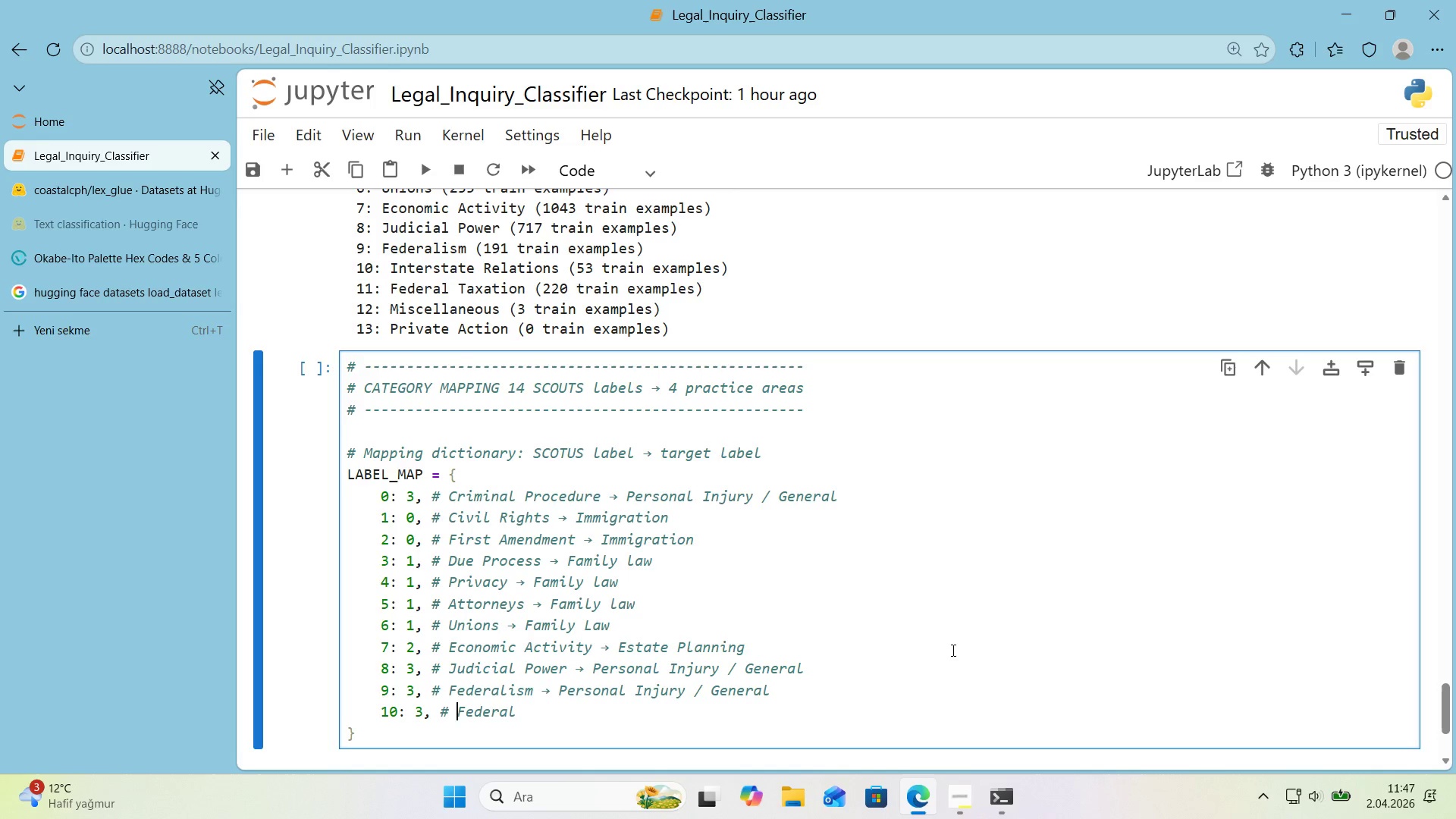 
key(ArrowRight)
 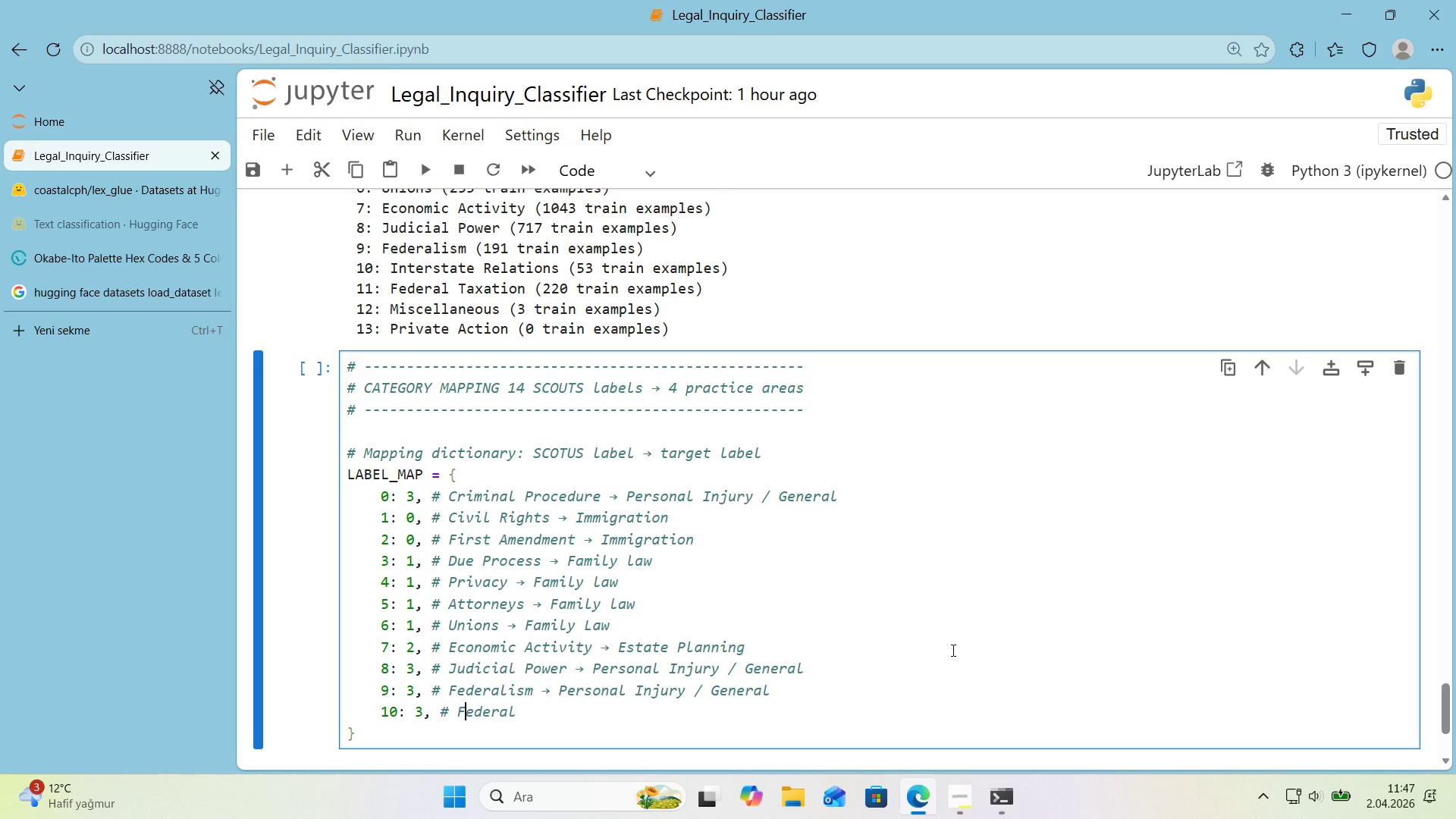 
key(ArrowRight)
 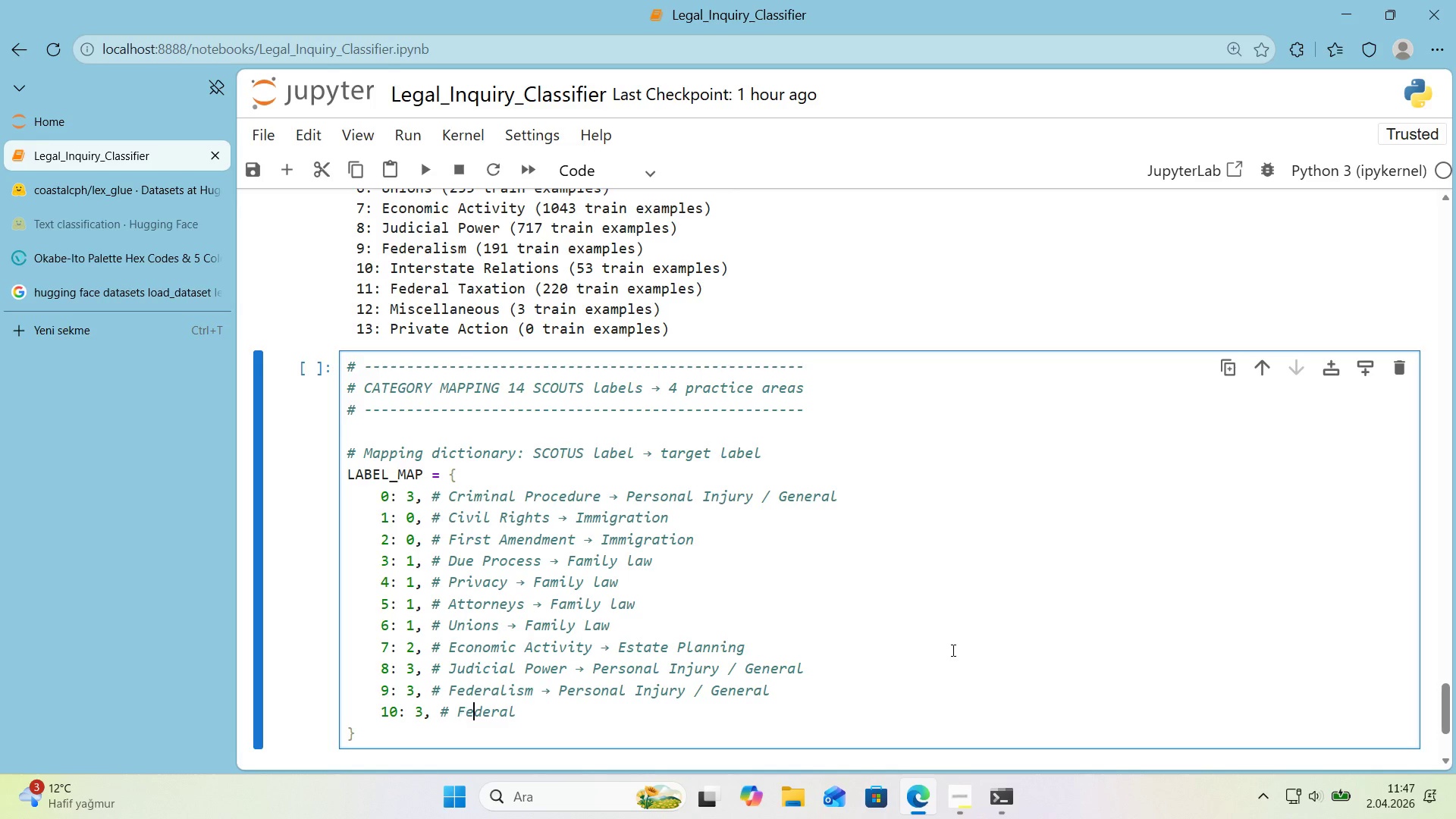 
key(ArrowRight)
 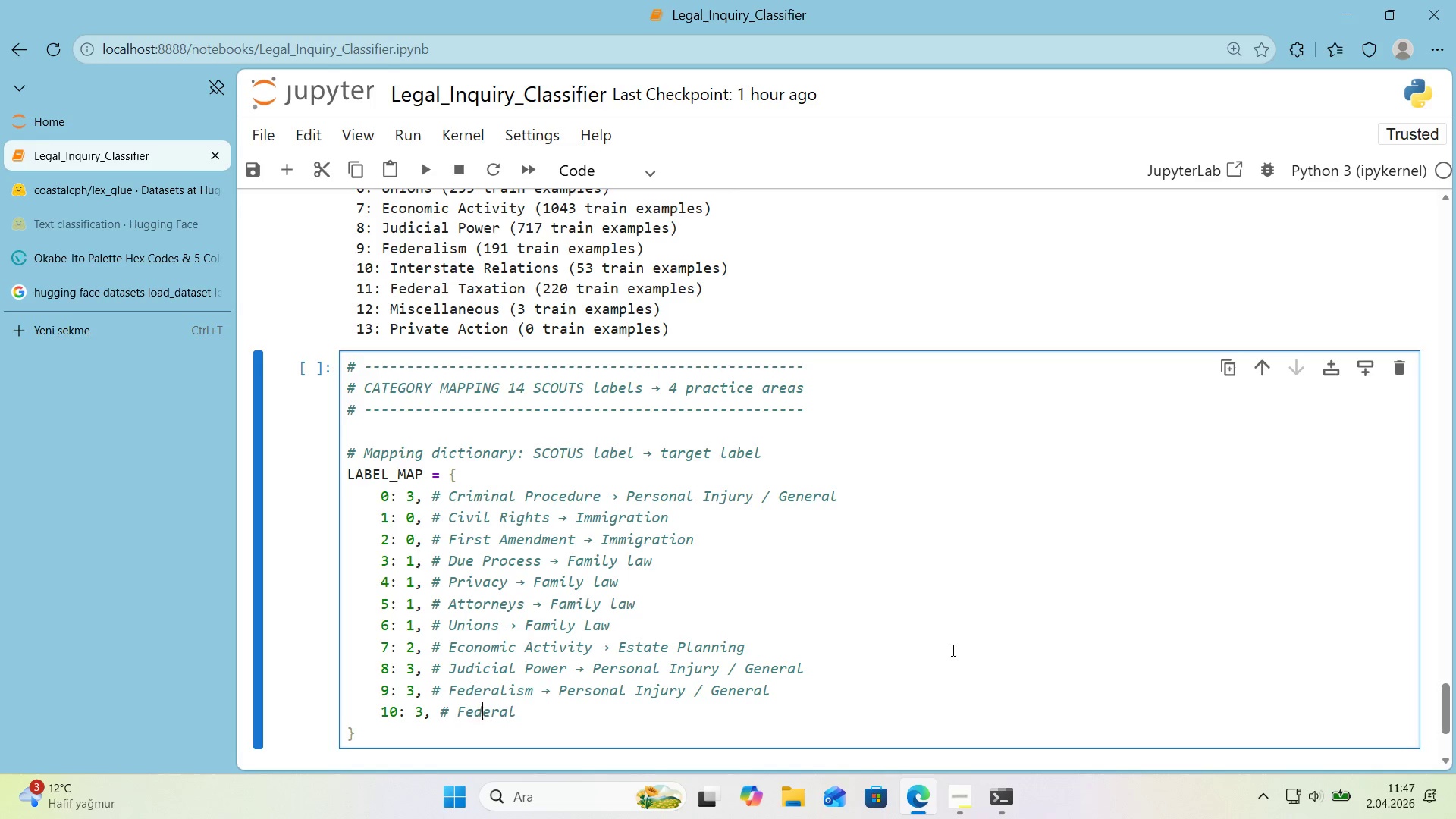 
key(ArrowRight)
 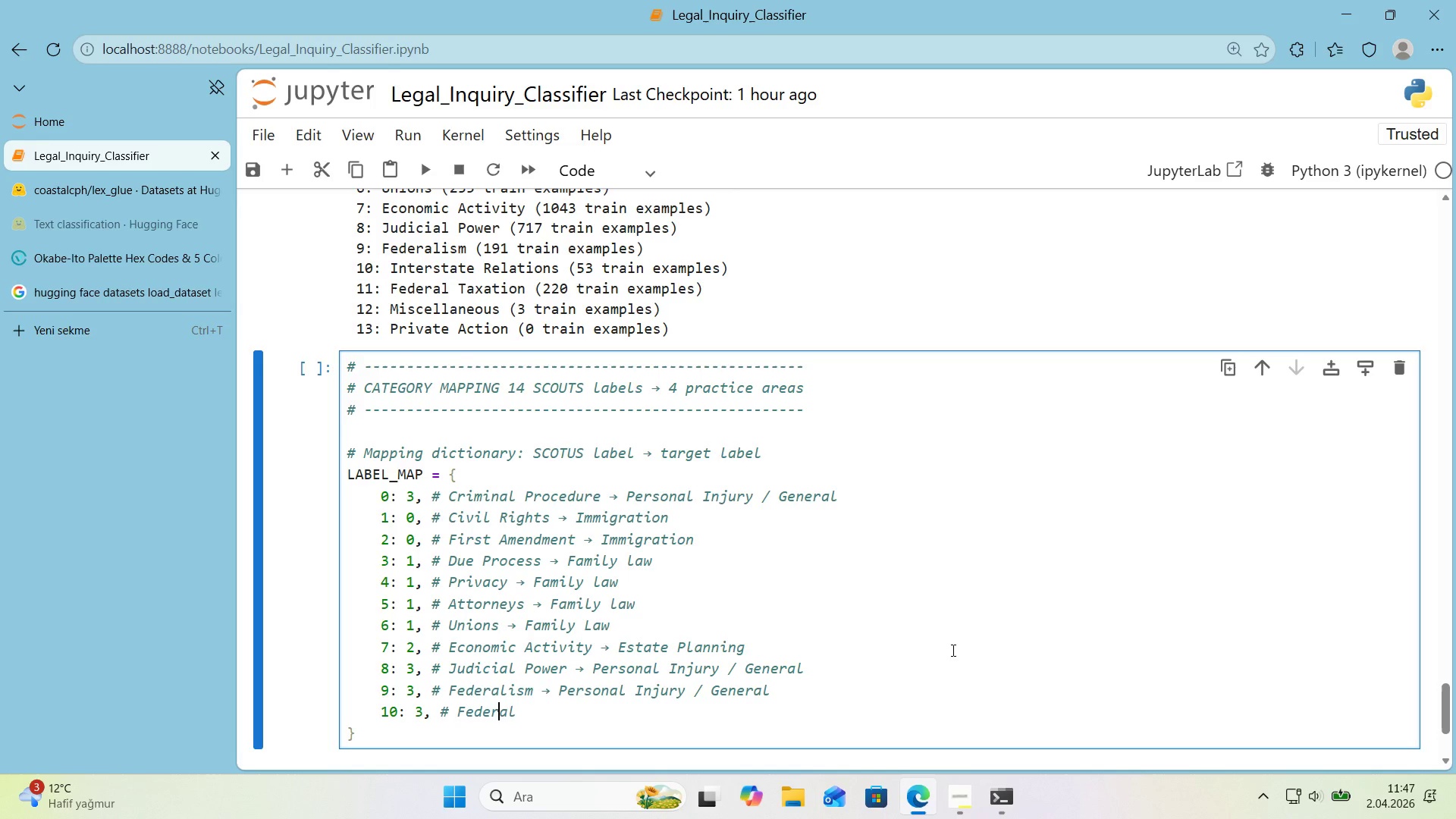 
key(ArrowRight)
 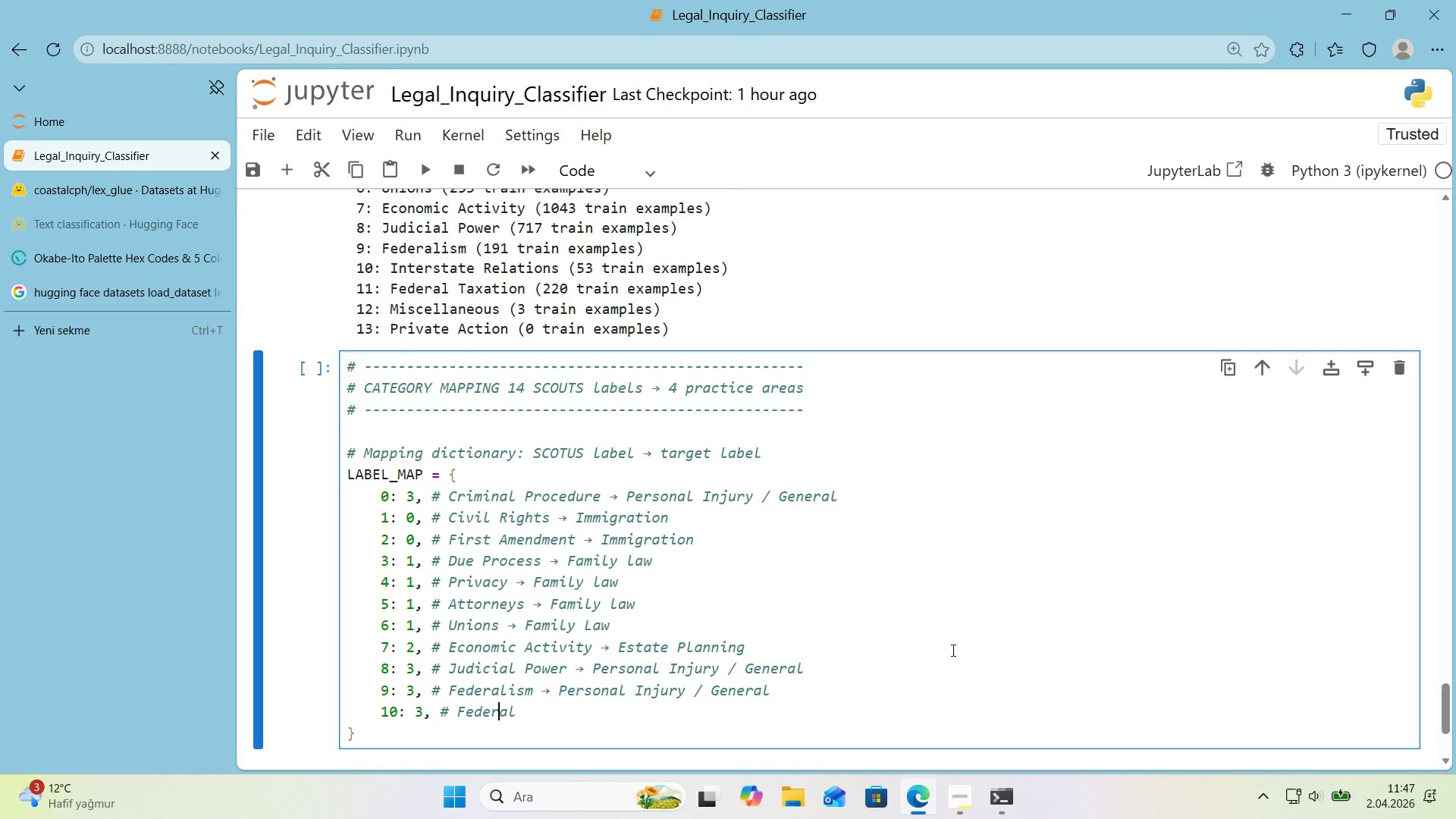 
key(ArrowRight)
 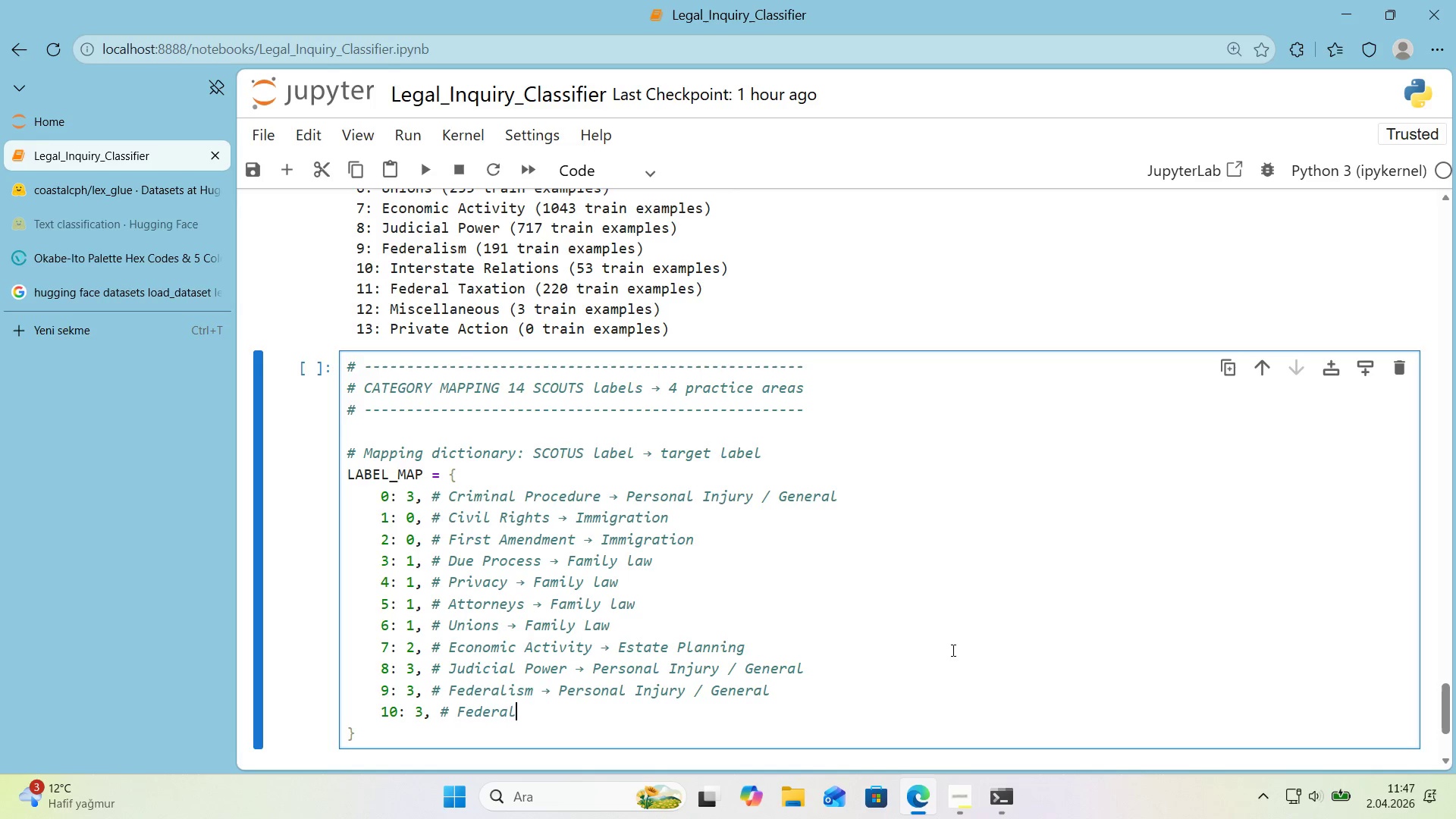 
key(ArrowRight)
 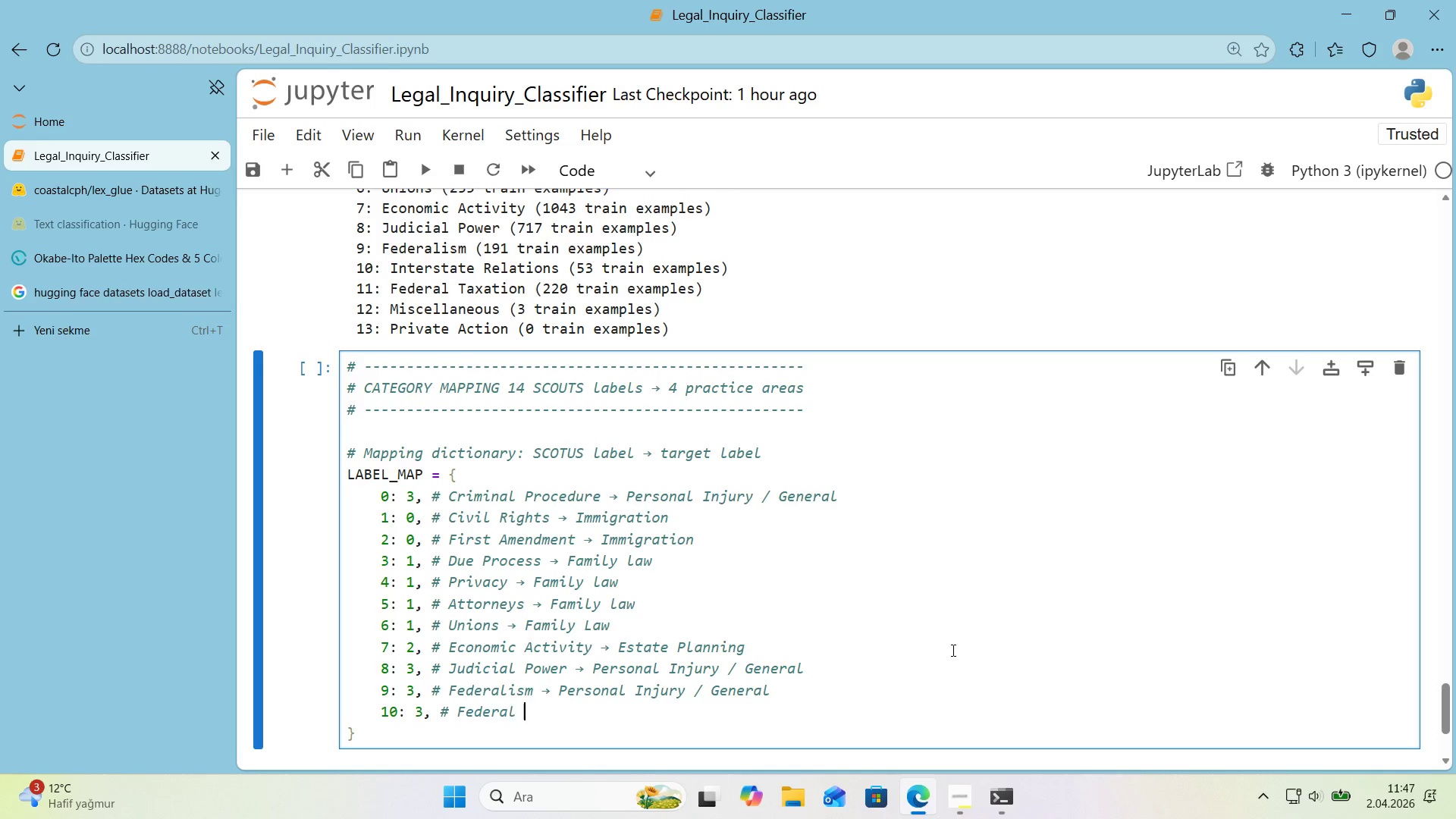 
type( Taxtat'on )
 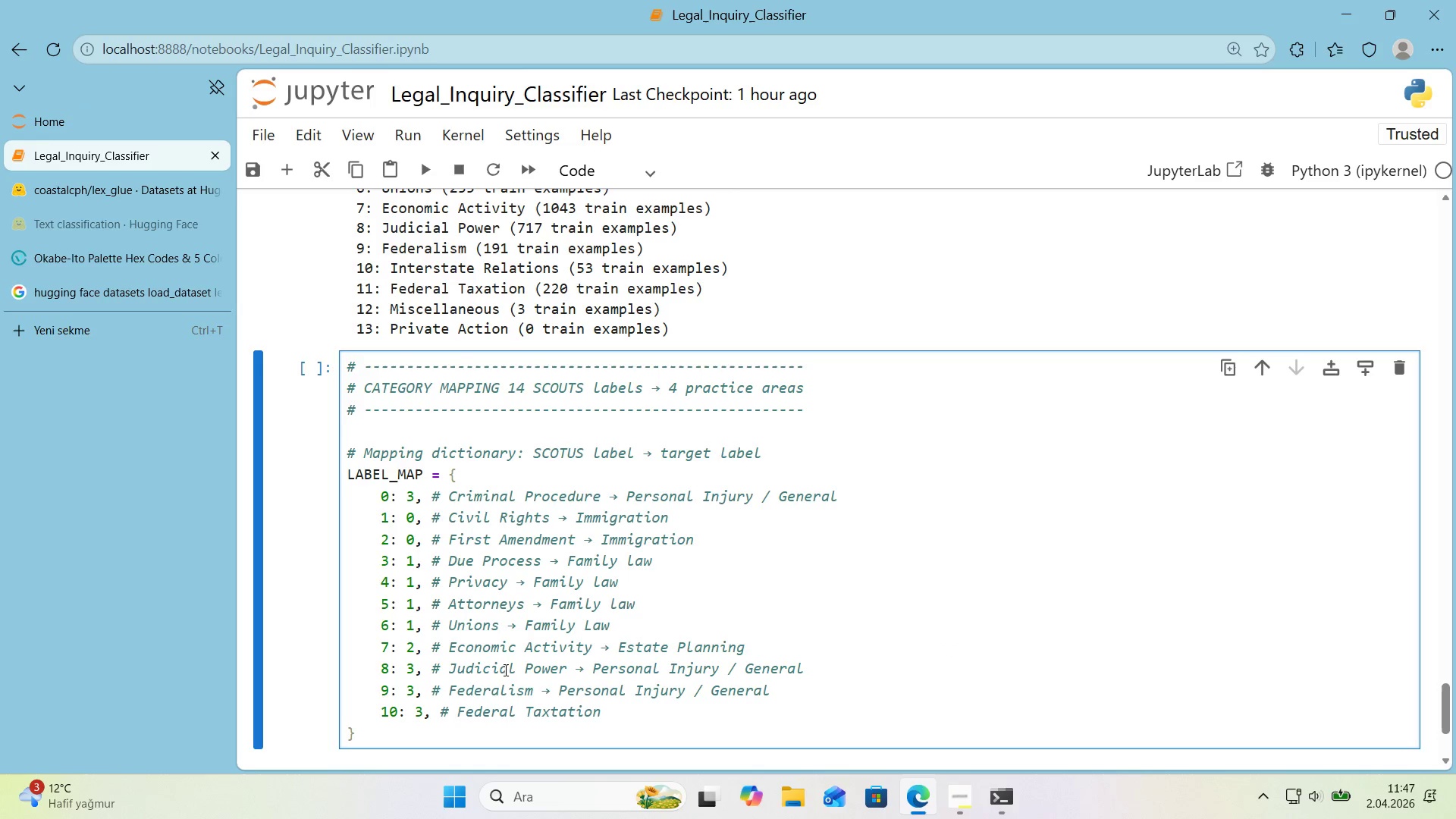 
scroll: coordinate [524, 674], scroll_direction: down, amount: 1.0
 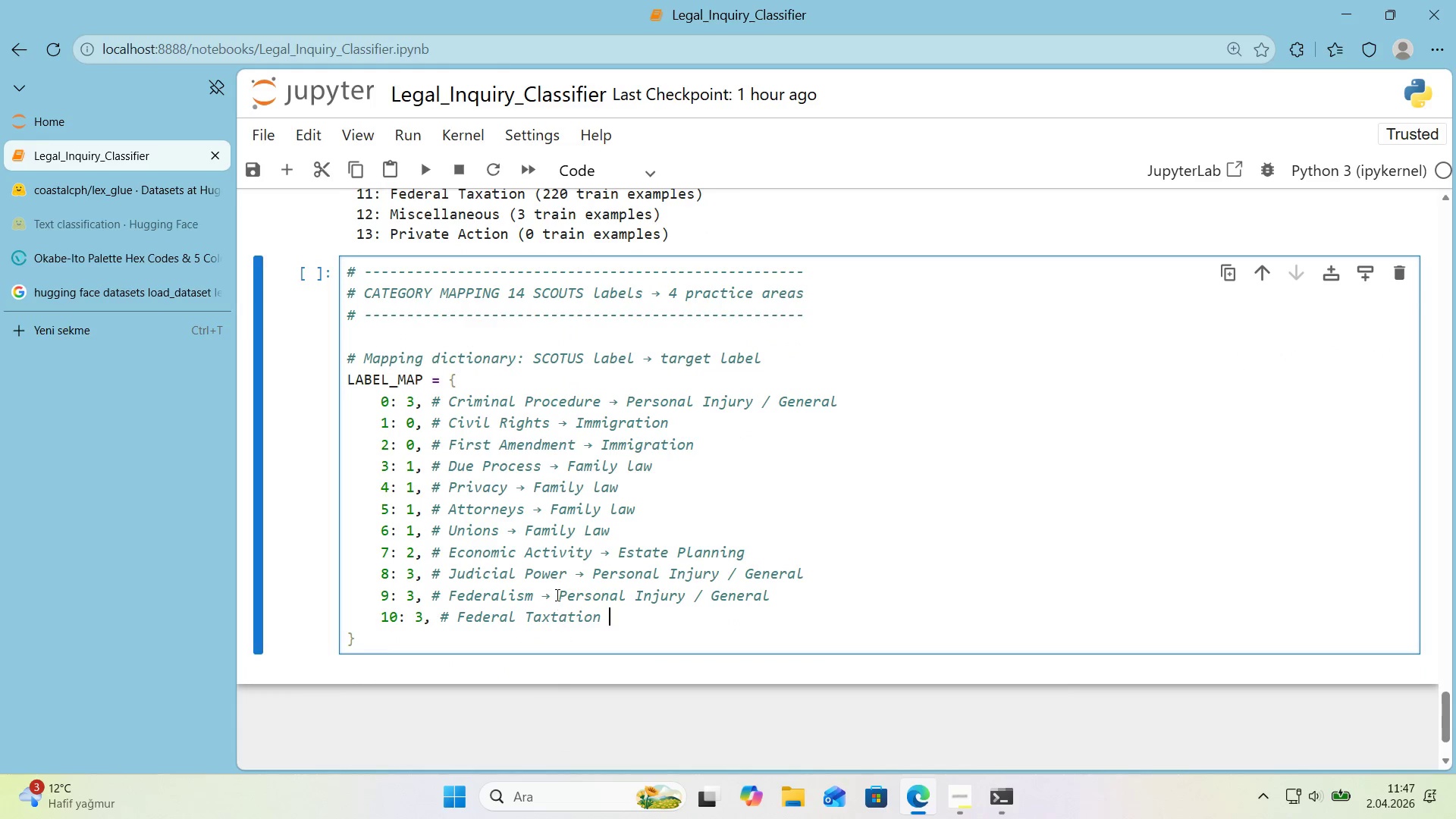 
left_click_drag(start_coordinate=[555, 594], to_coordinate=[543, 599])
 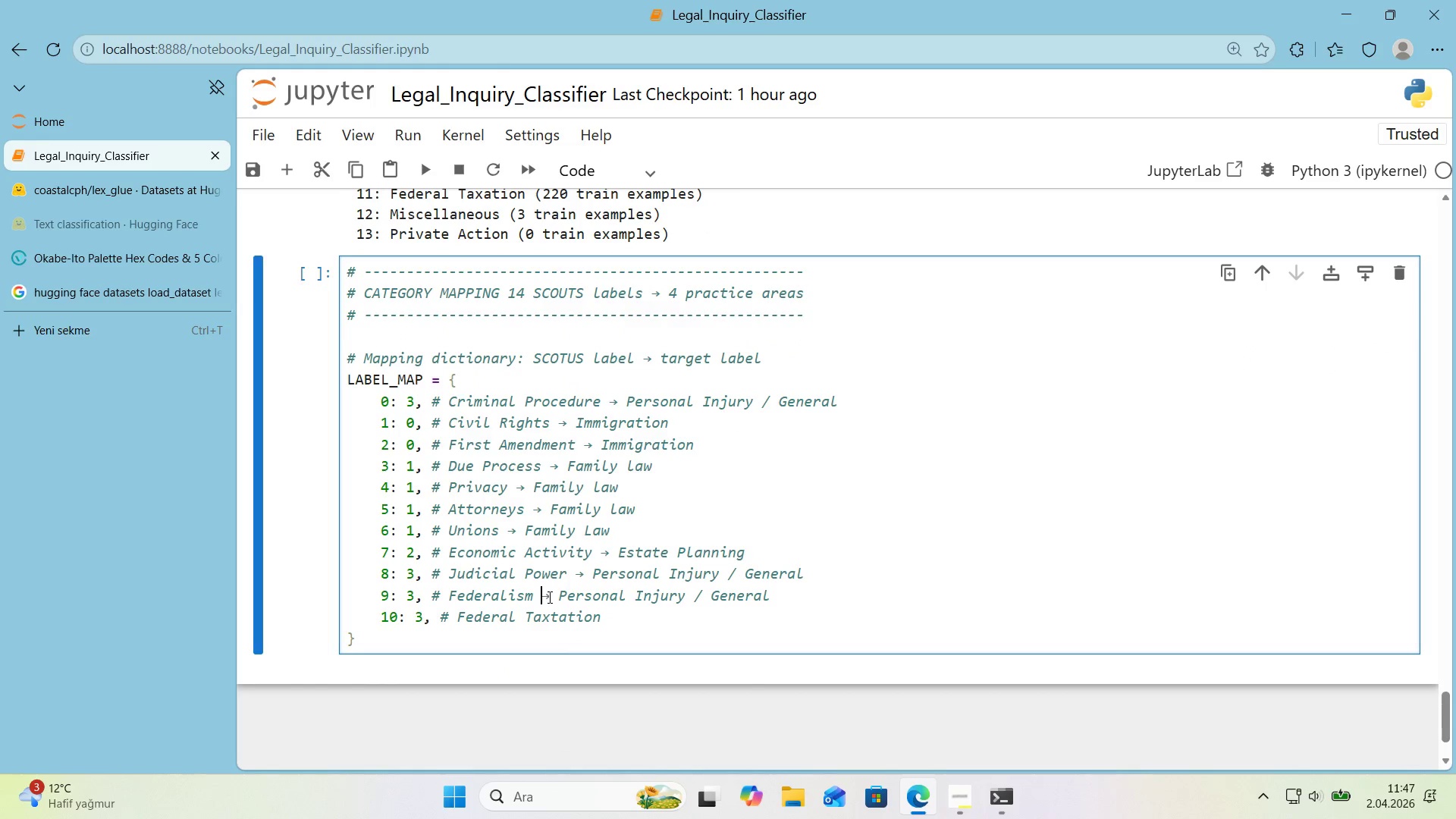 
left_click_drag(start_coordinate=[548, 596], to_coordinate=[544, 598])
 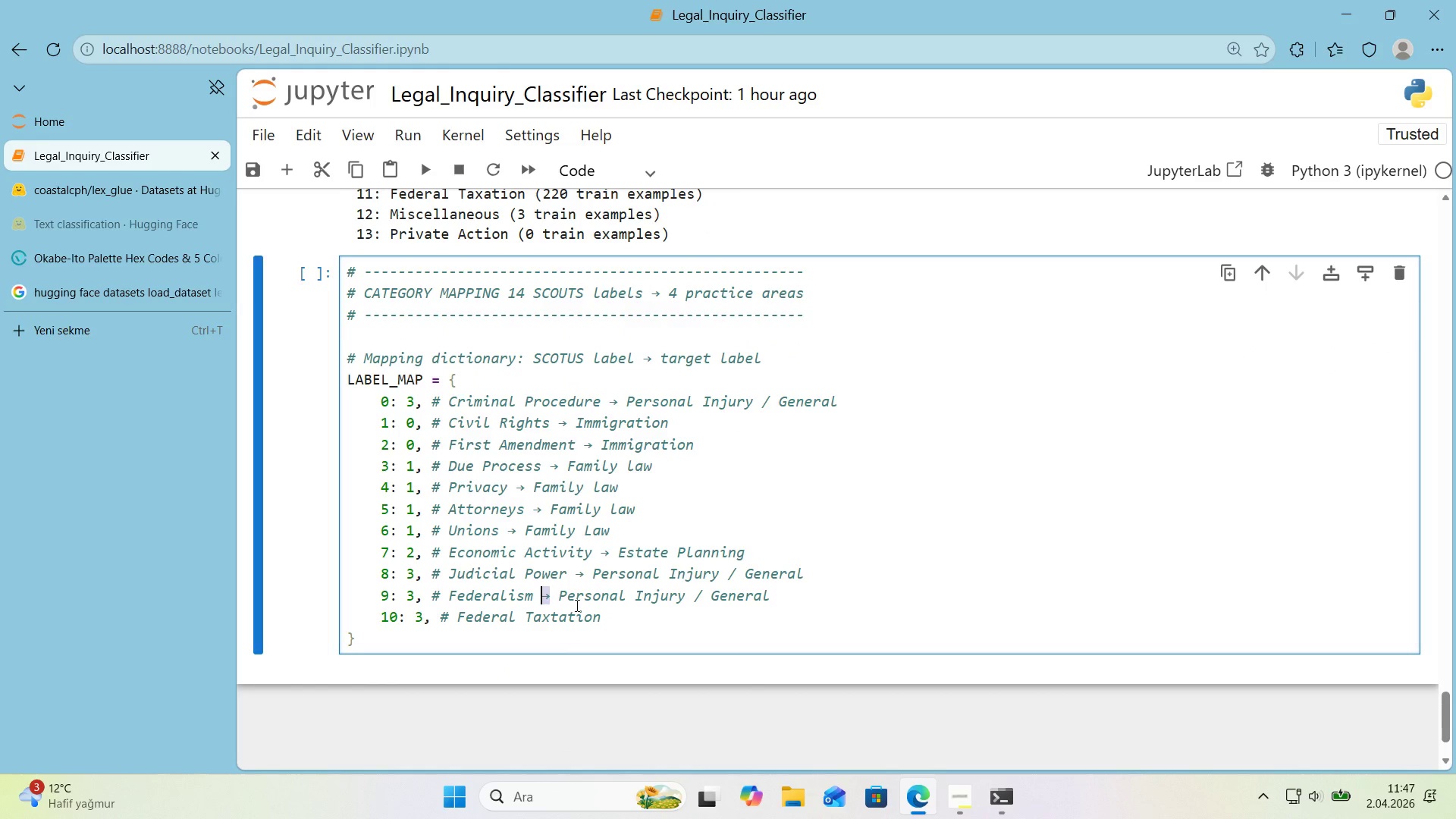 
key(Control+ControlLeft)
 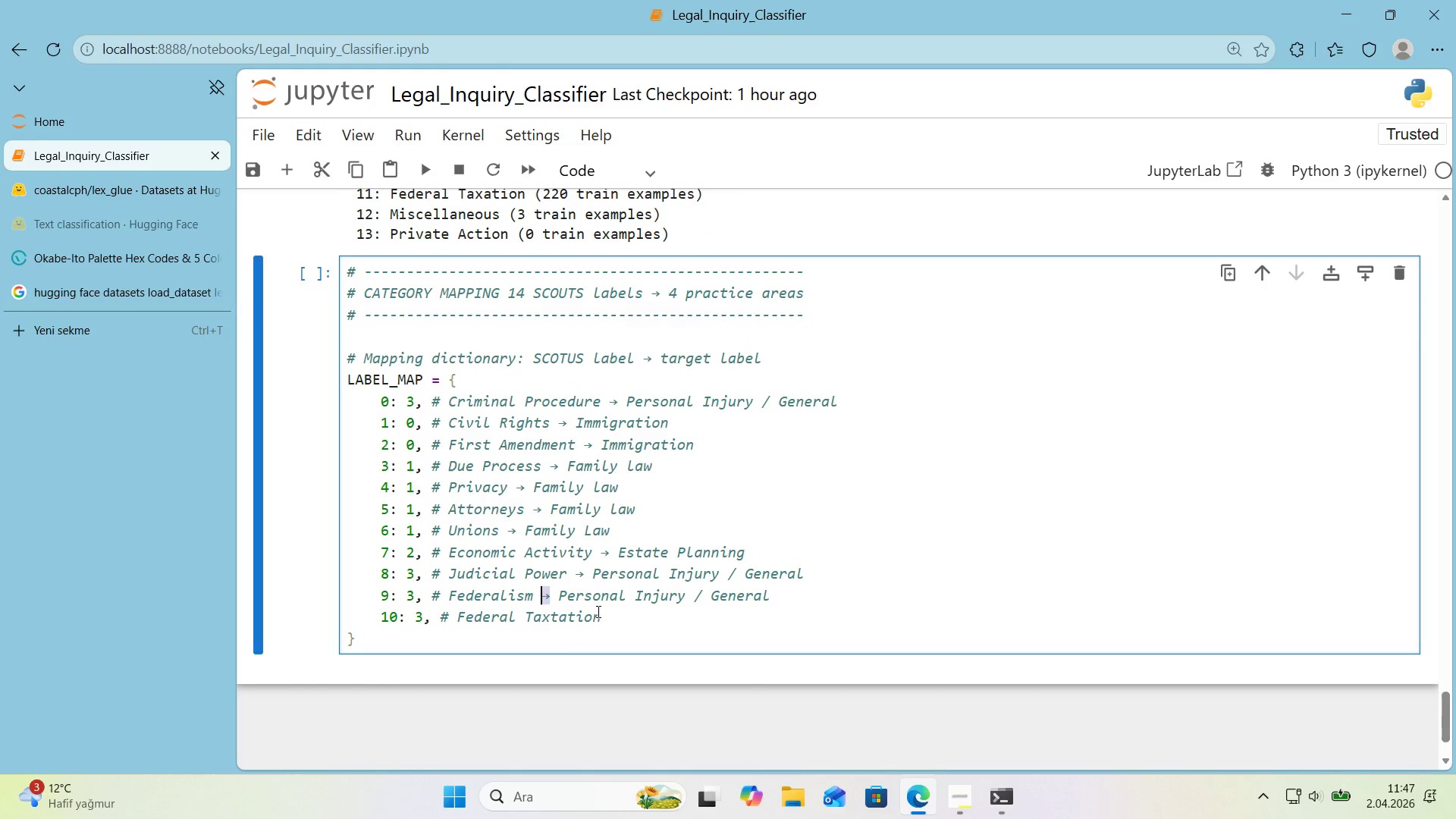 
key(Control+C)
 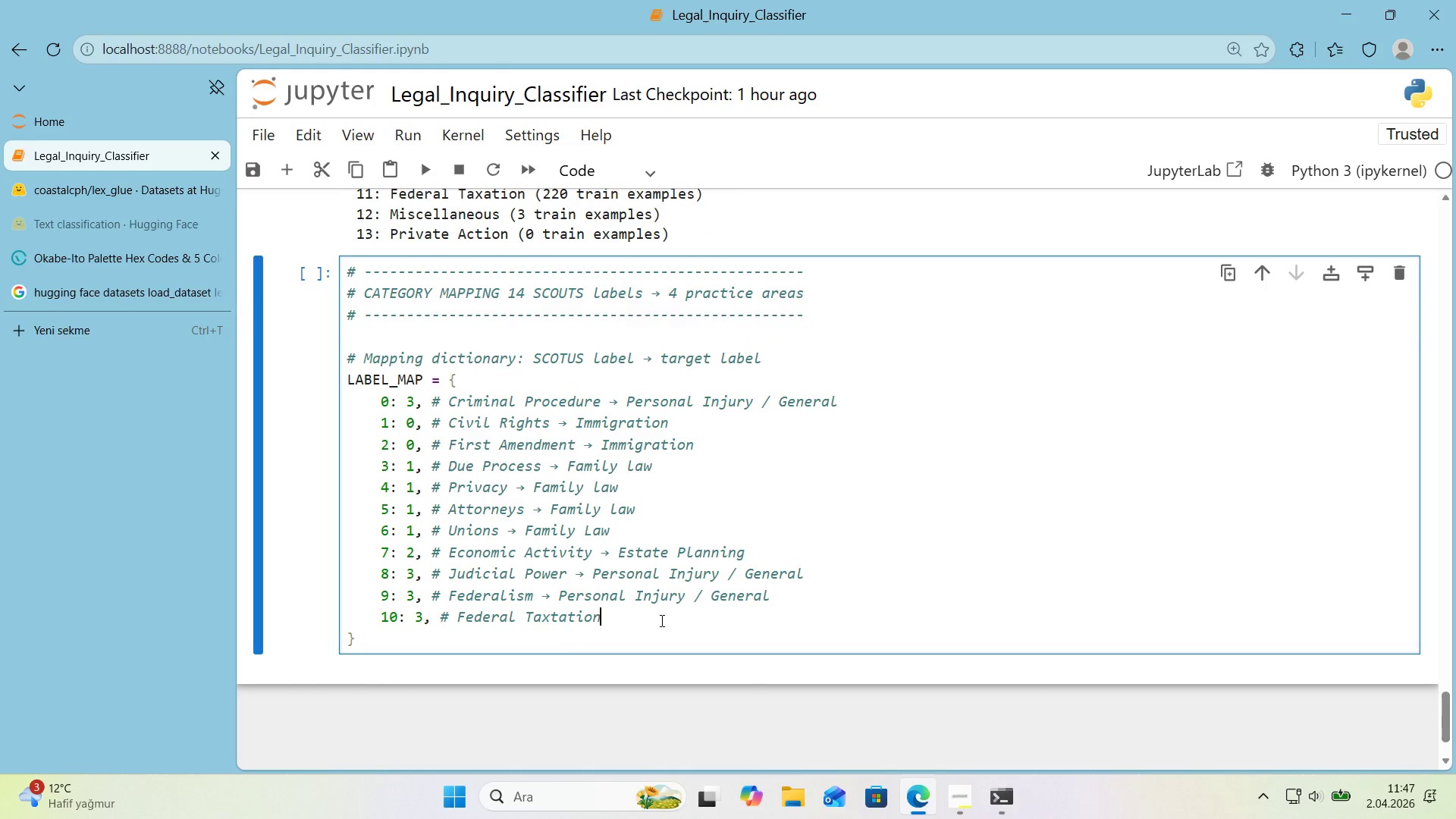 
key(Space)
 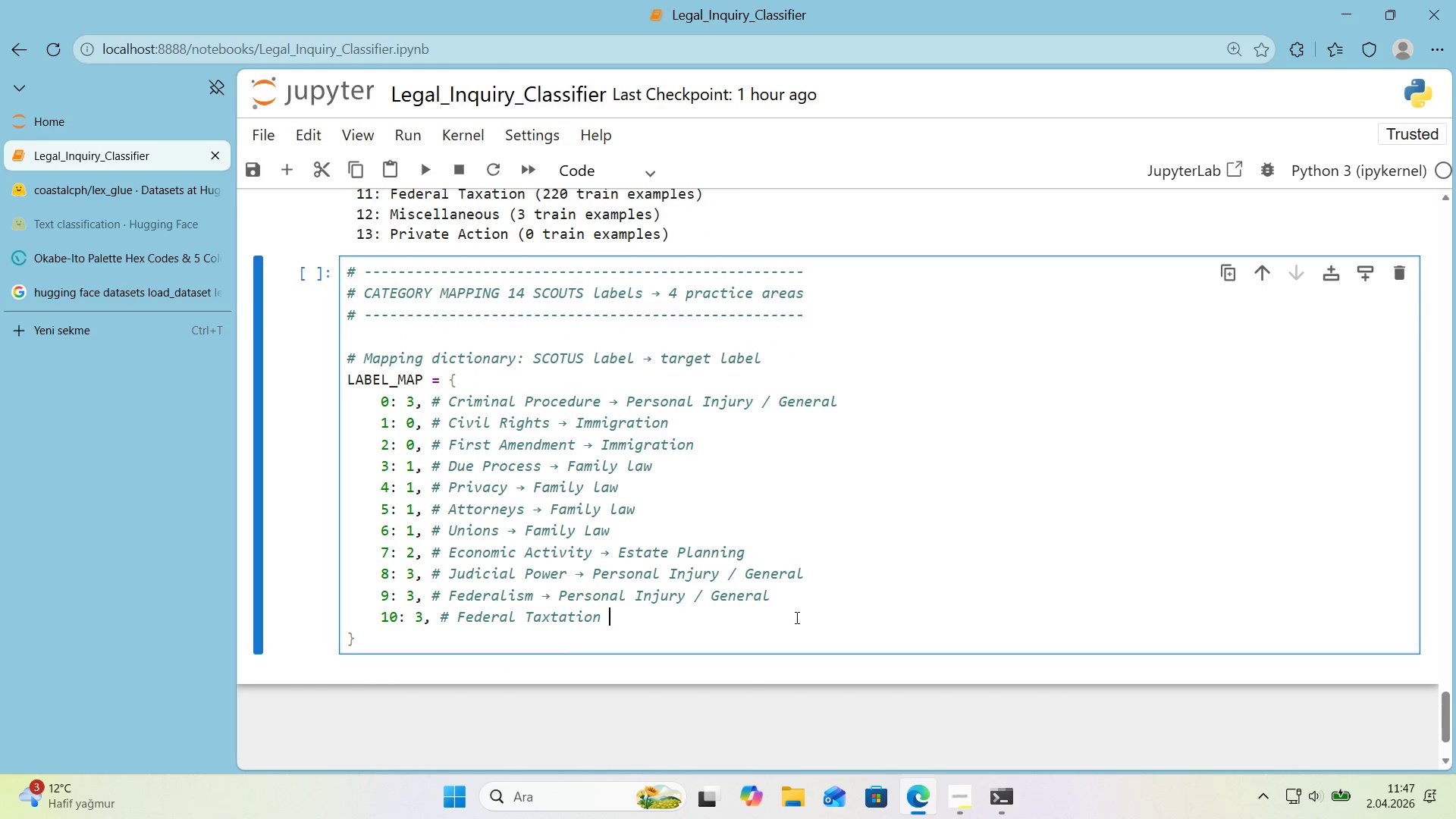 
key(Control+ControlLeft)
 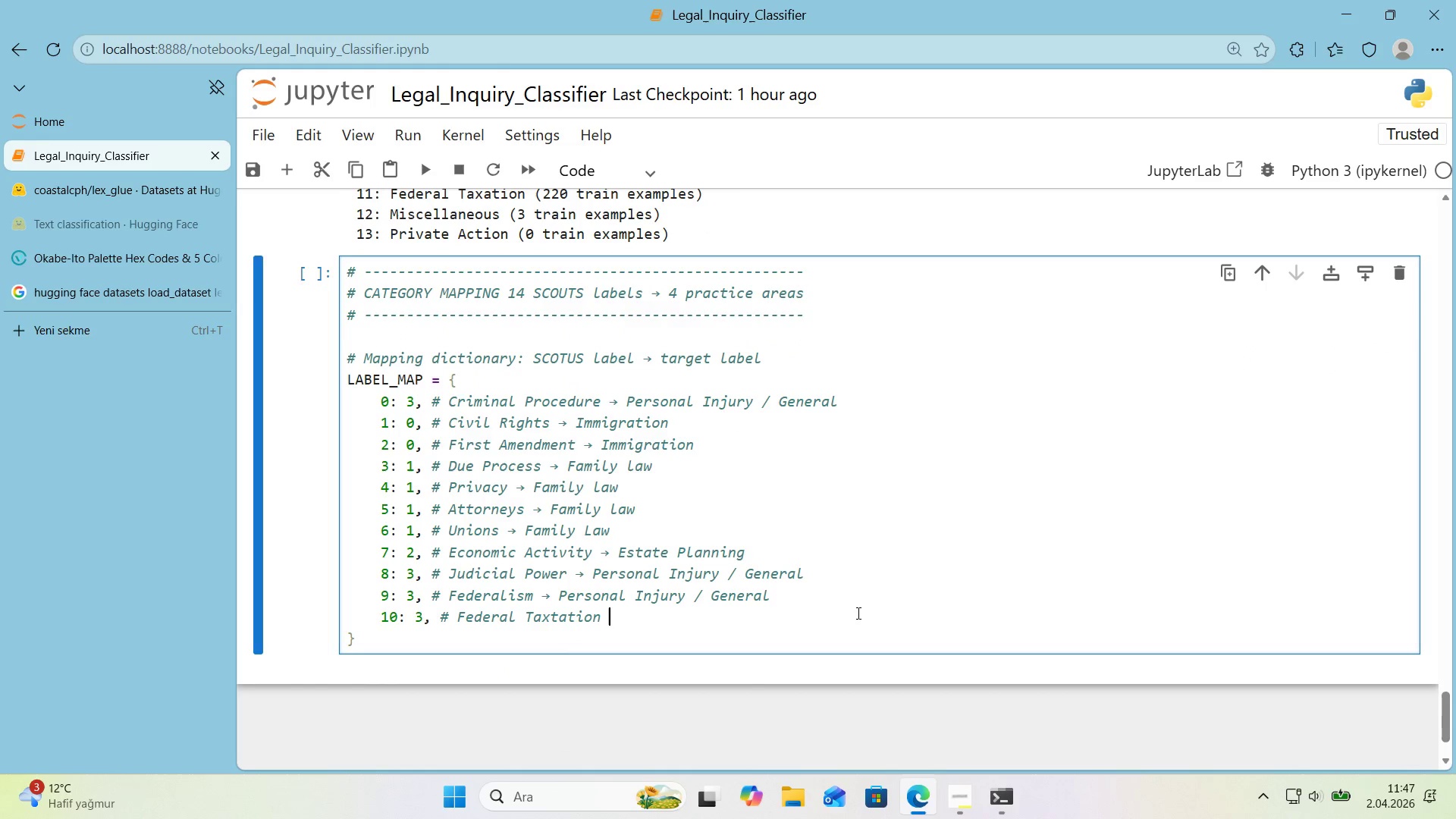 
key(Control+V)
 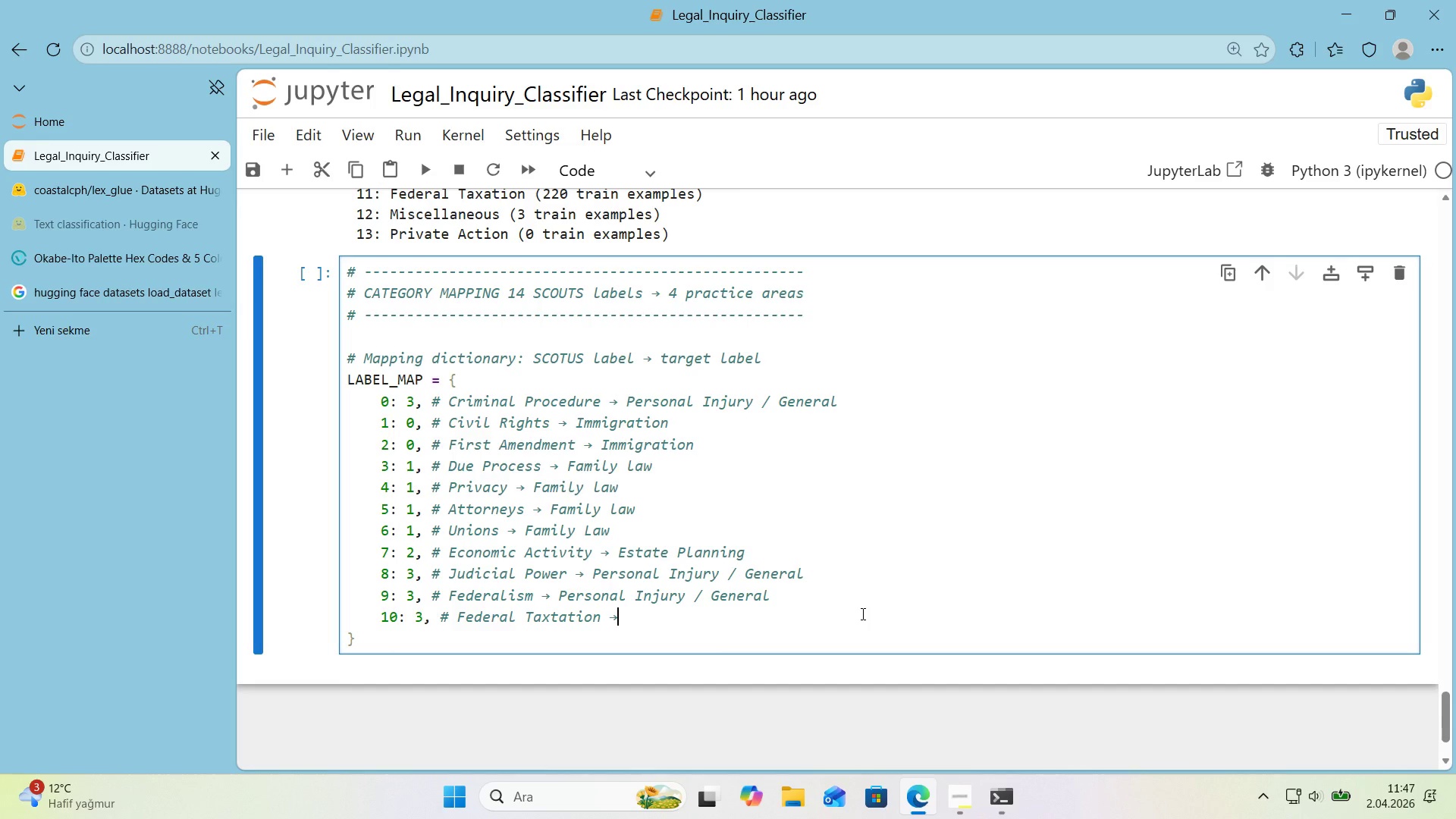 
type( Estate Plann'ng)
 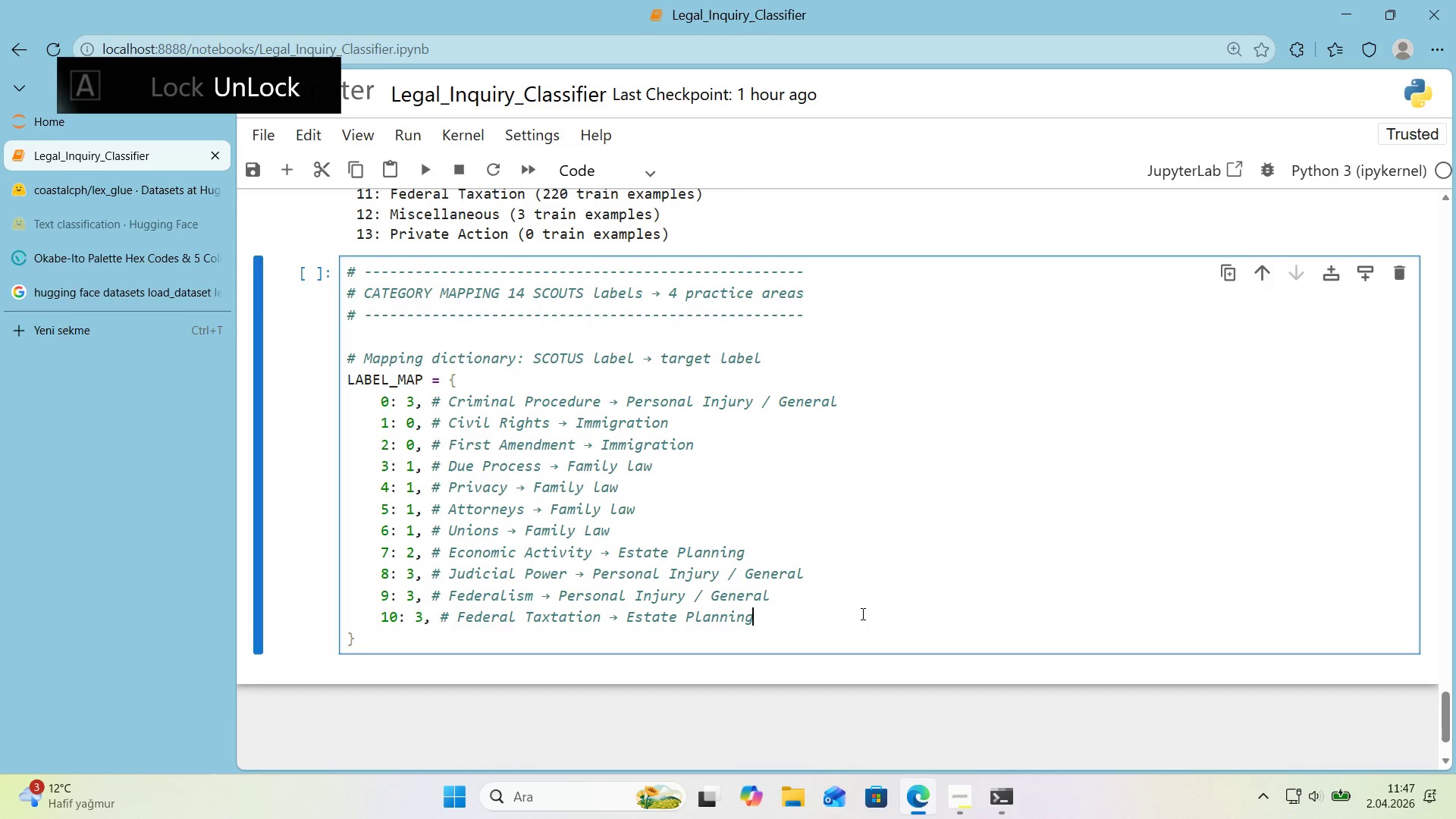 
key(Enter)
 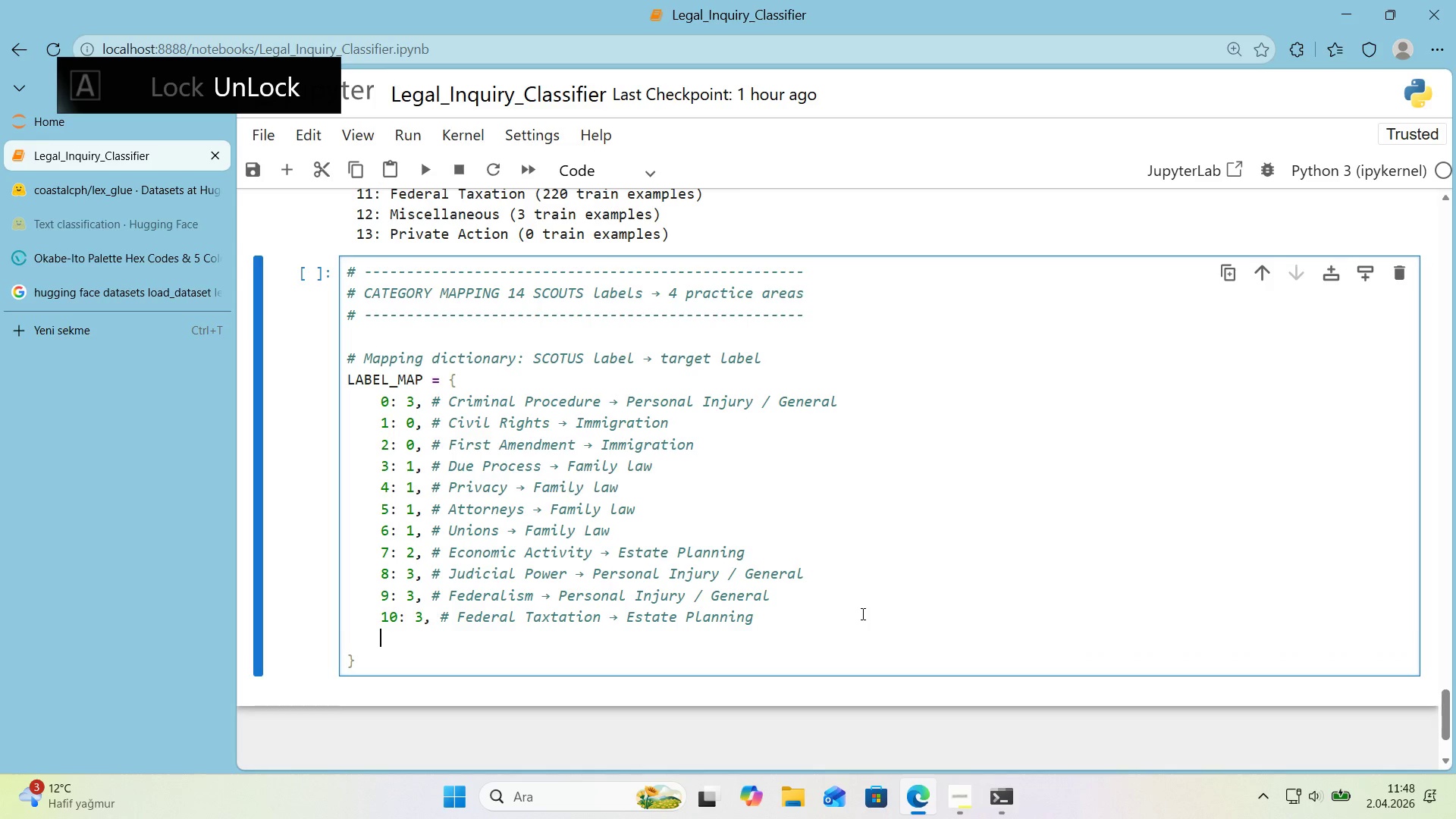 
type(11> 2, )
 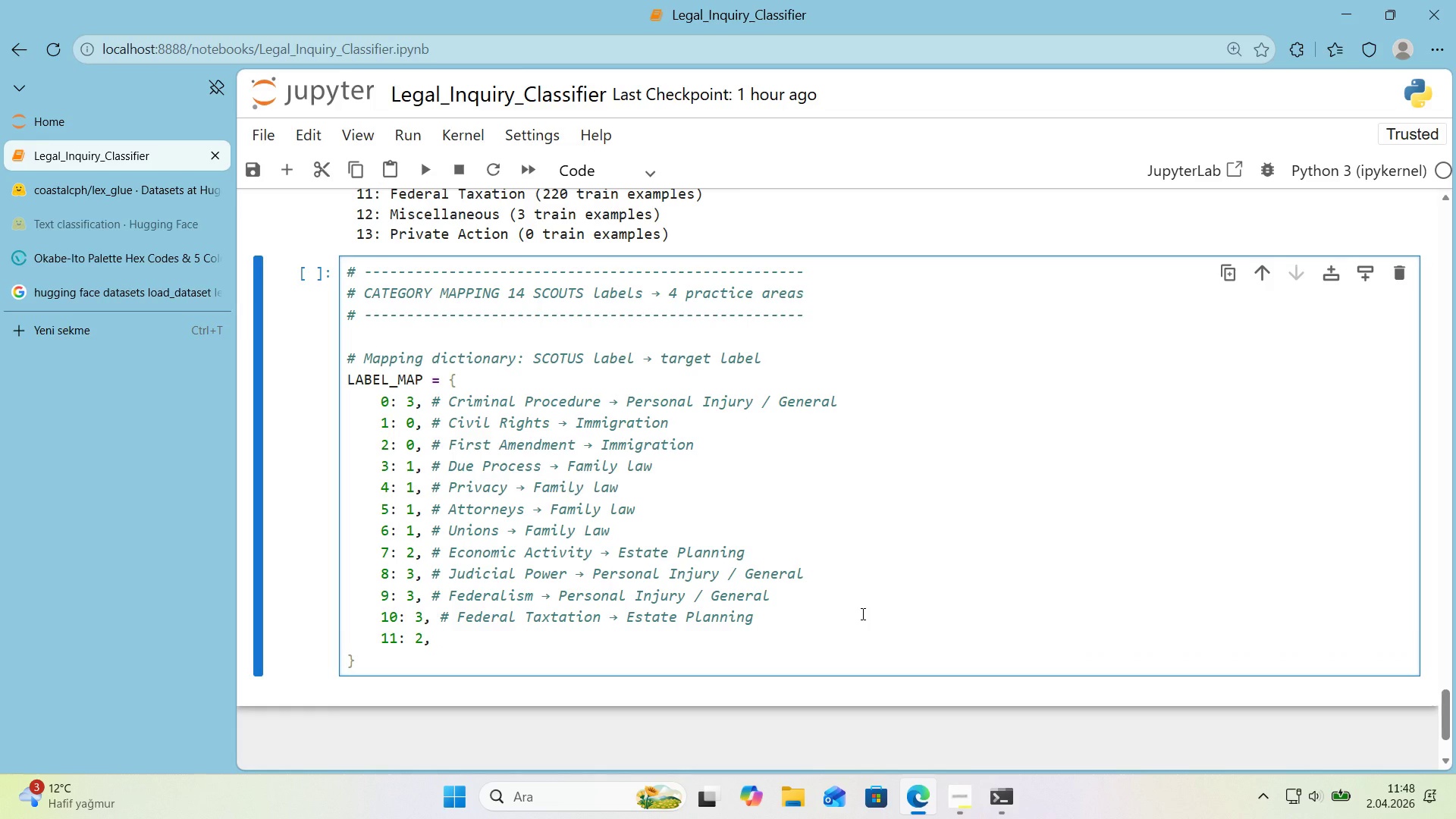 
key(Alt+Control+3)
 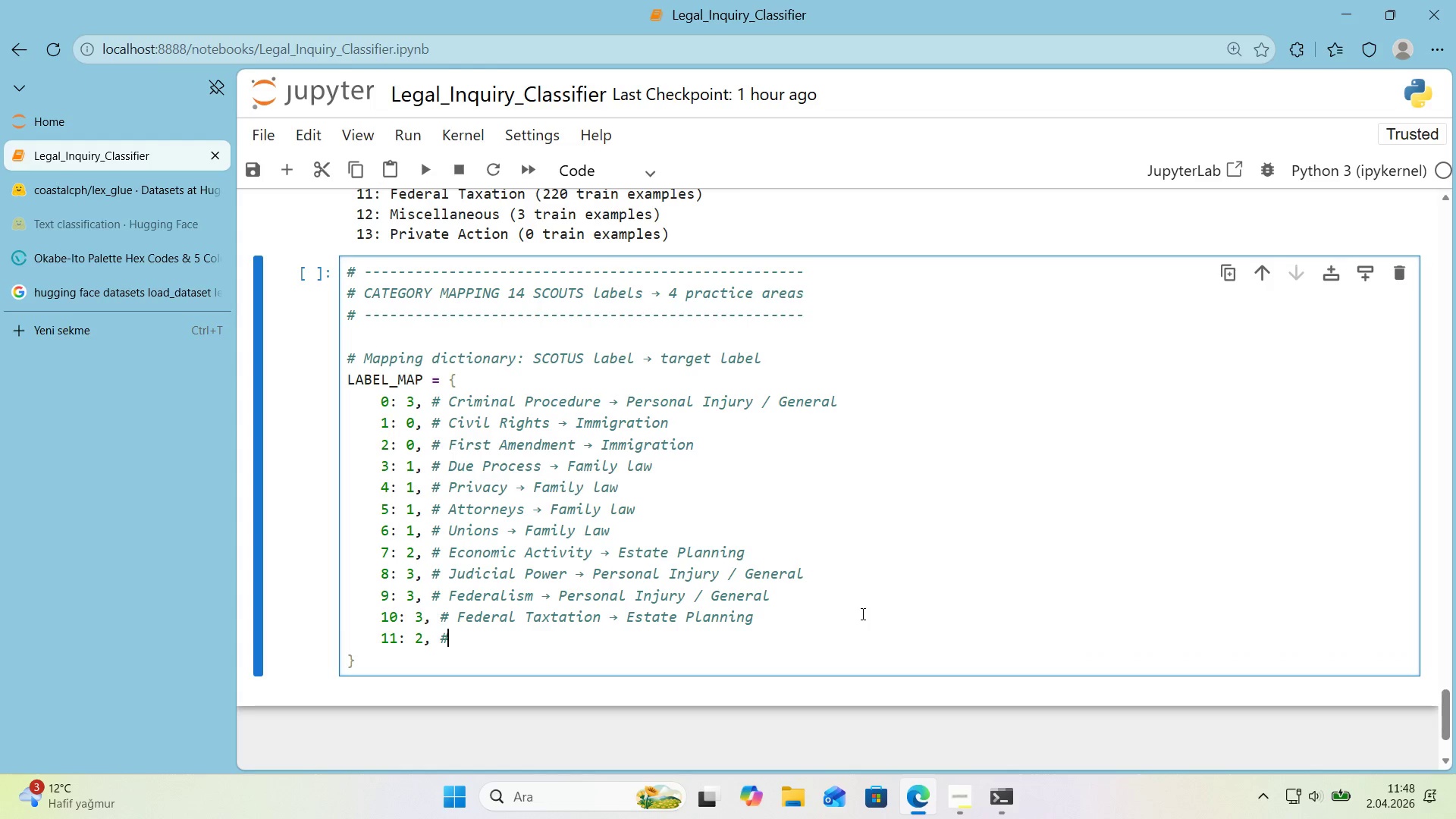 
type( M'scella)
 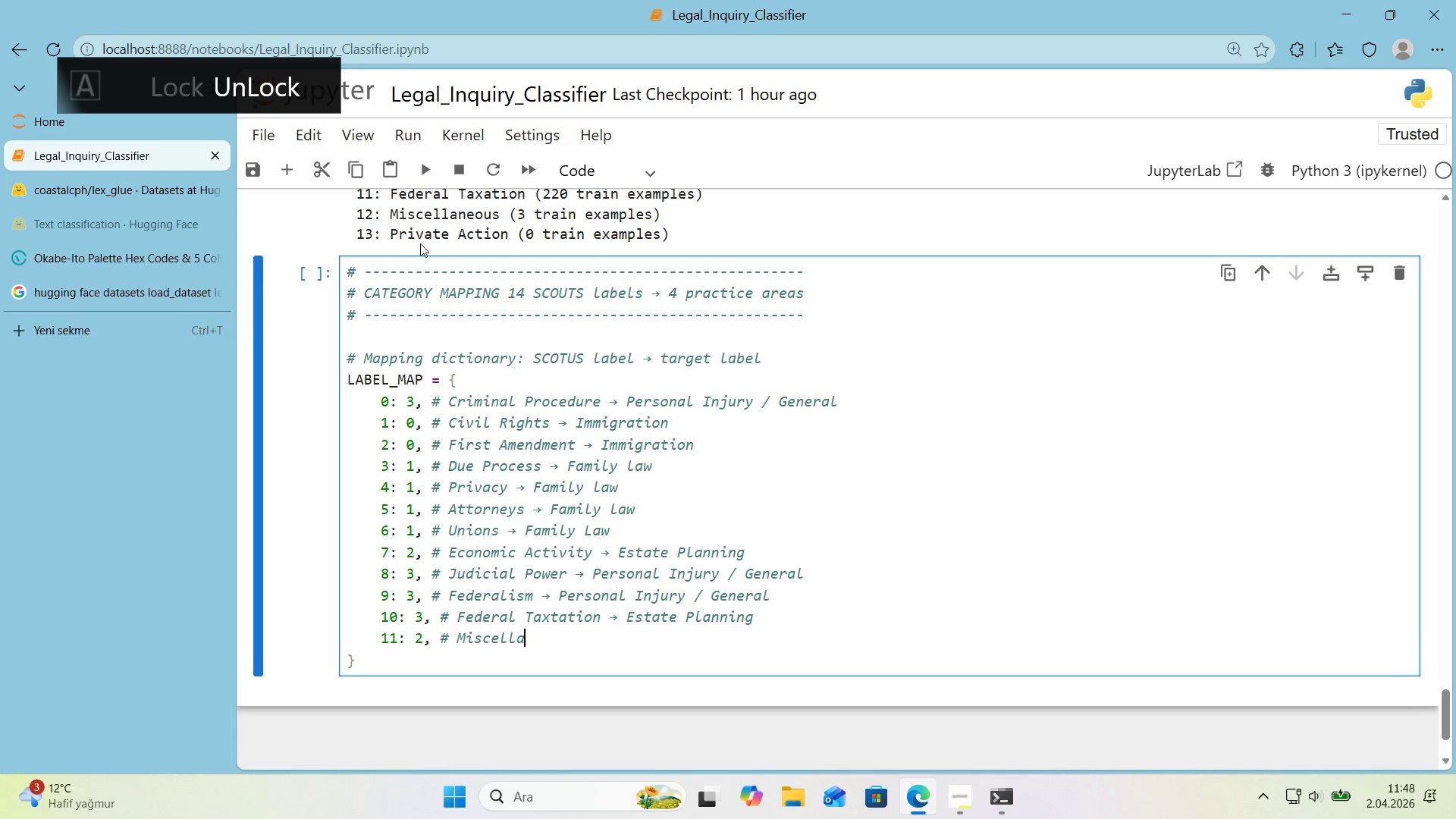 
left_click_drag(start_coordinate=[387, 212], to_coordinate=[497, 212])
 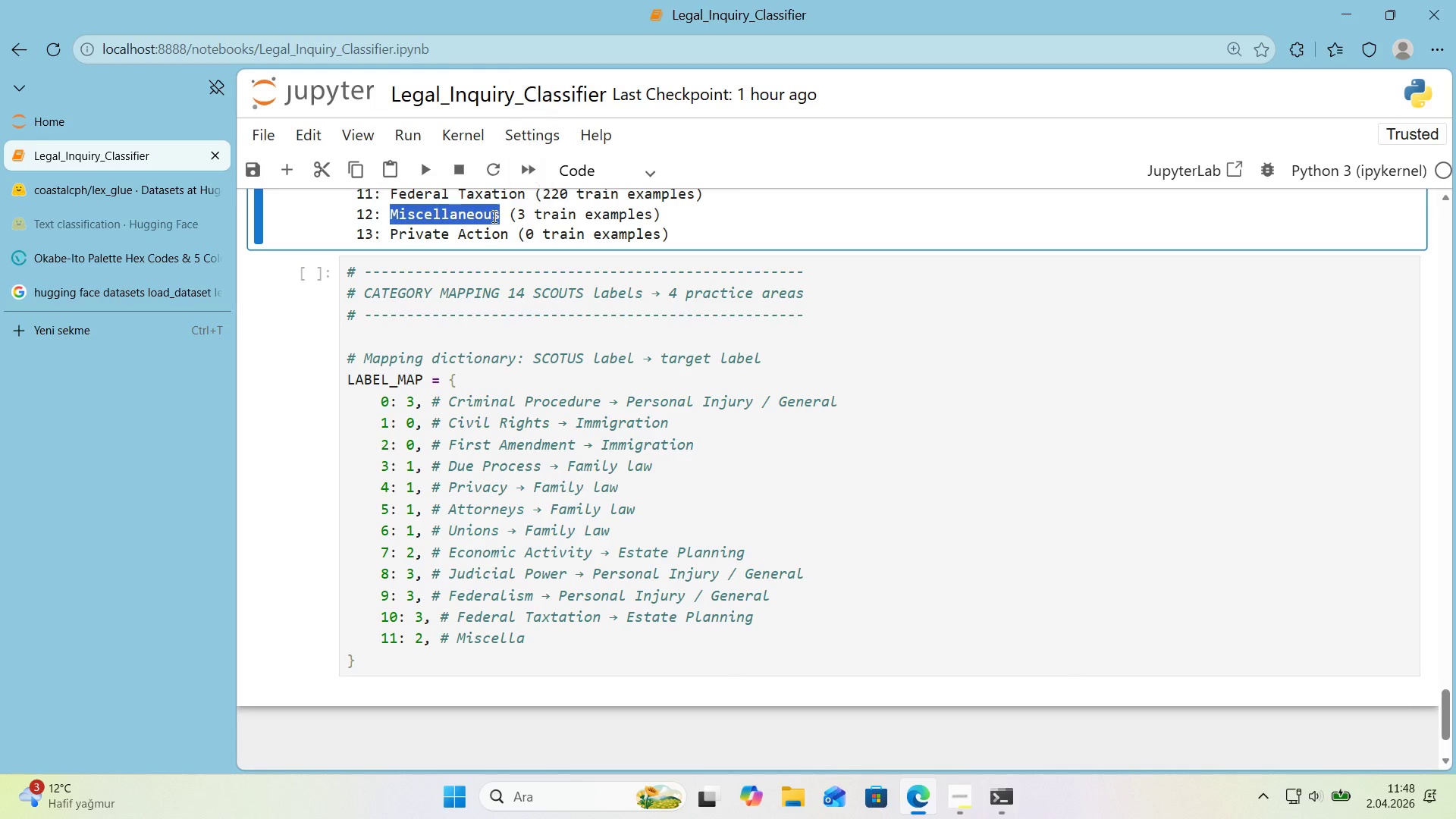 
key(Control+ControlLeft)
 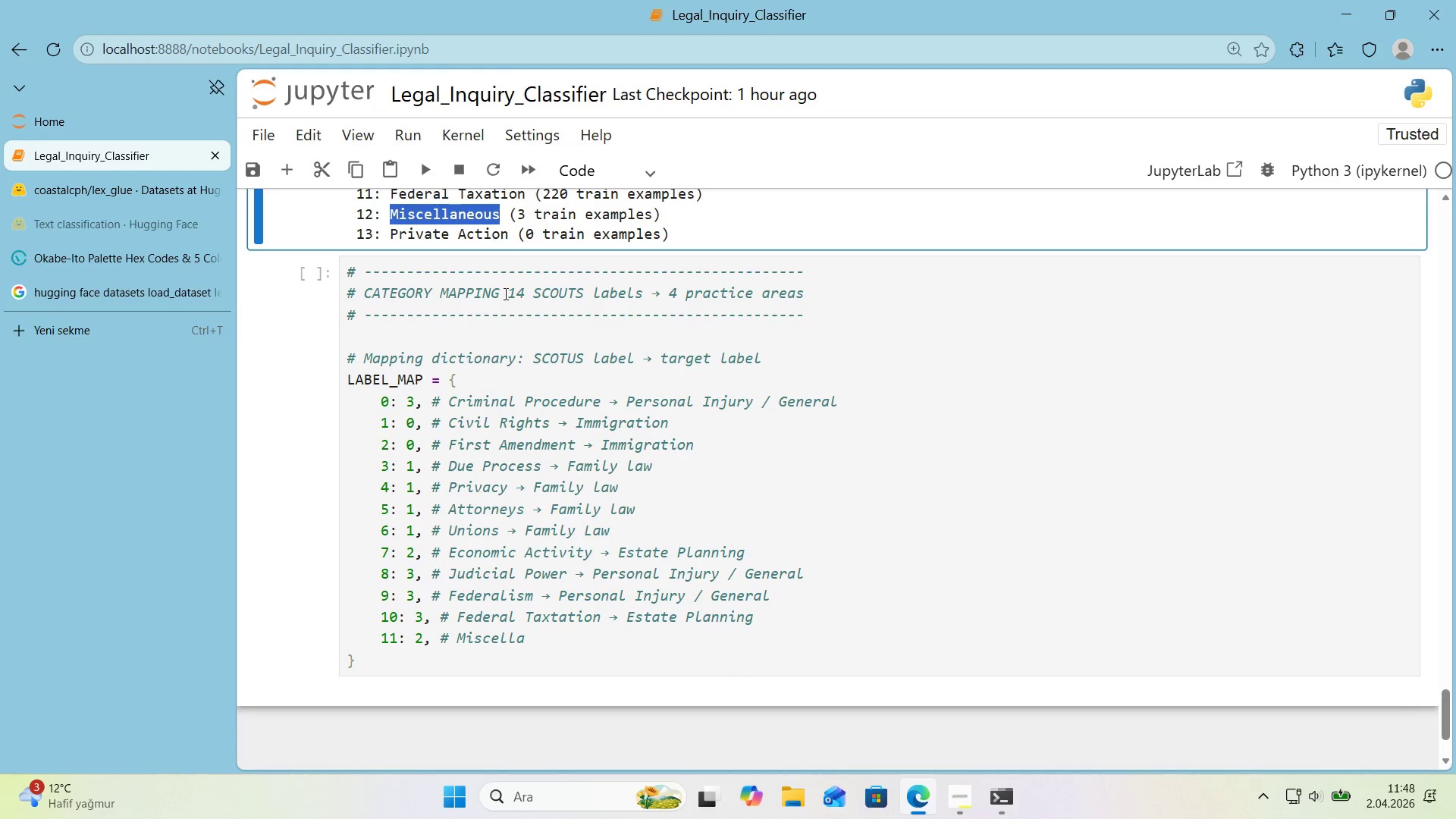 
key(Control+C)
 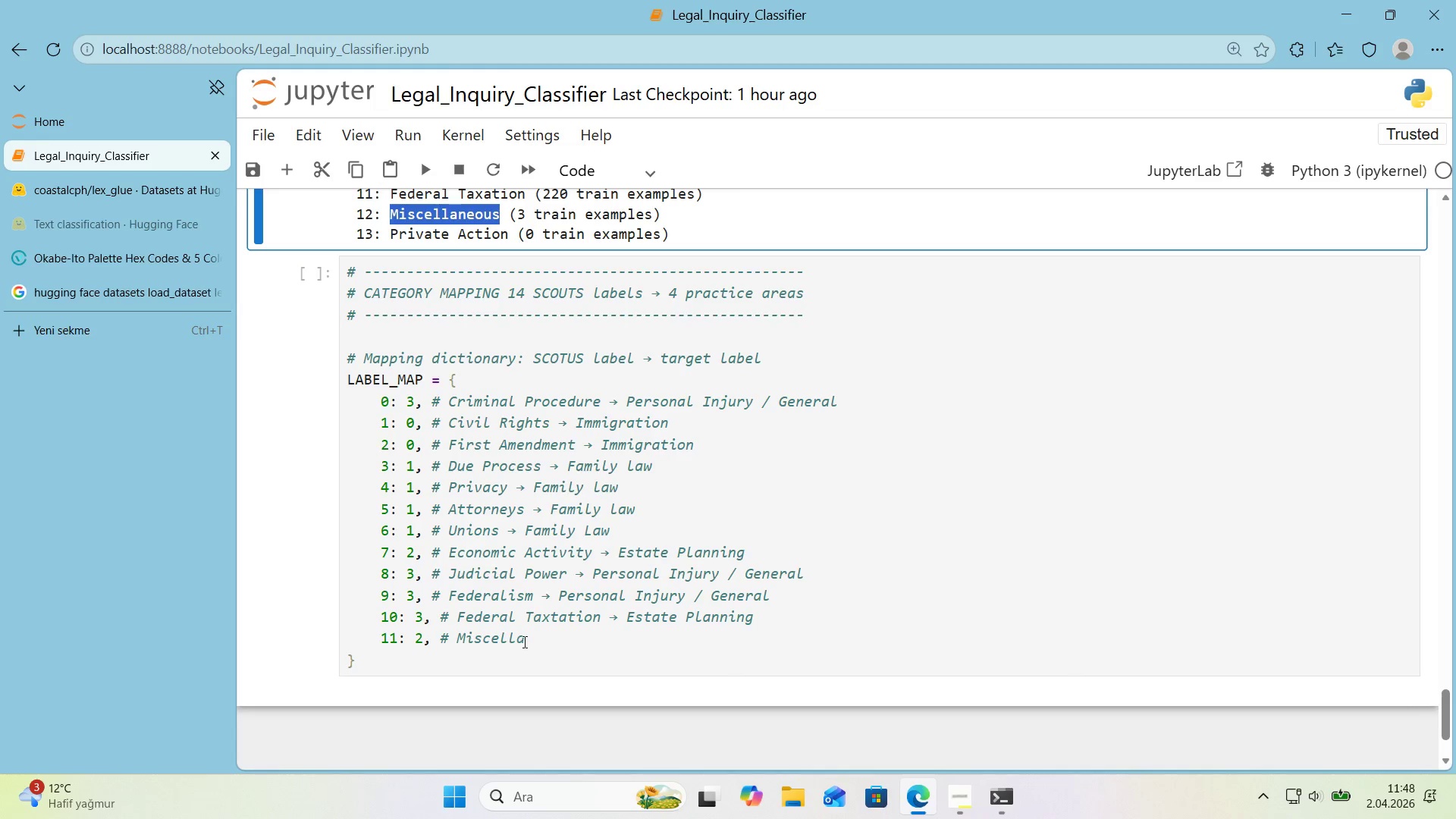 
left_click_drag(start_coordinate=[523, 642], to_coordinate=[459, 644])
 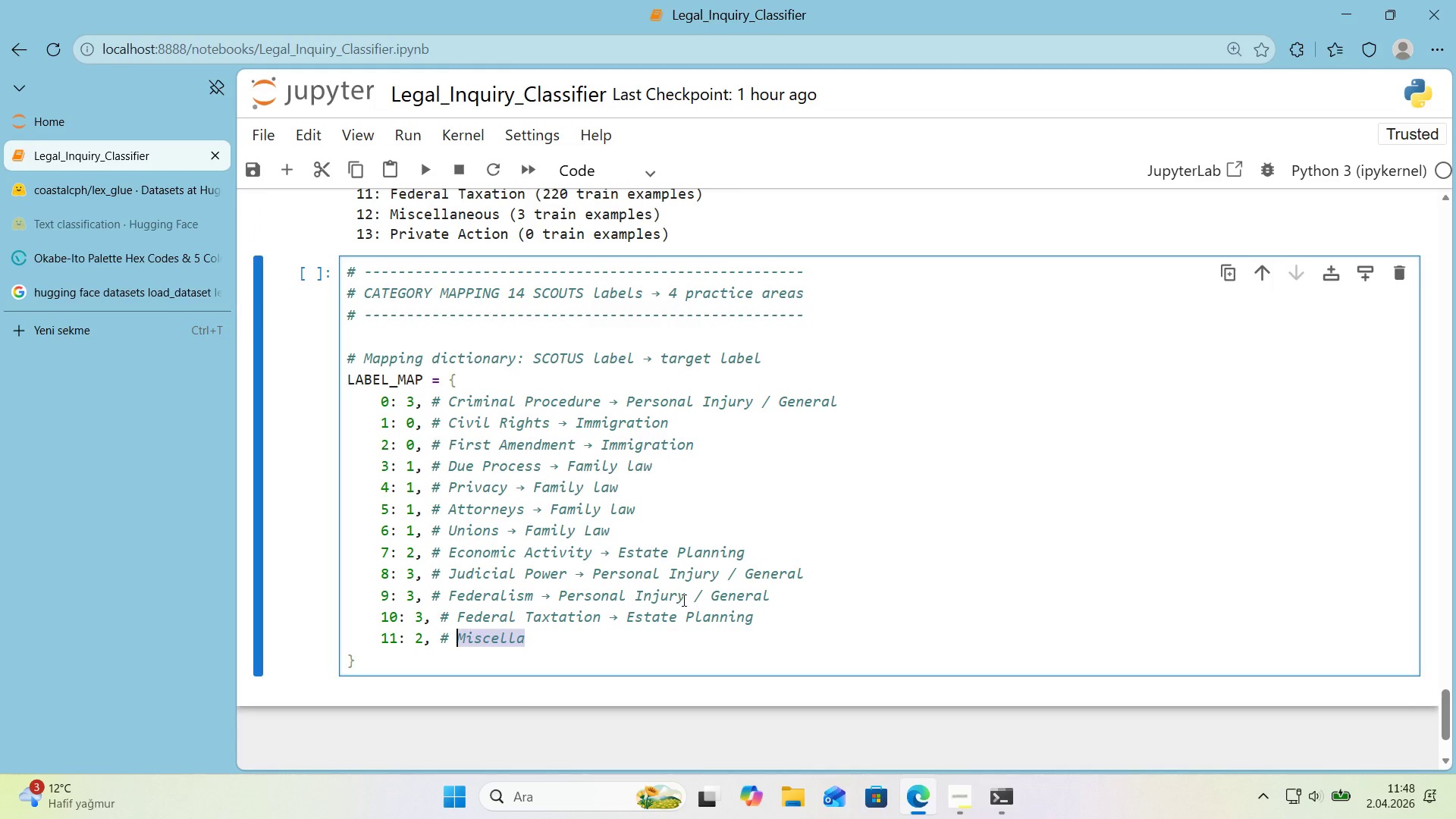 
key(Control+V)
 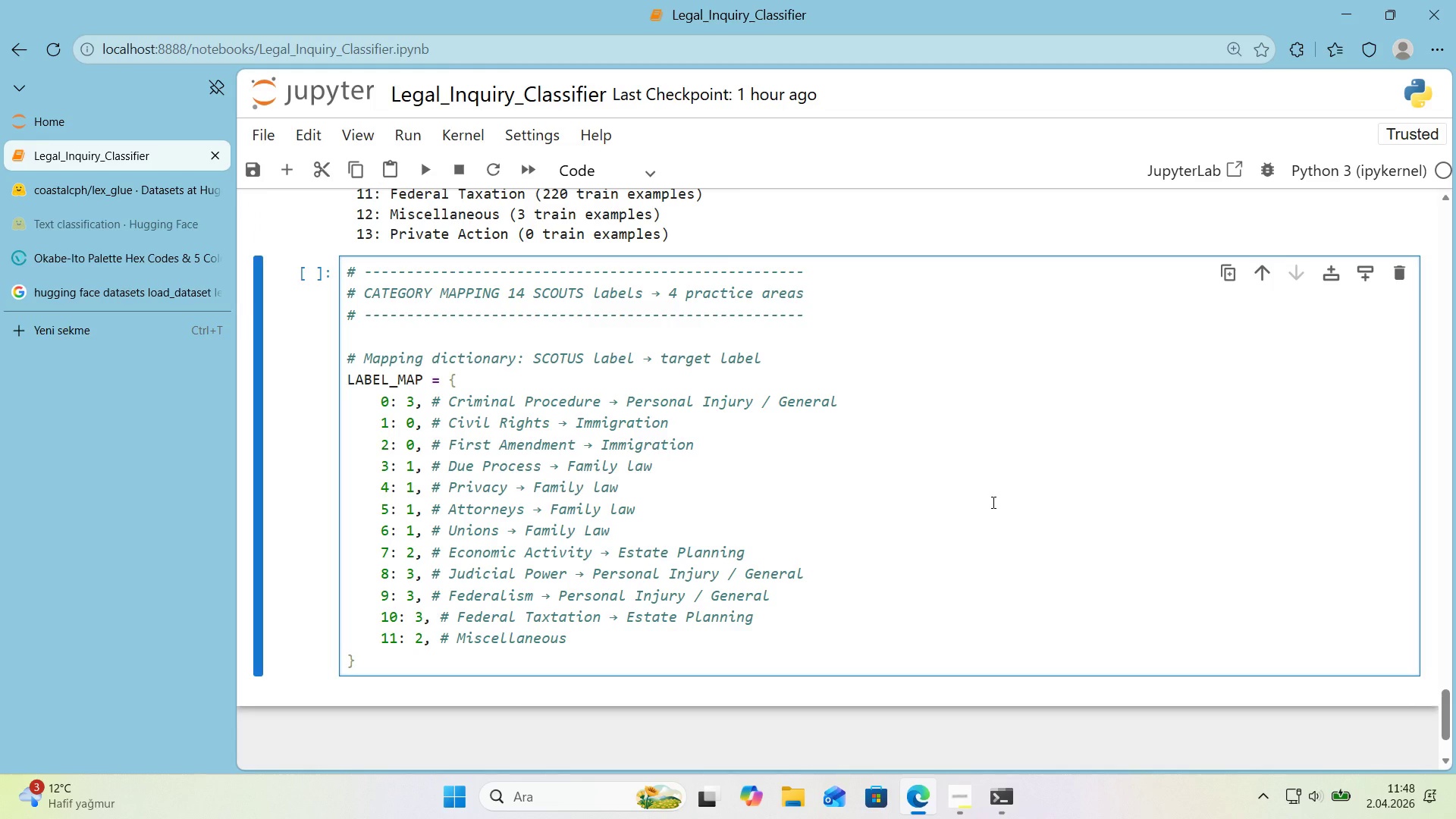 
key(Space)
 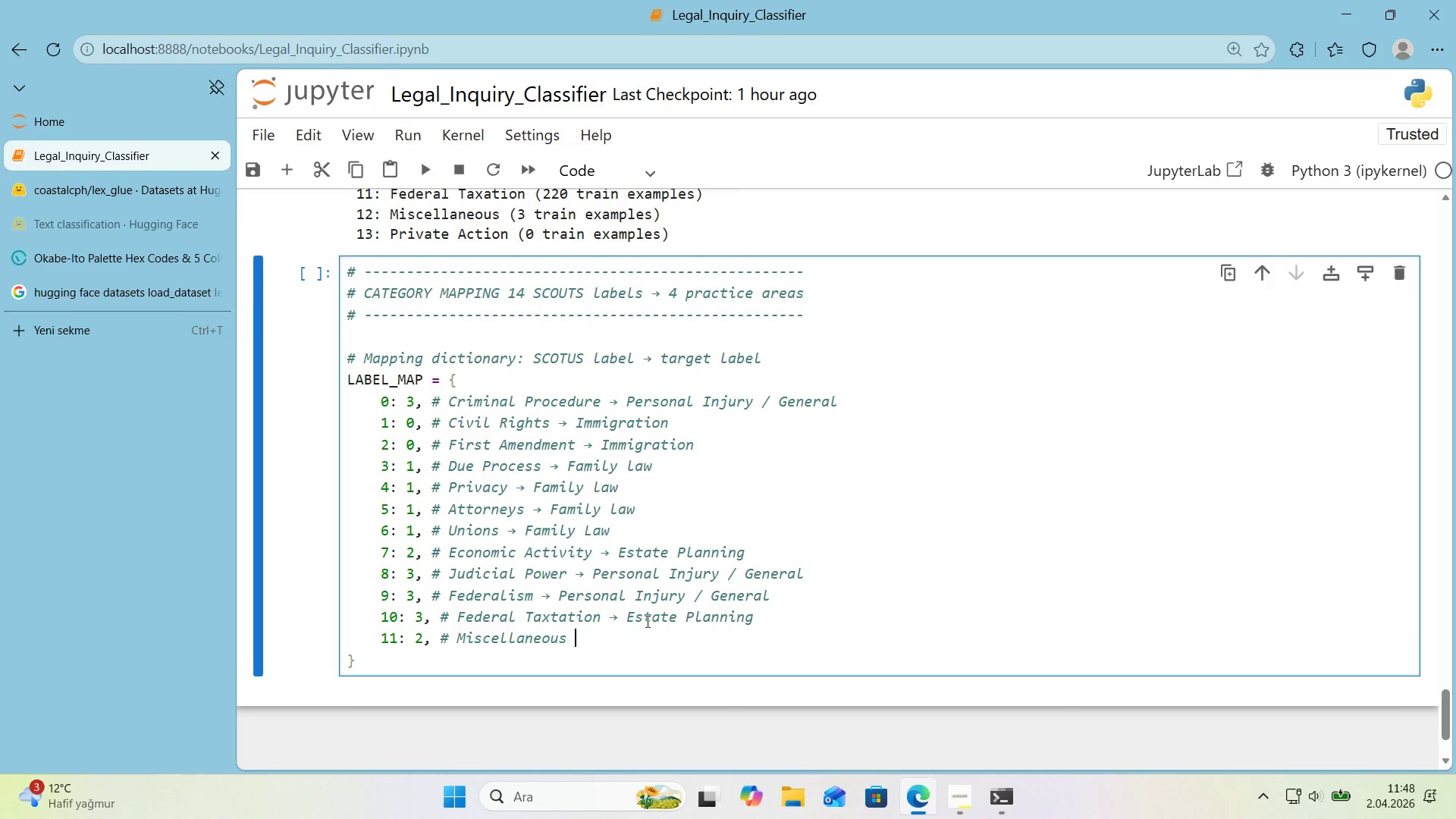 
left_click_drag(start_coordinate=[614, 618], to_coordinate=[609, 617])
 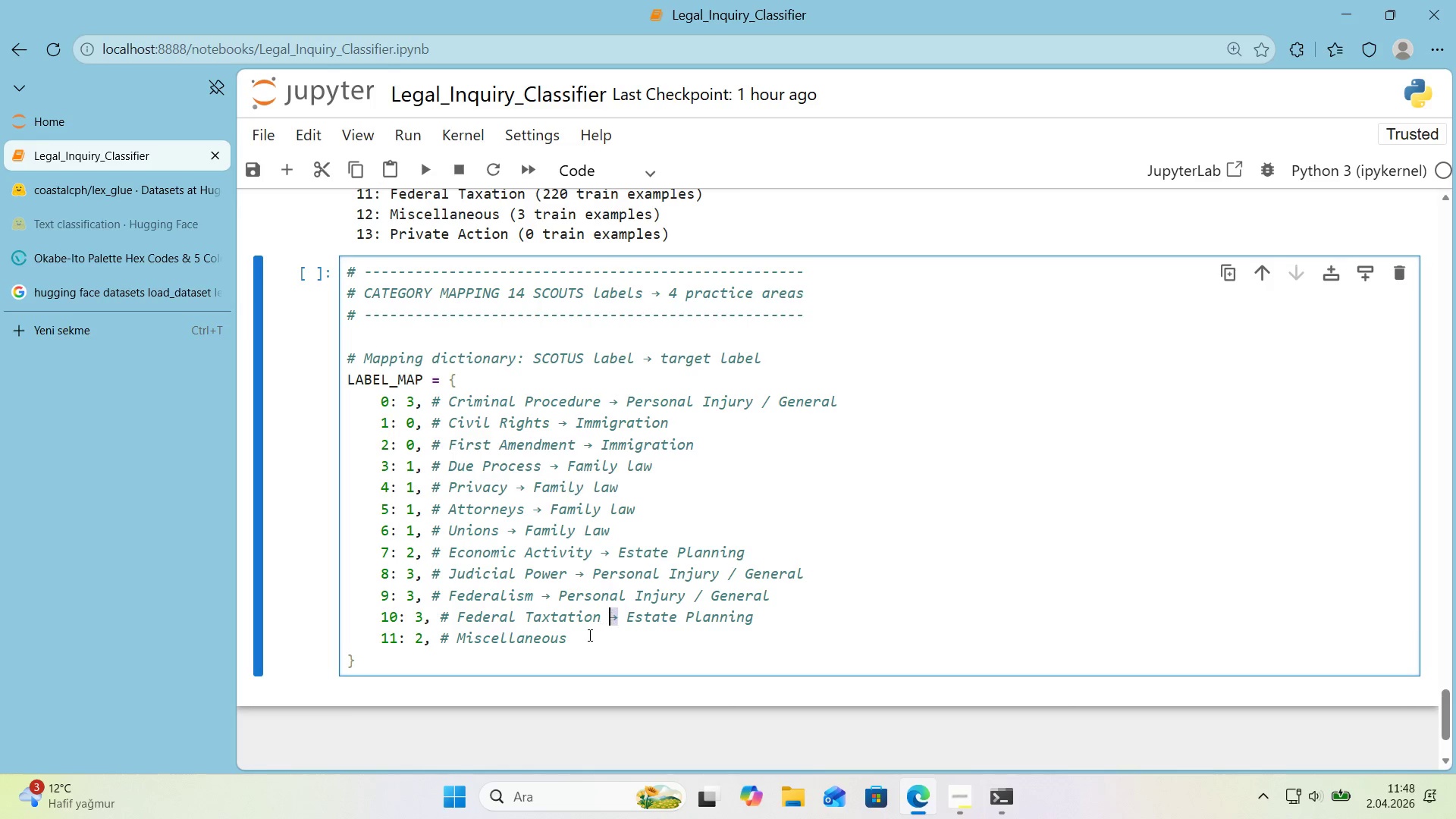 
key(Control+ControlLeft)
 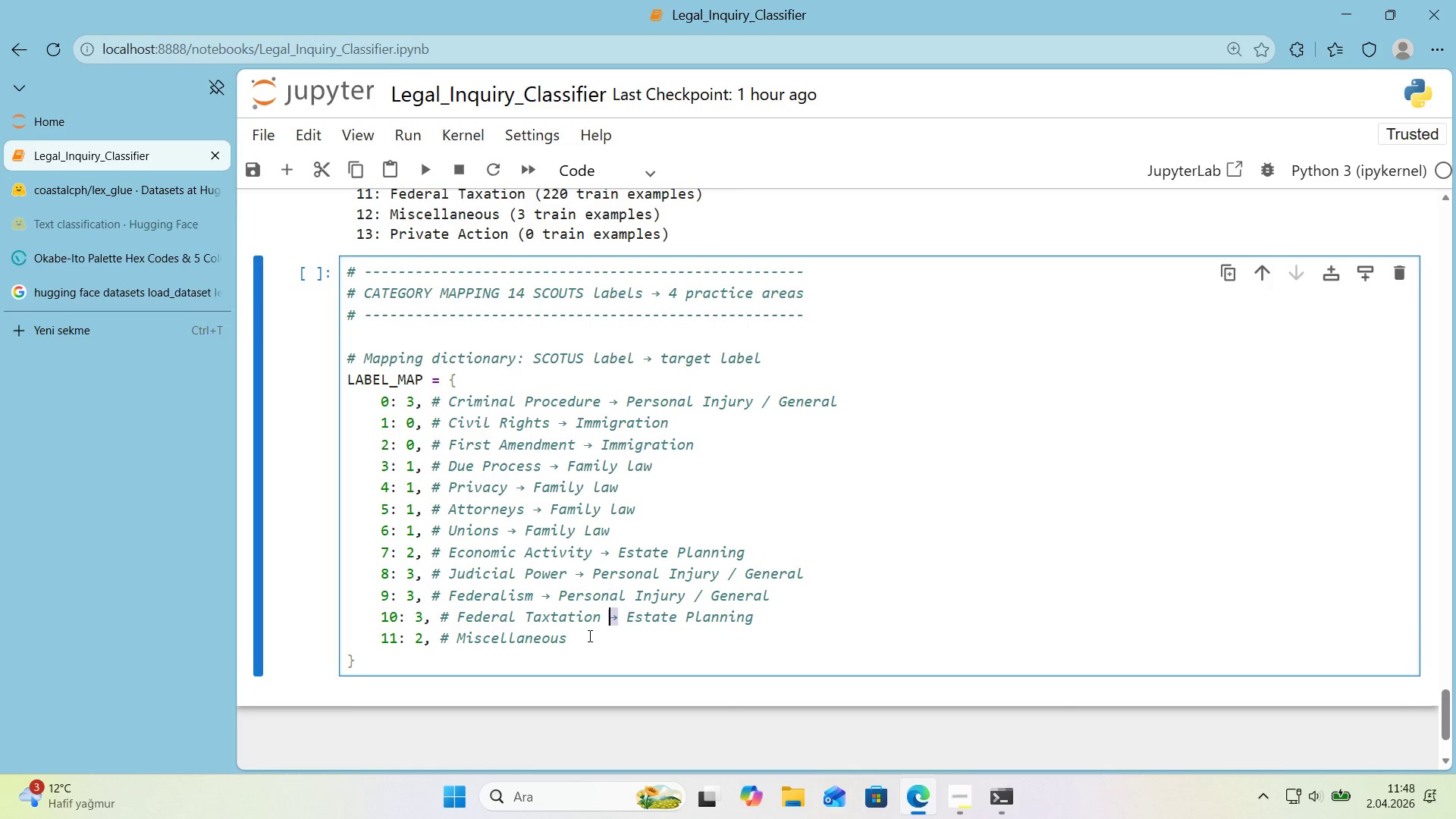 
key(Control+C)
 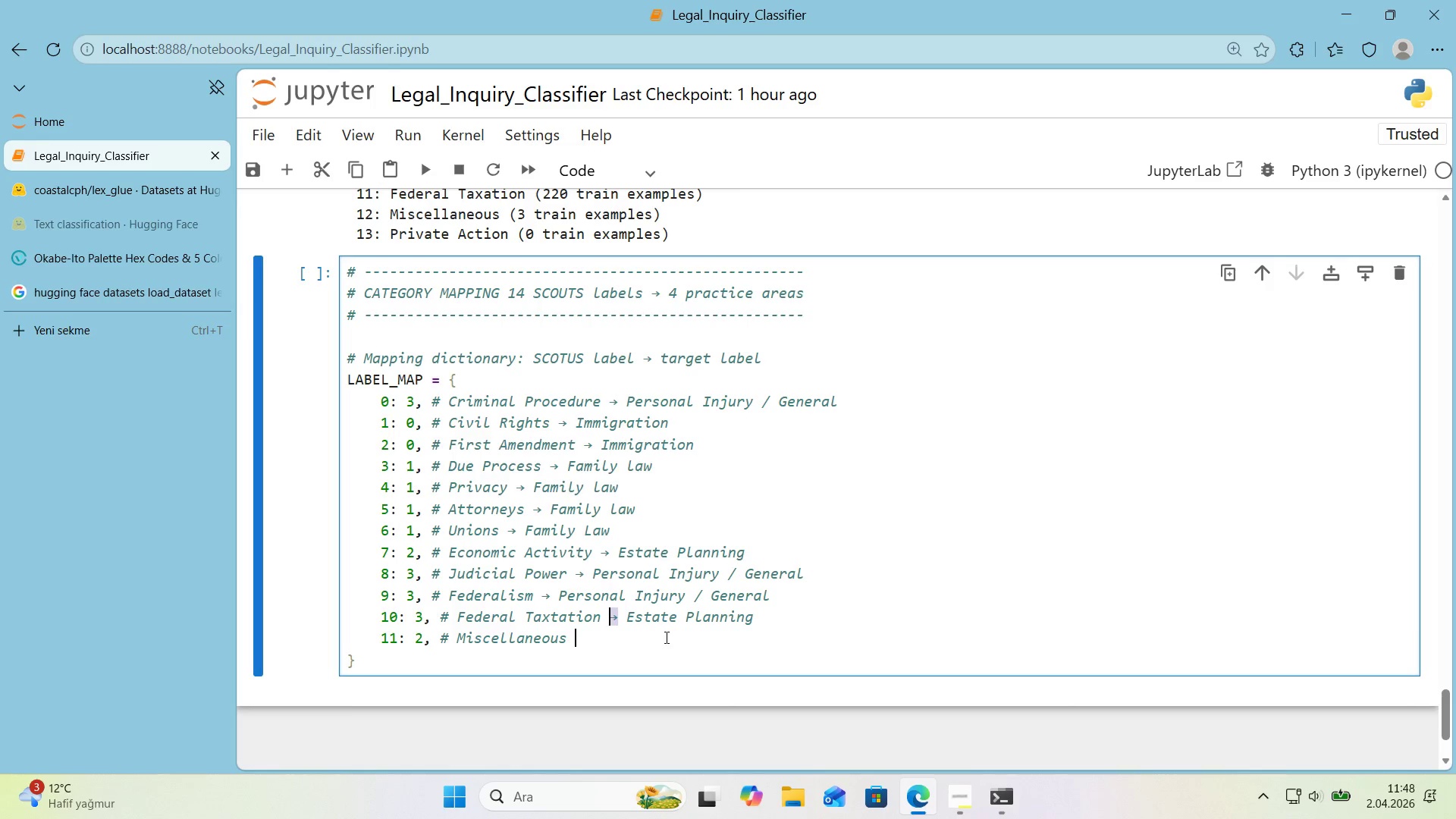 
key(Control+ControlLeft)
 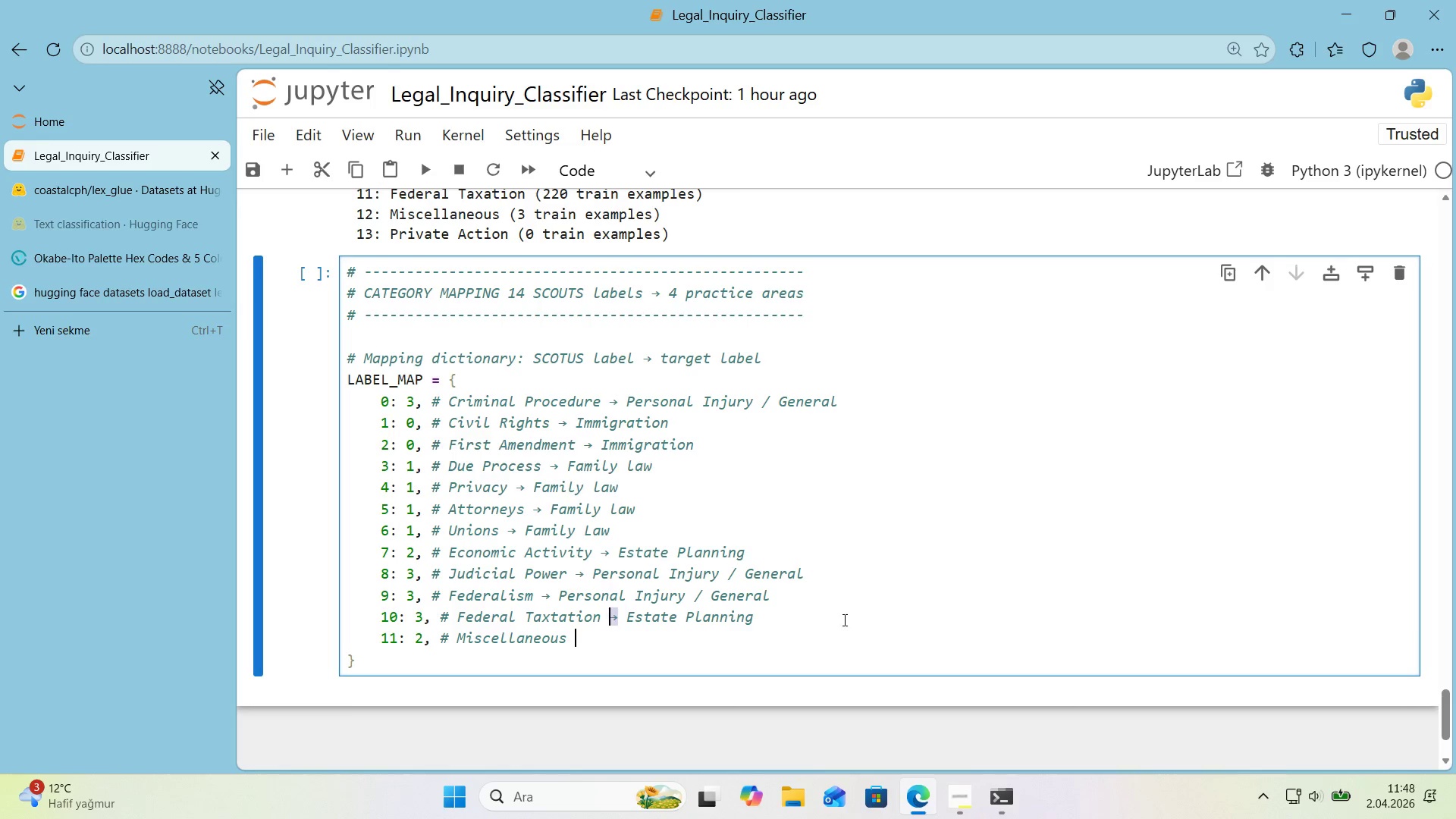 
key(Control+V)
 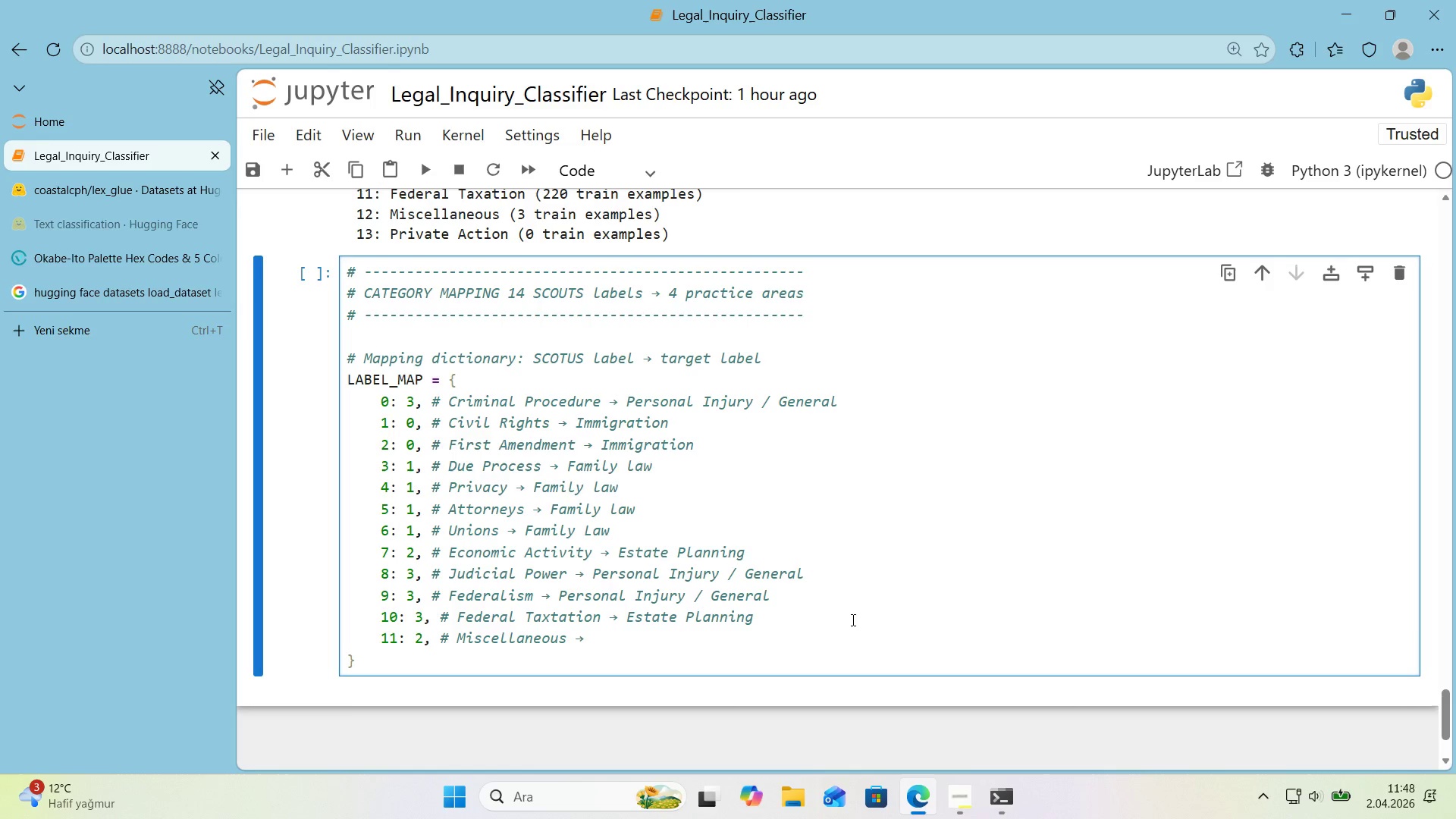 
type( Per)
 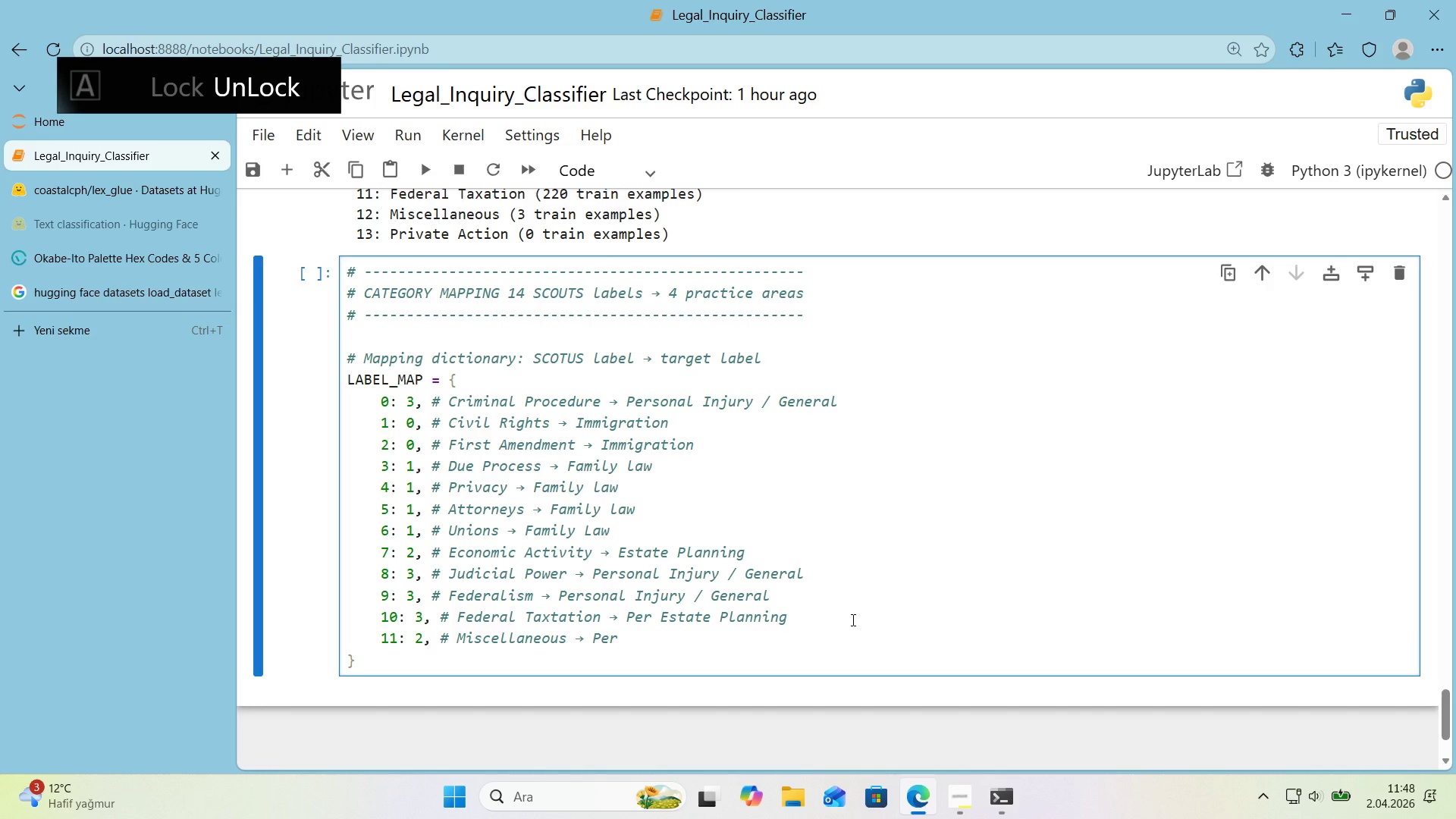 
key(Control+Z)
 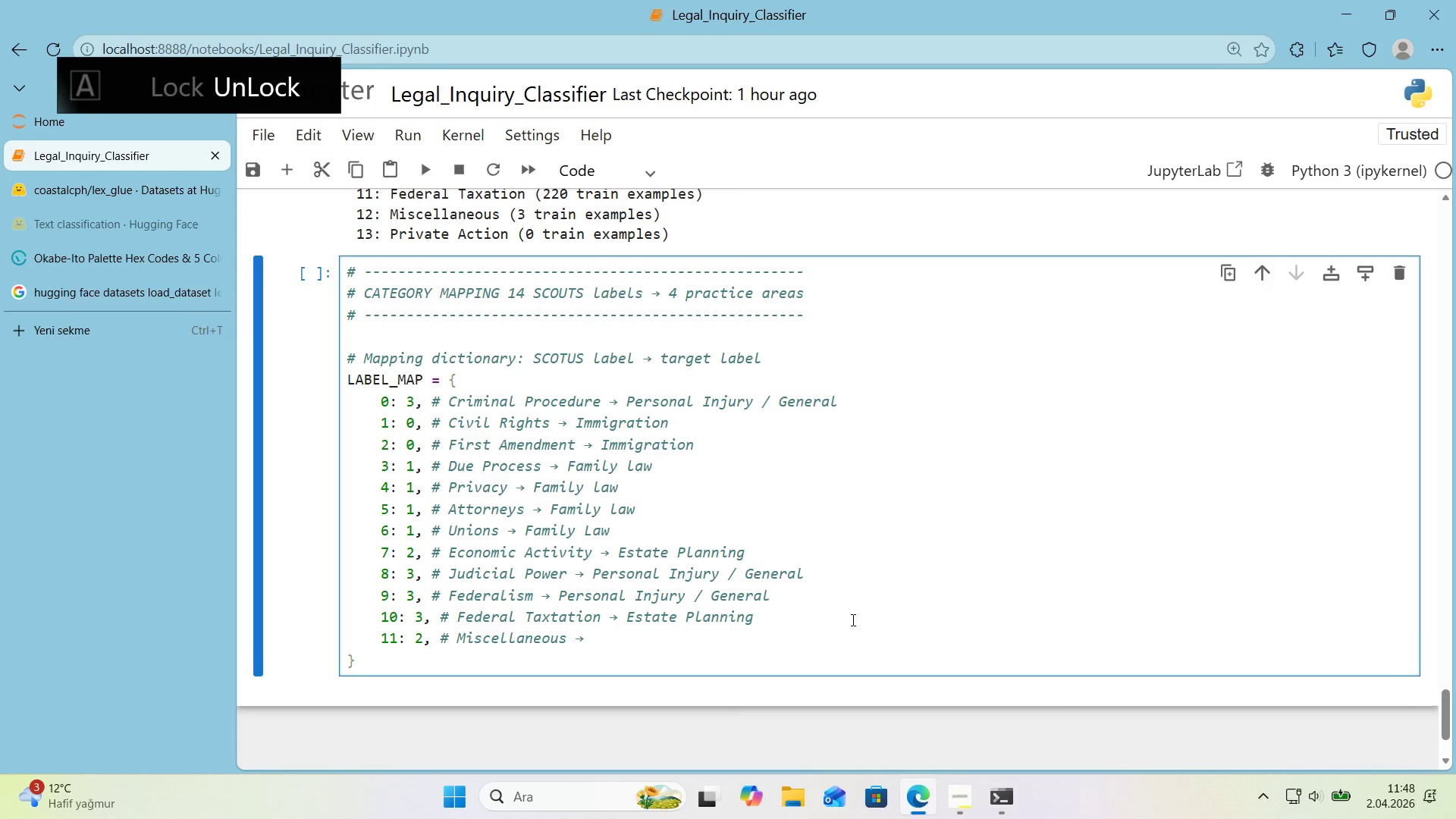 
type( Perr)
key(Backspace)
type(sonal Injury & General)
 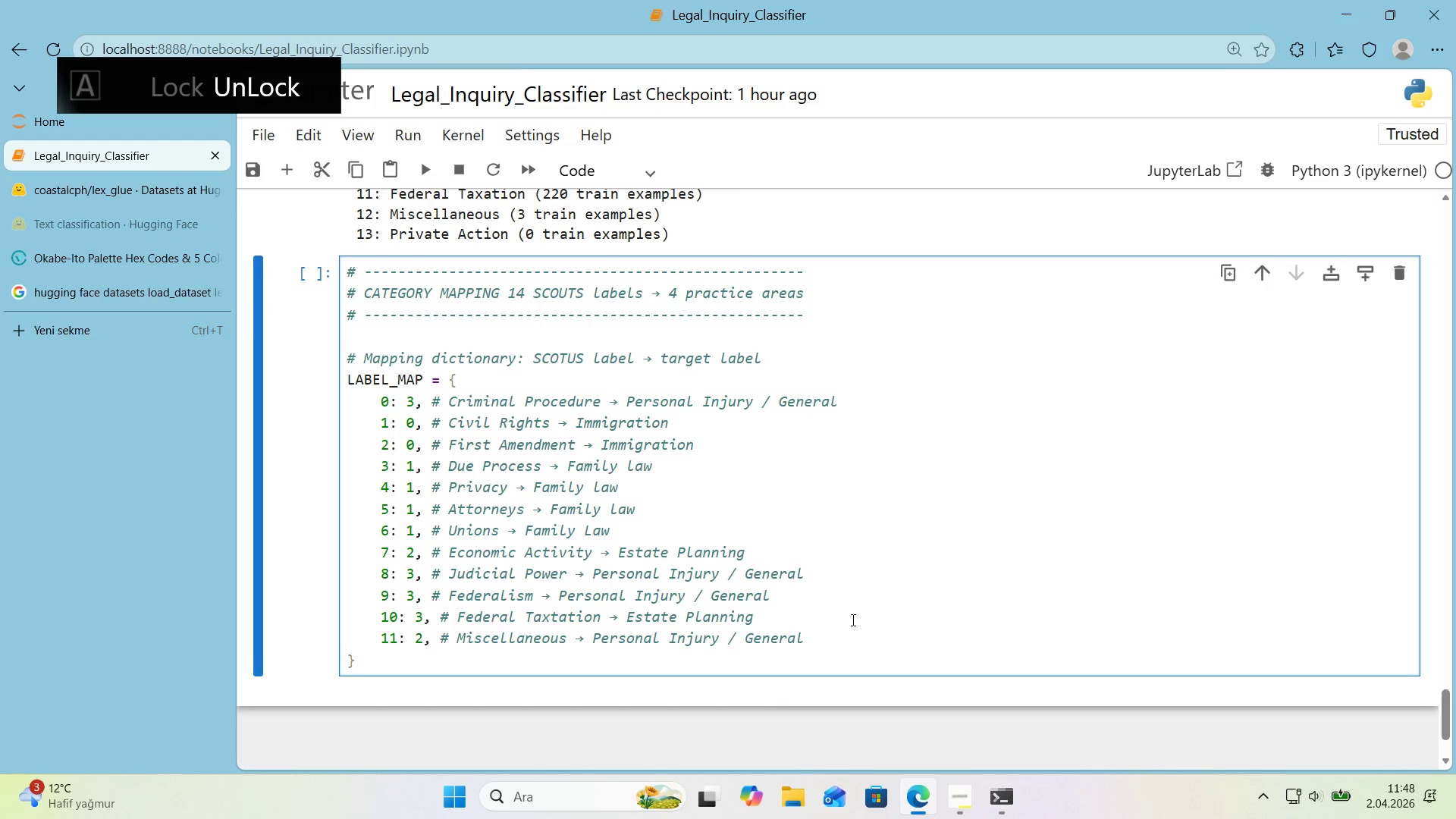 
key(Enter)
 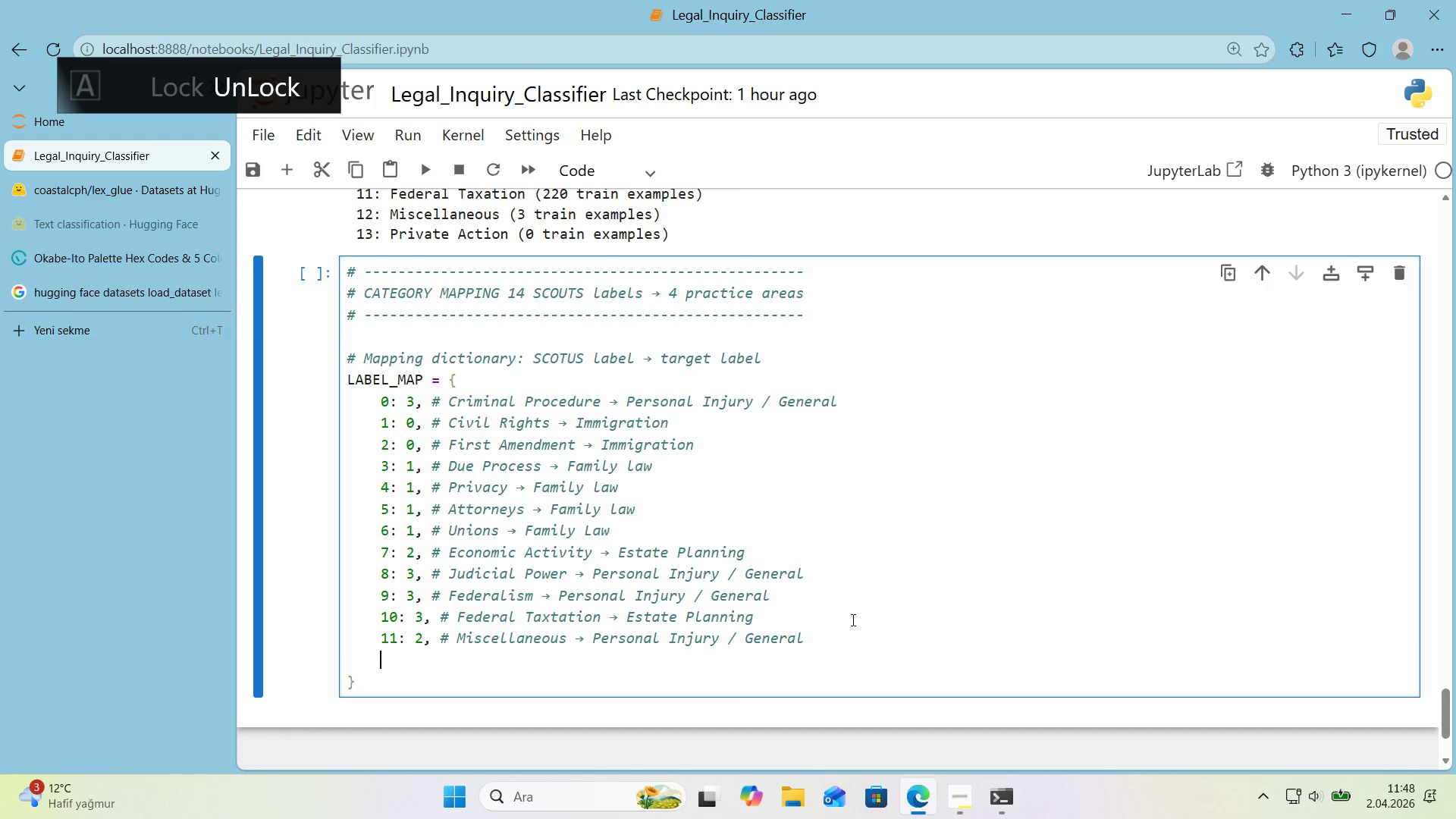 
type(12> 3, )
 